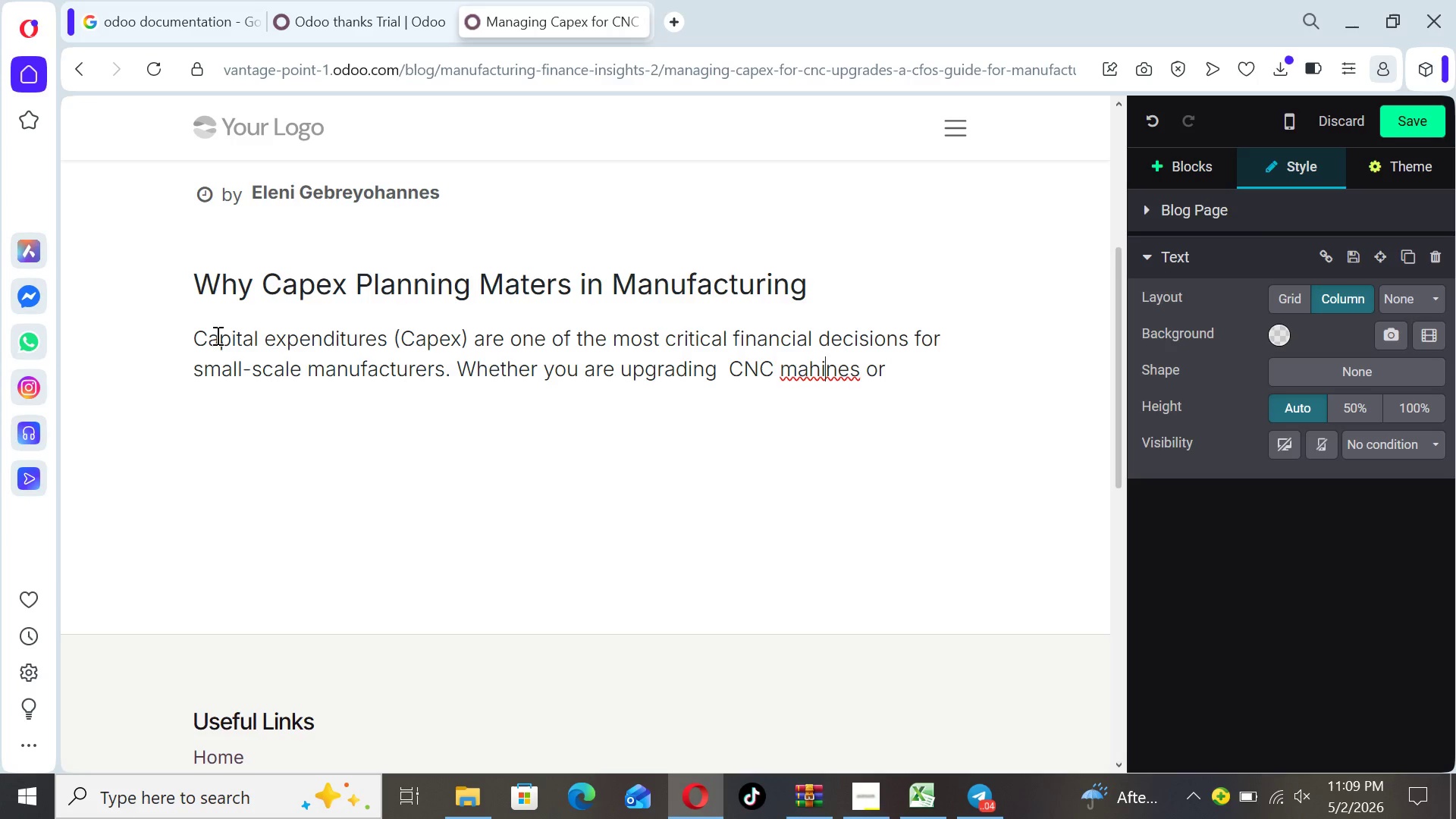 
key(ArrowLeft)
 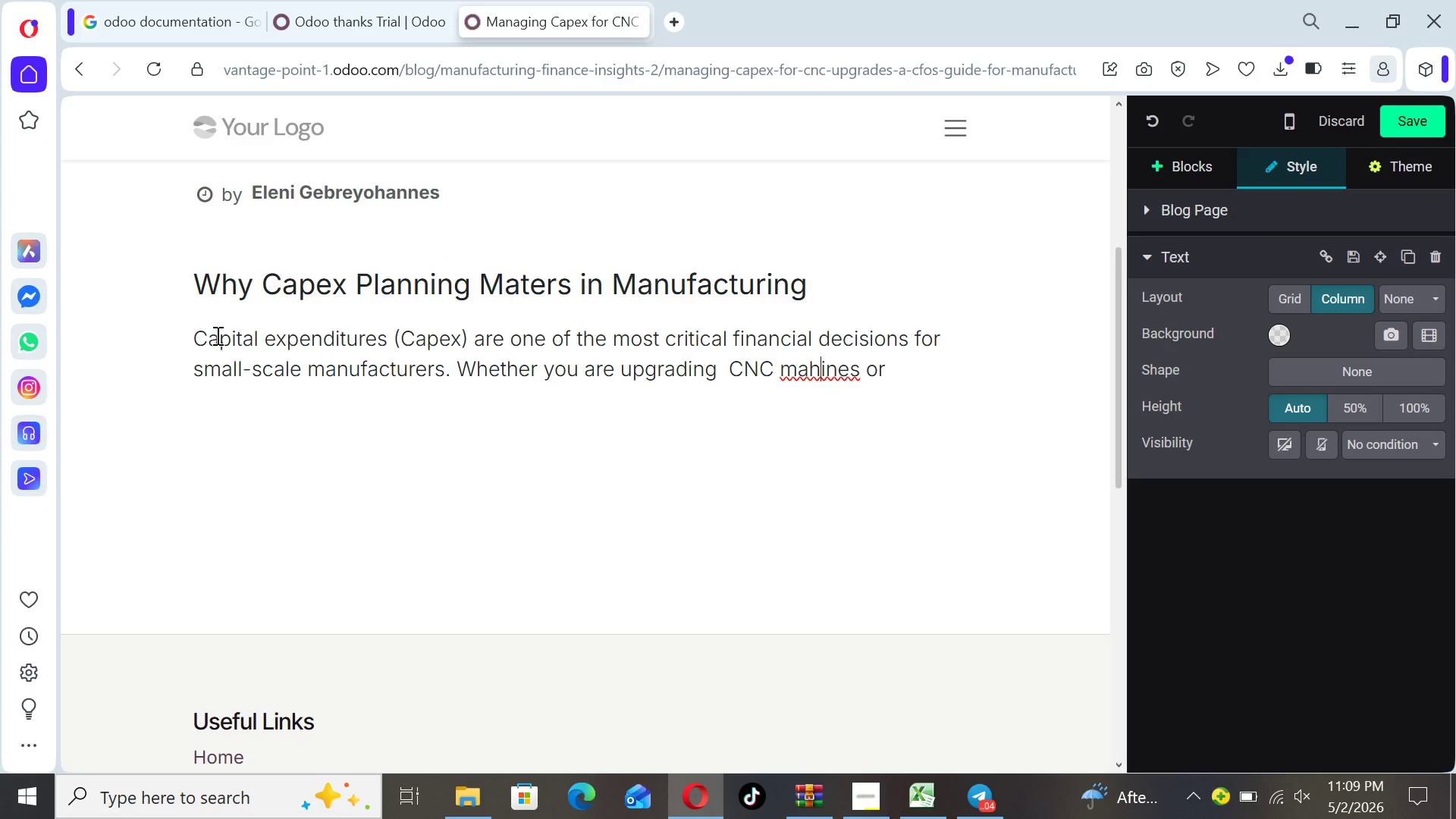 
key(ArrowLeft)
 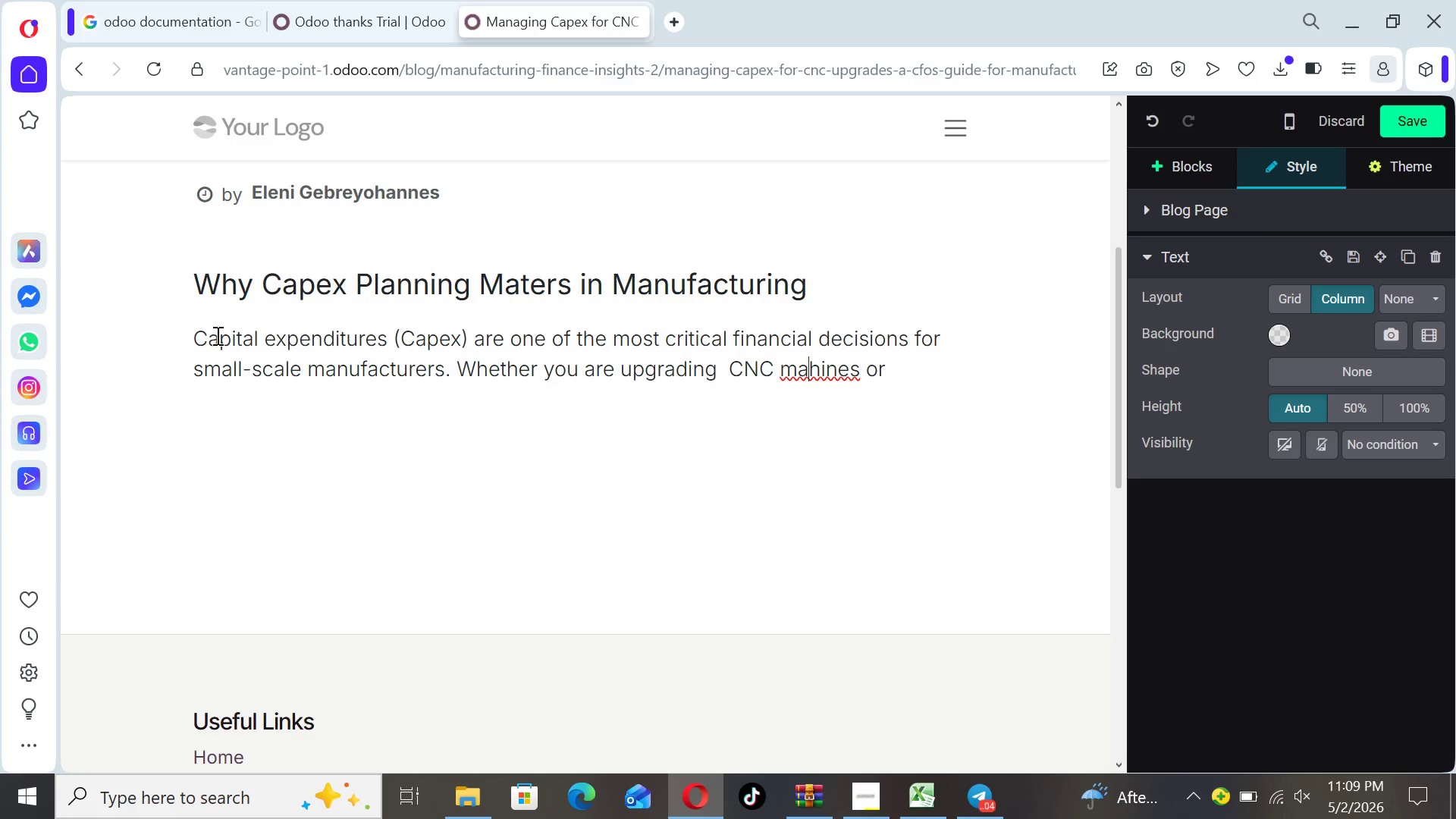 
key(C)
 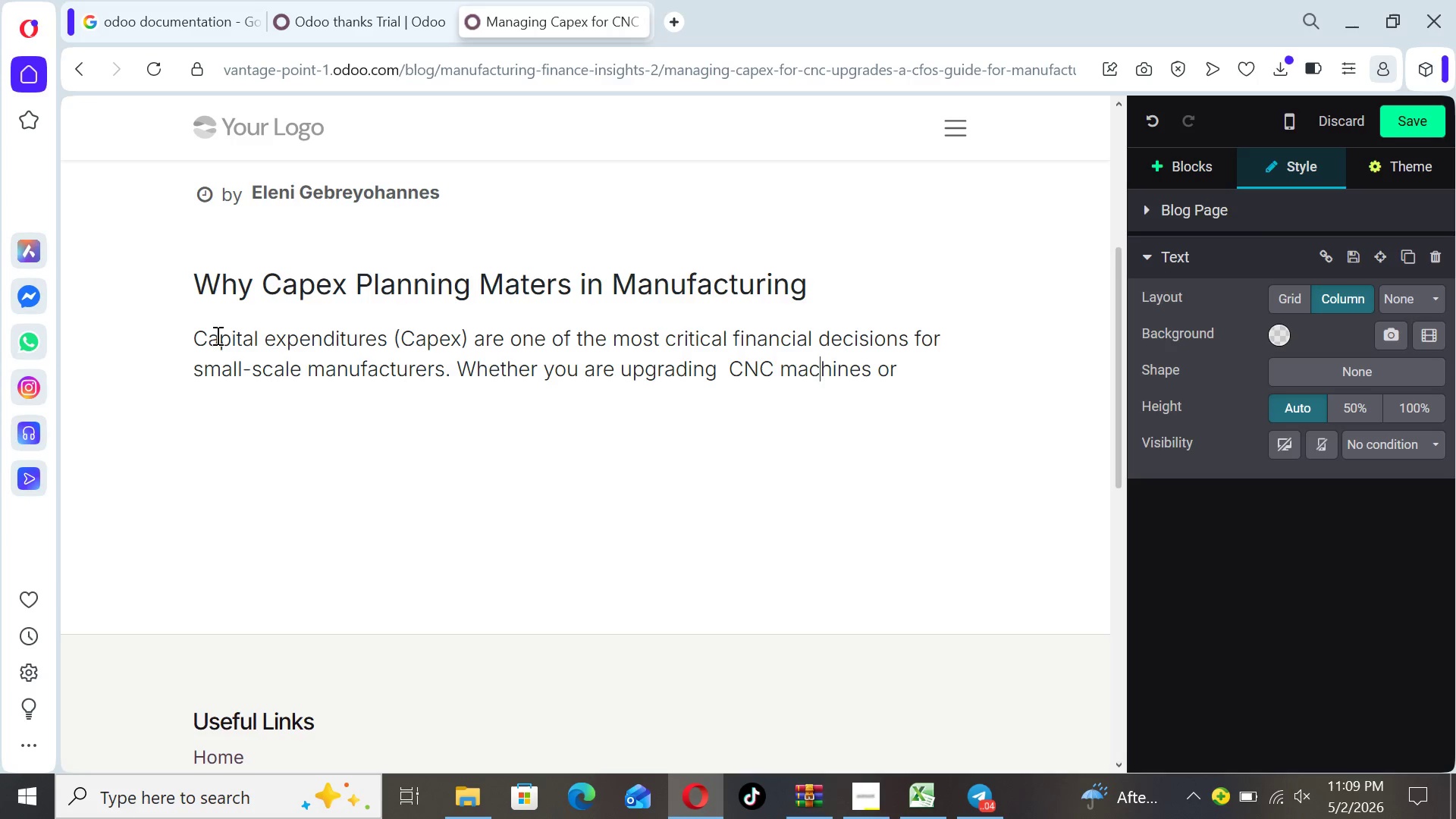 
key(ArrowRight)
 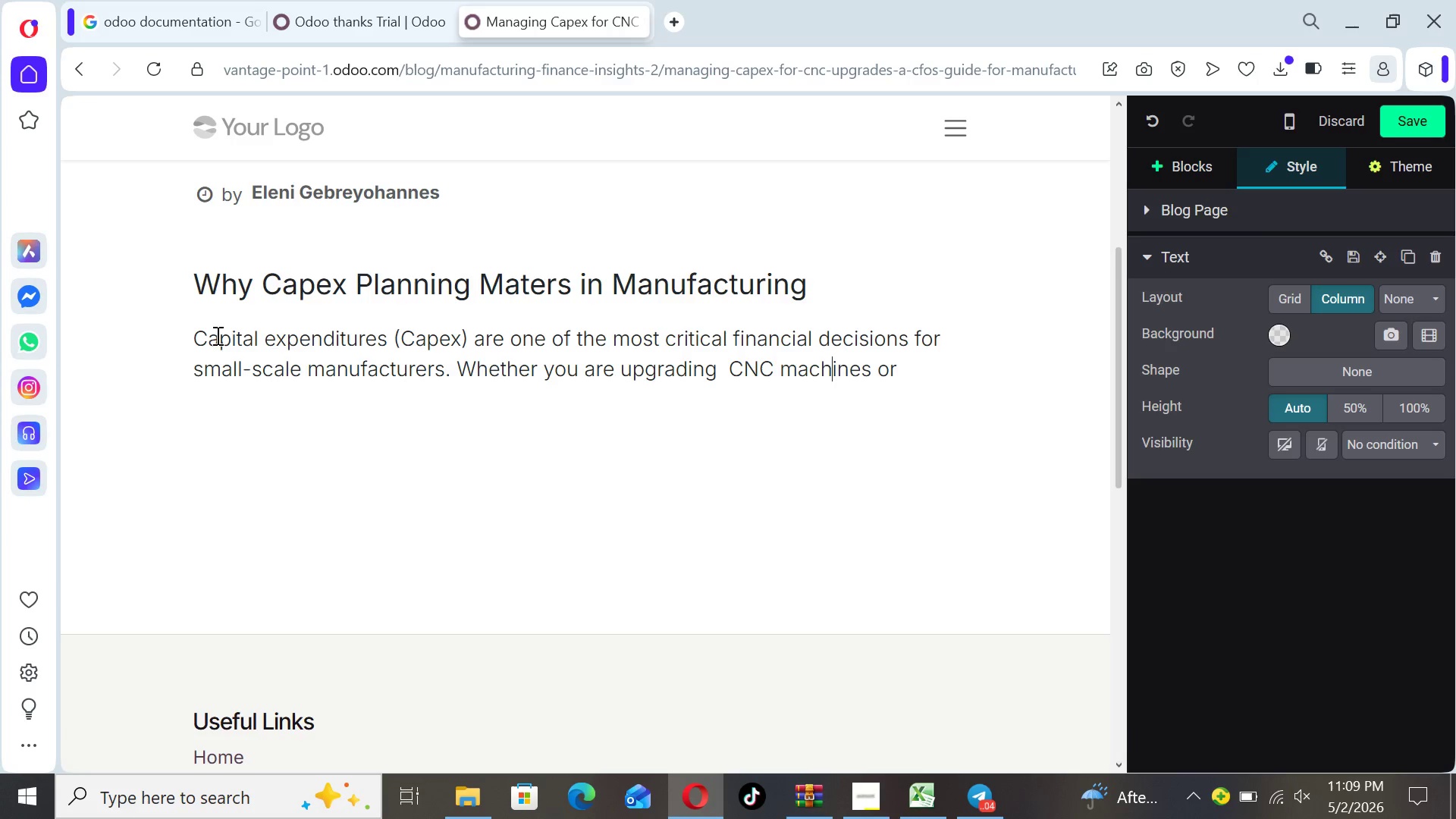 
key(ArrowRight)
 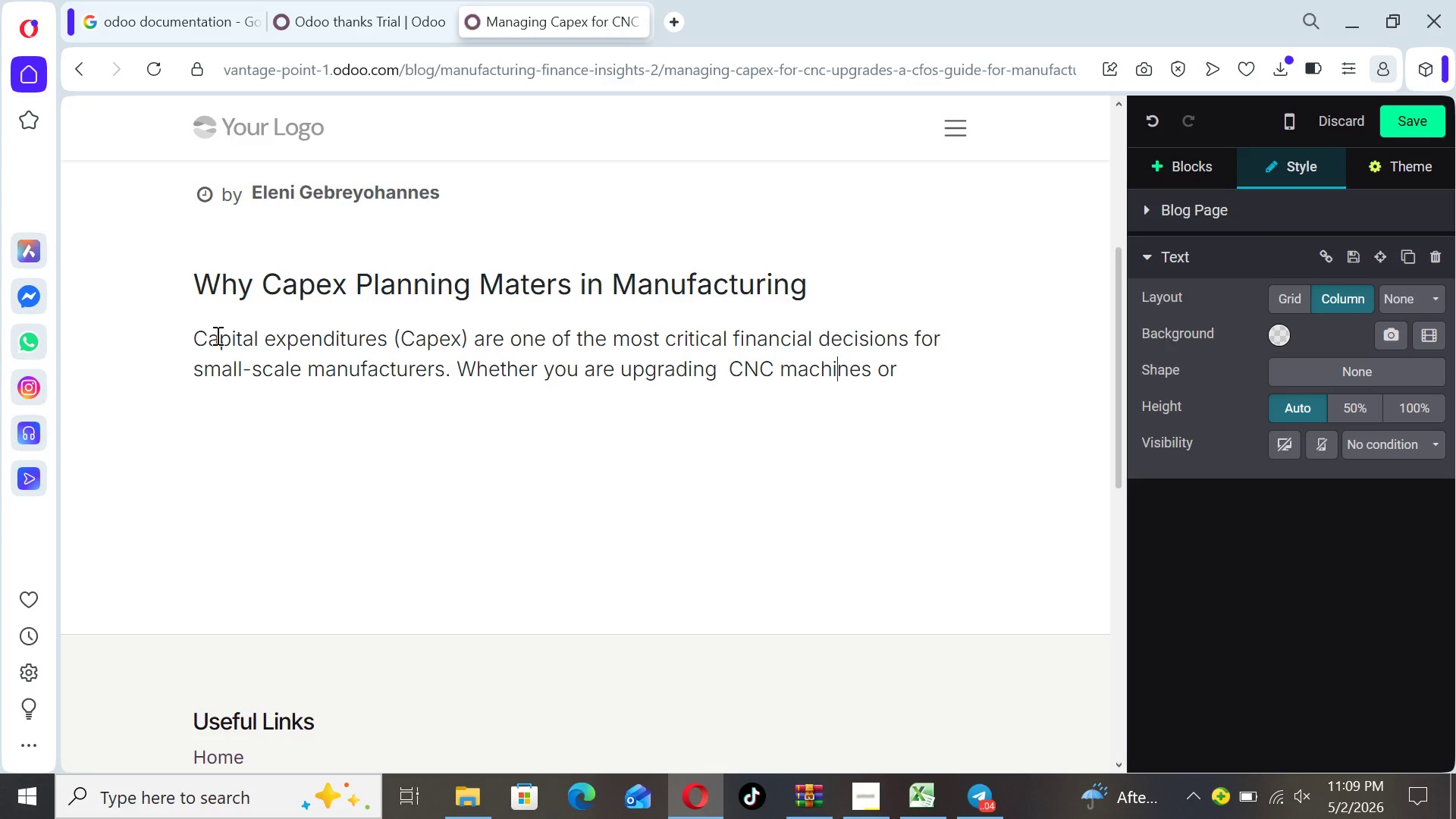 
key(ArrowRight)
 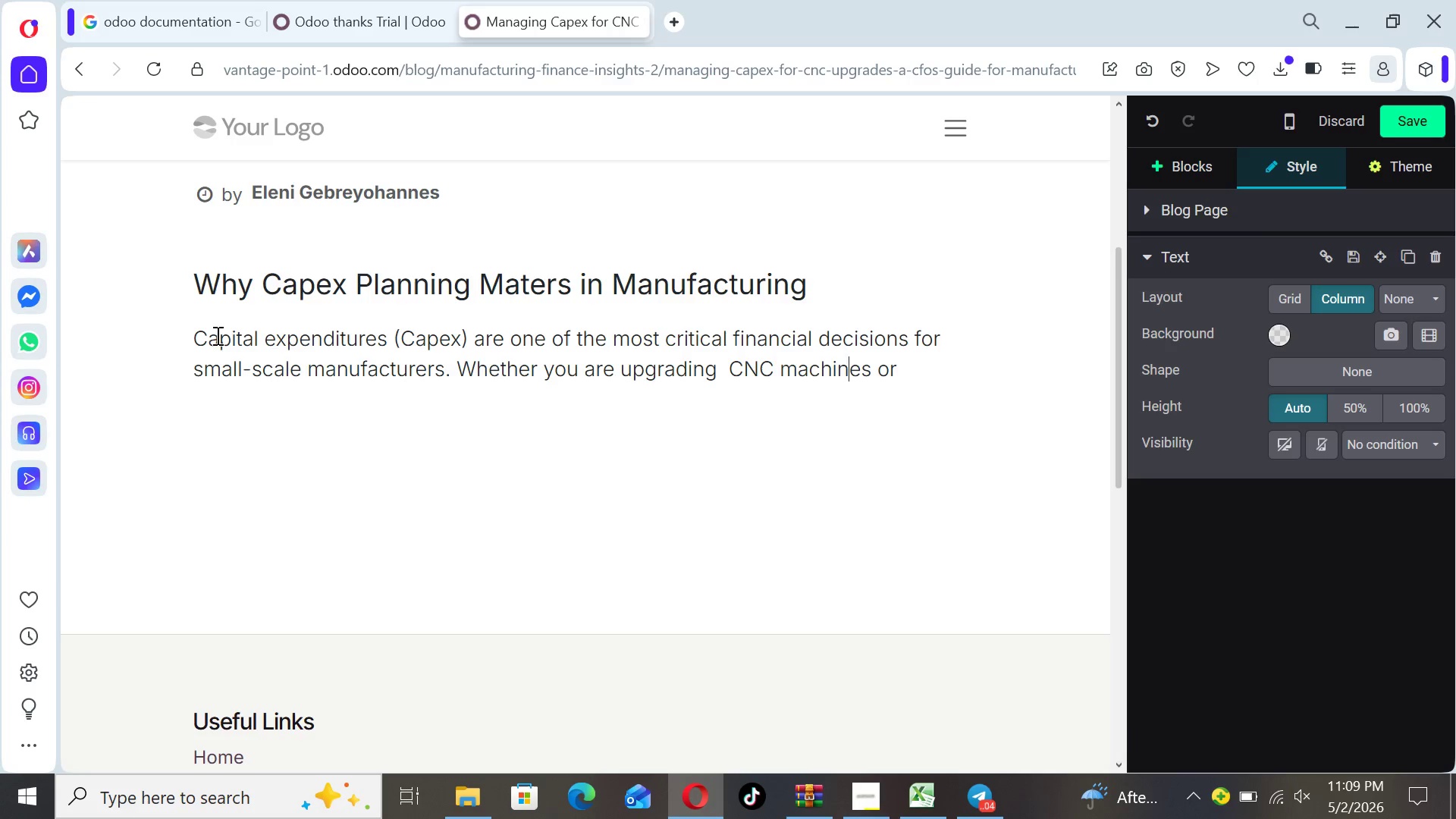 
key(ArrowRight)
 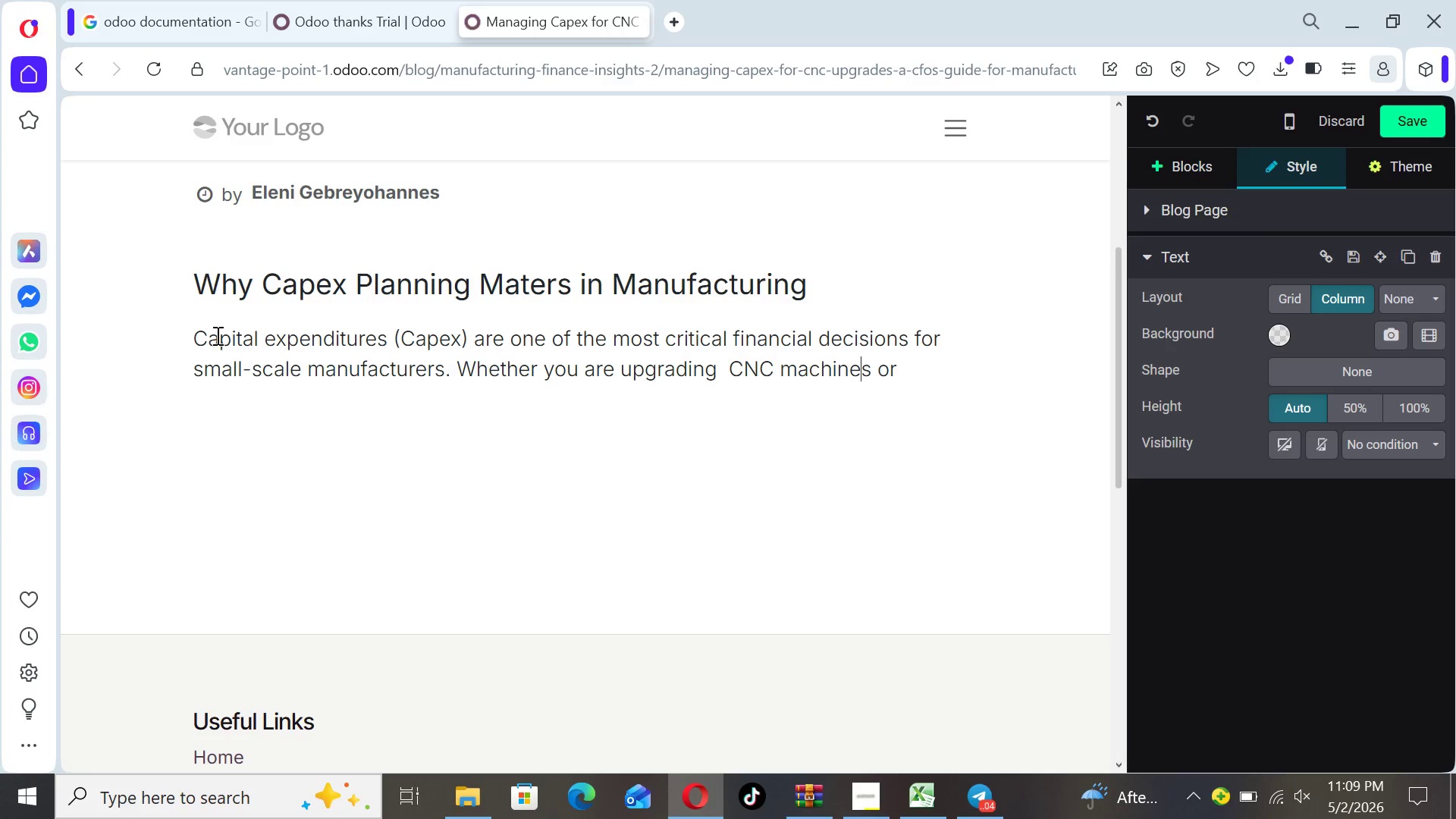 
key(ArrowRight)
 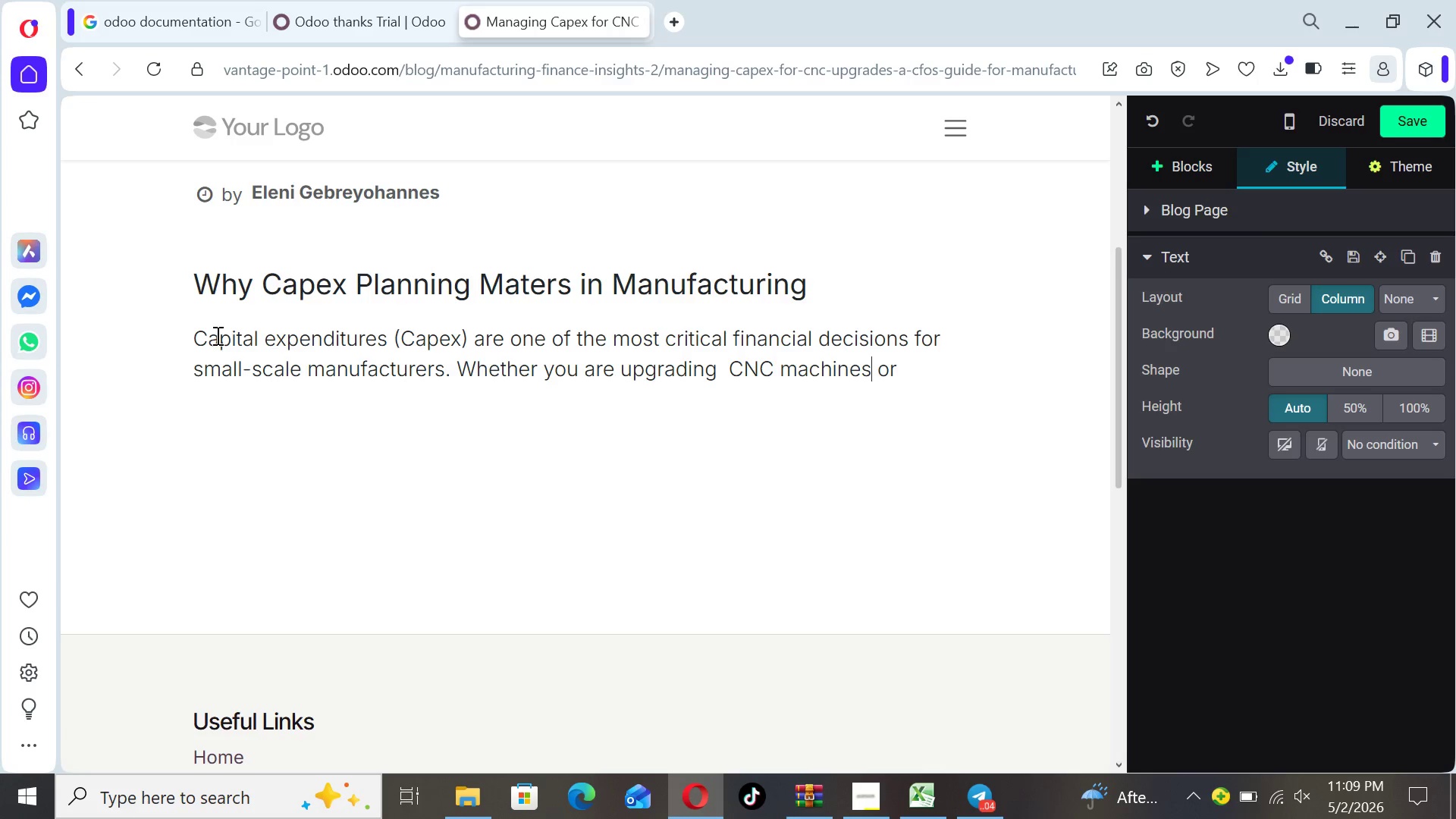 
key(ArrowRight)
 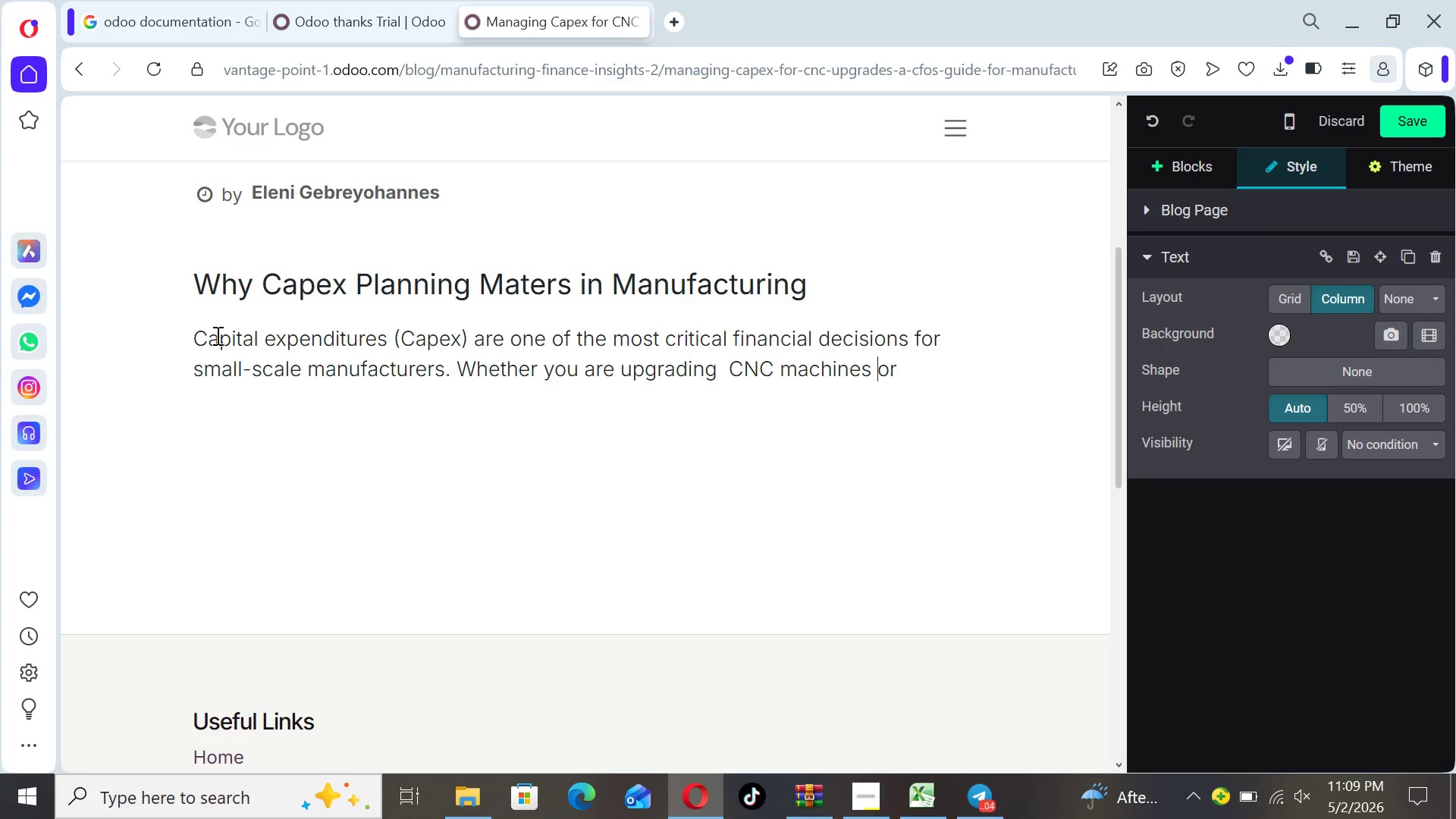 
key(ArrowRight)
 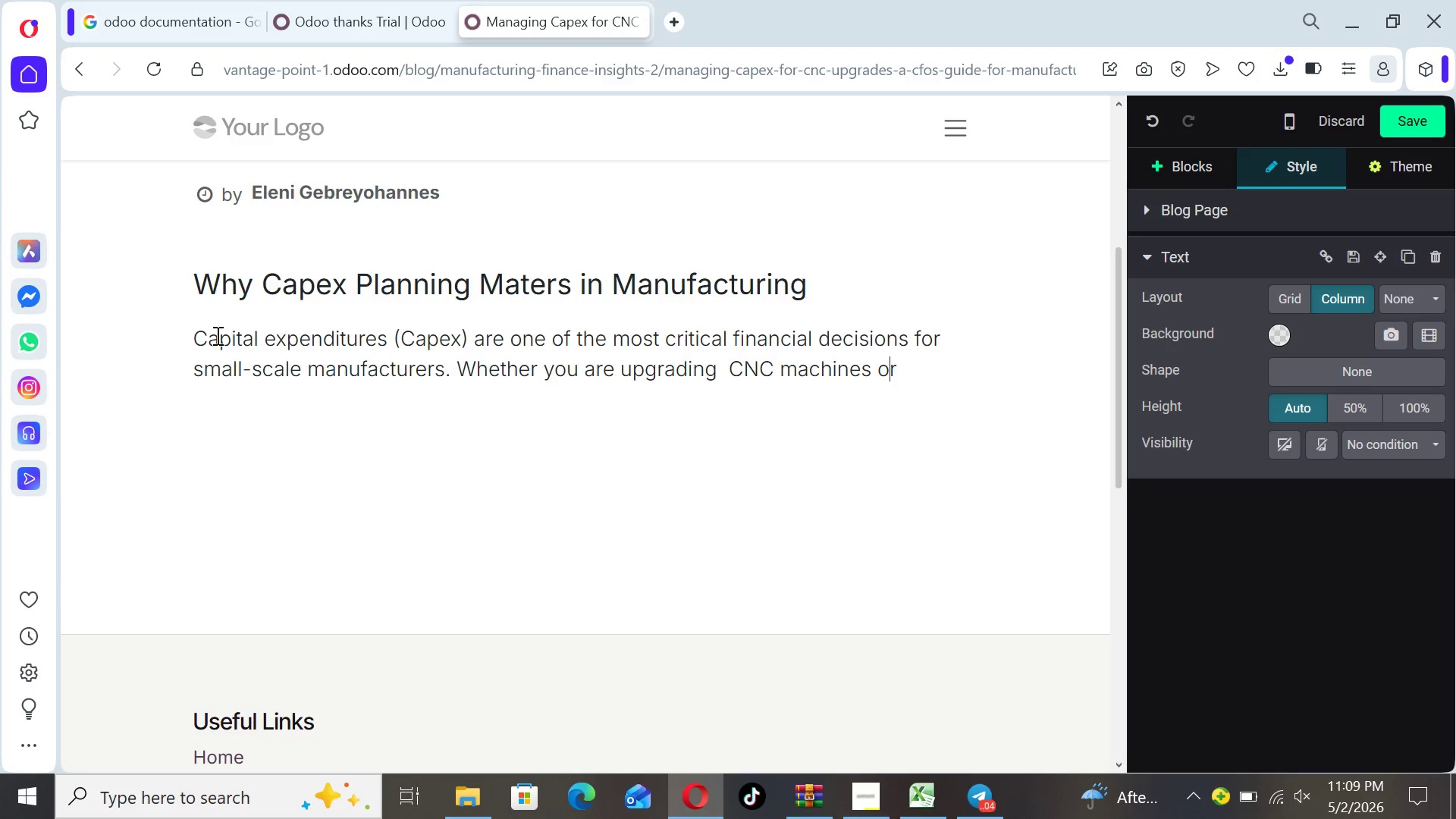 
key(ArrowRight)
 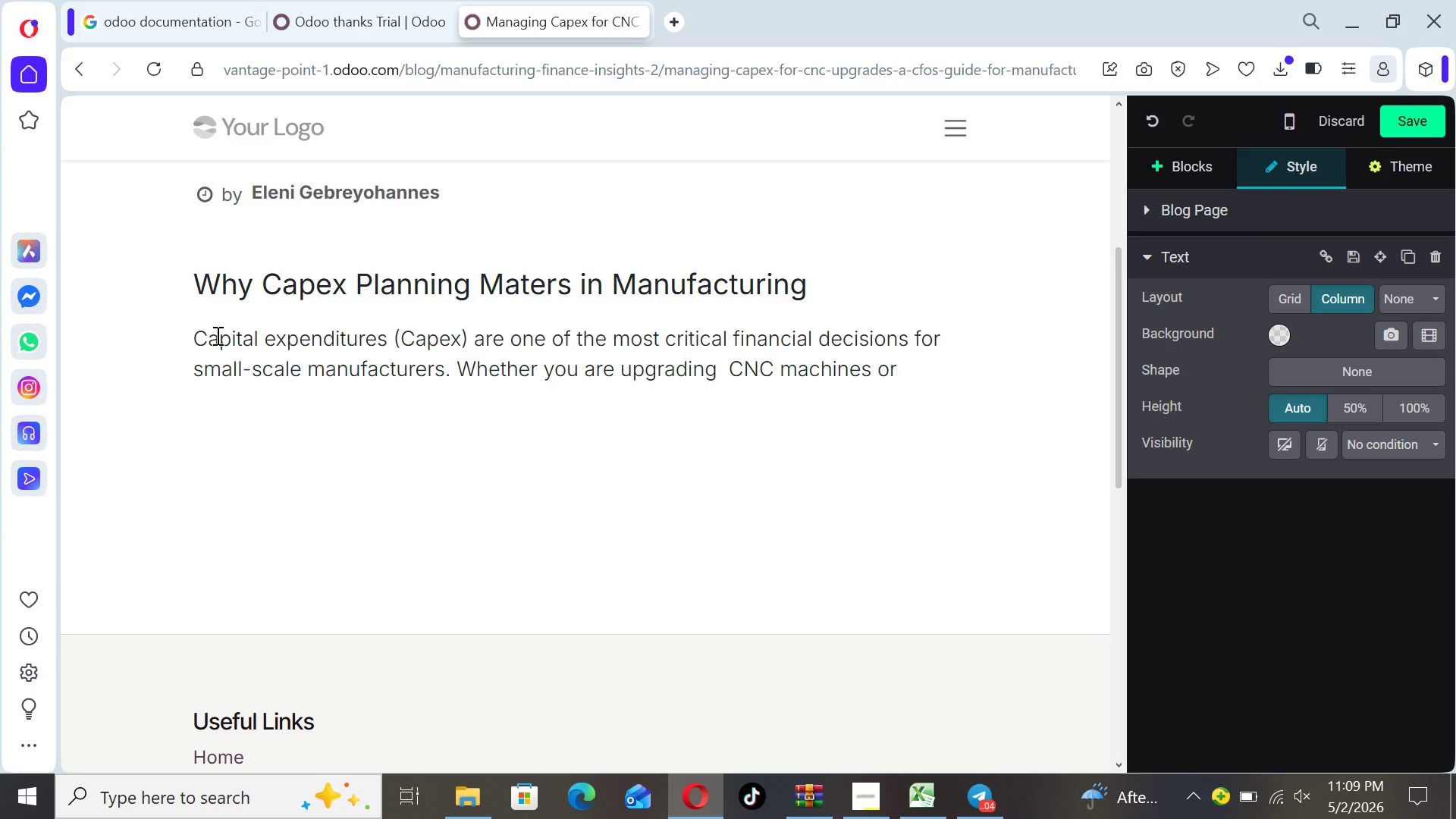 
key(Space)
 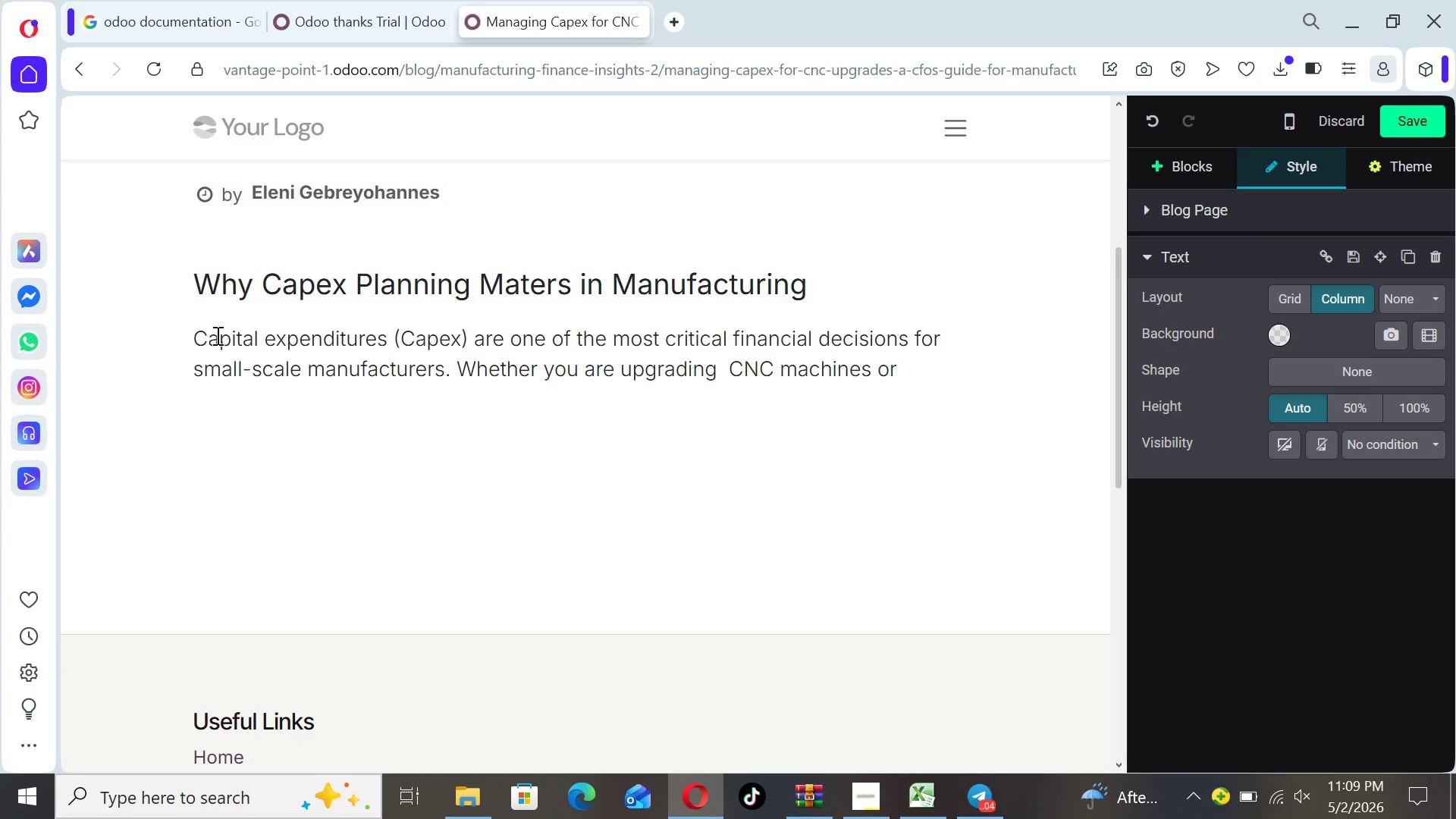 
type(investing in automation, poor planning can lead to )
 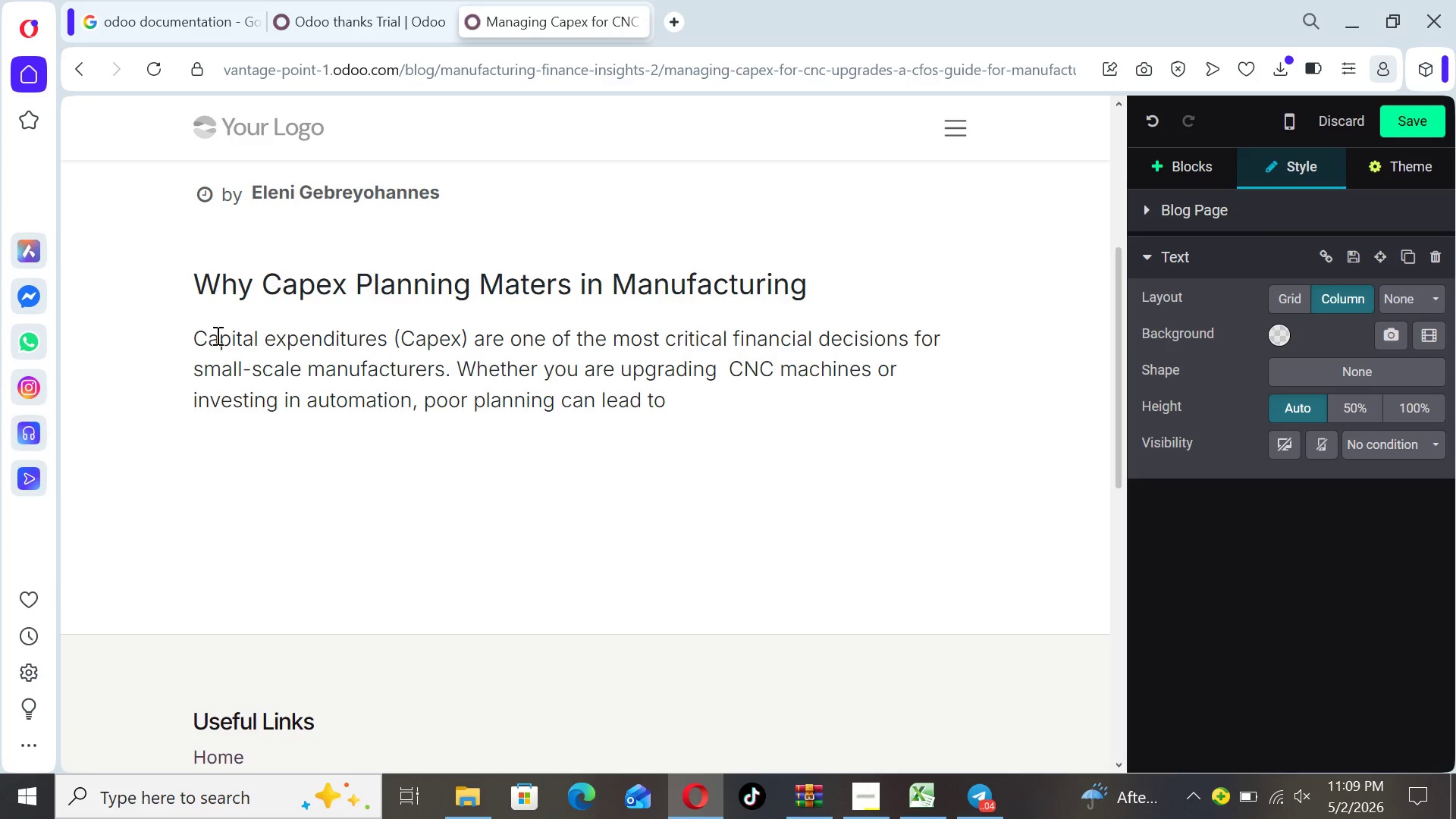 
type(cash fp)
key(Backspace)
type(low strain)
 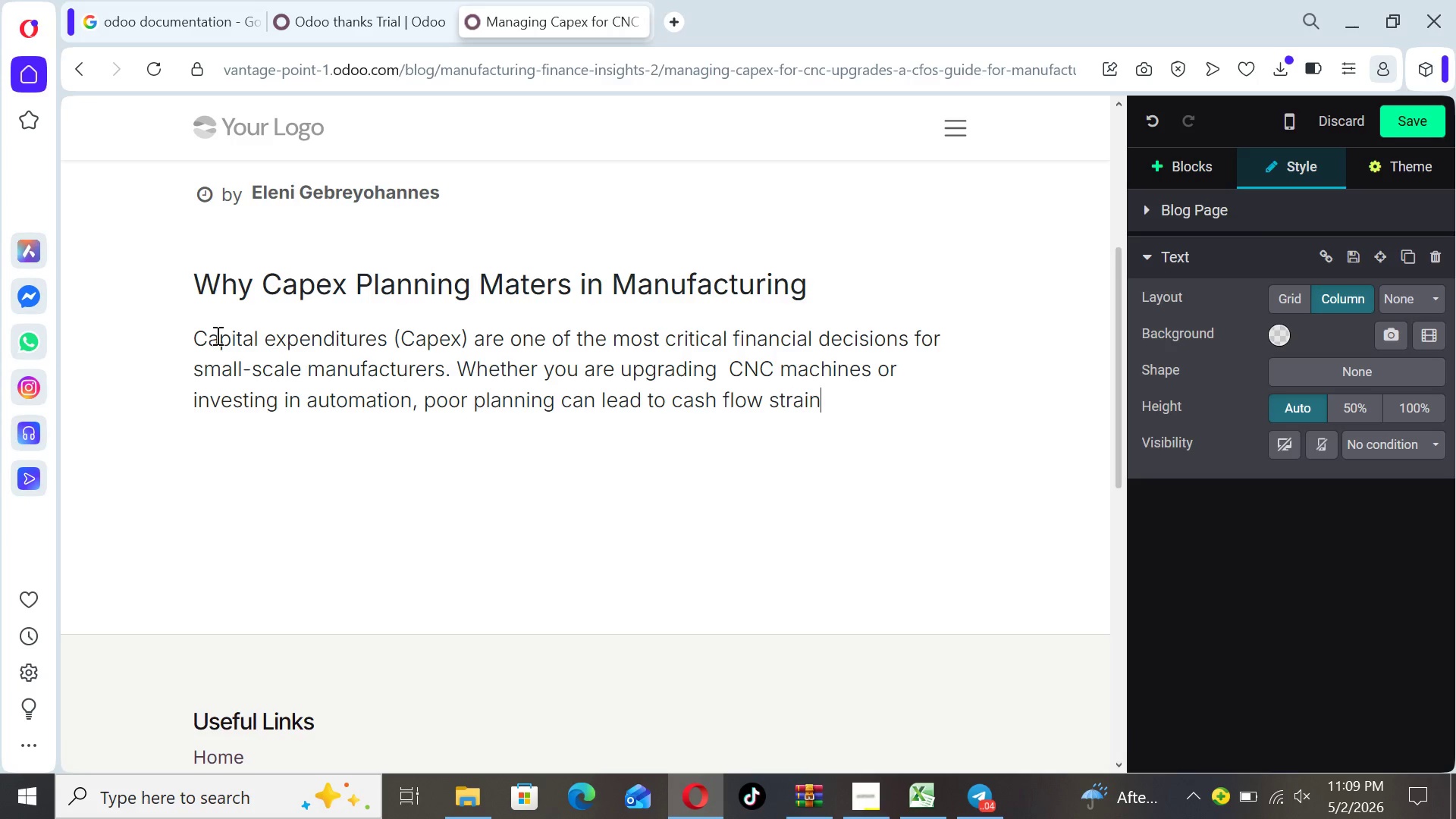 
type(, underutilized assets)
 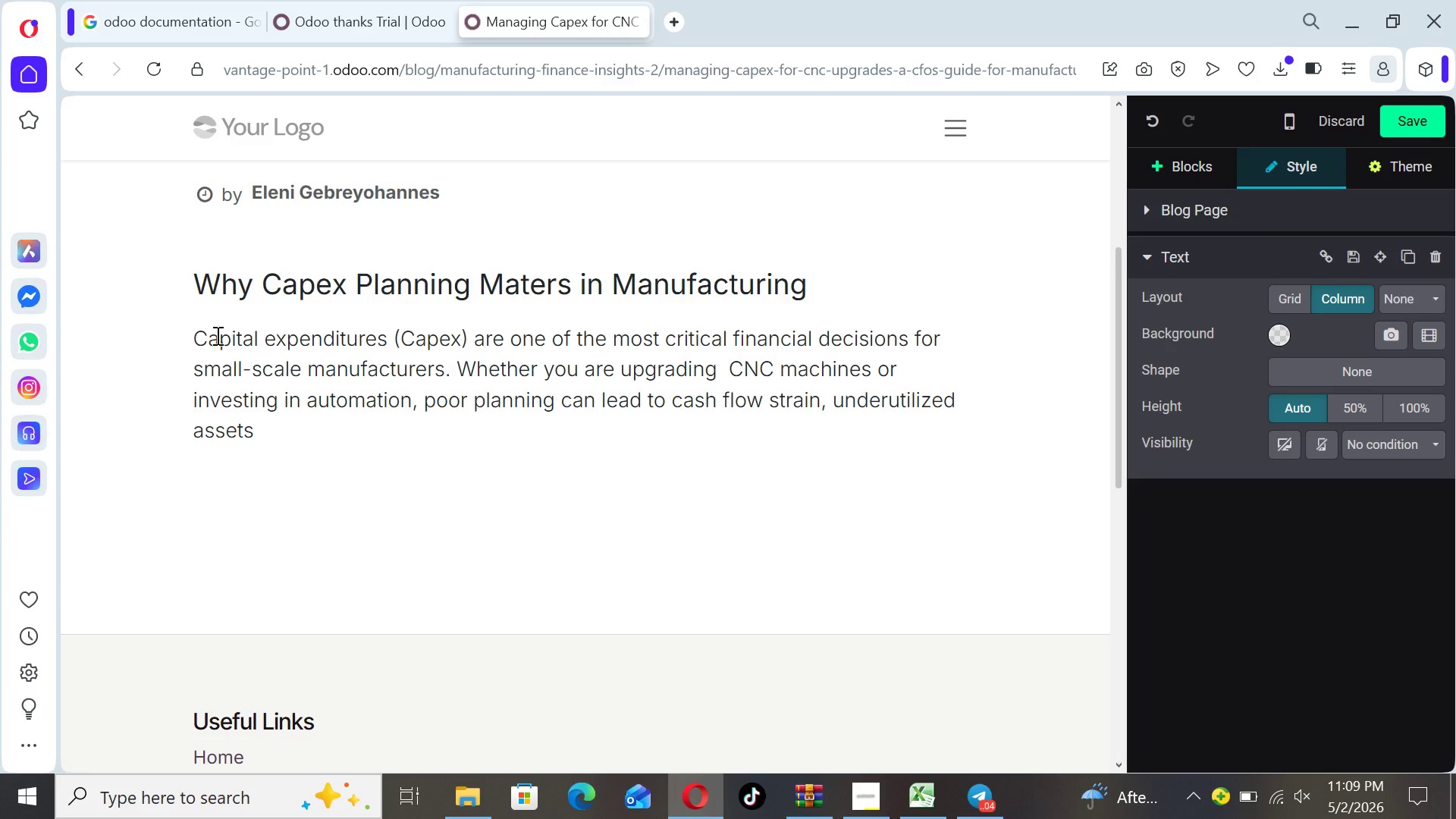 
type(, and reduced profitability.)
 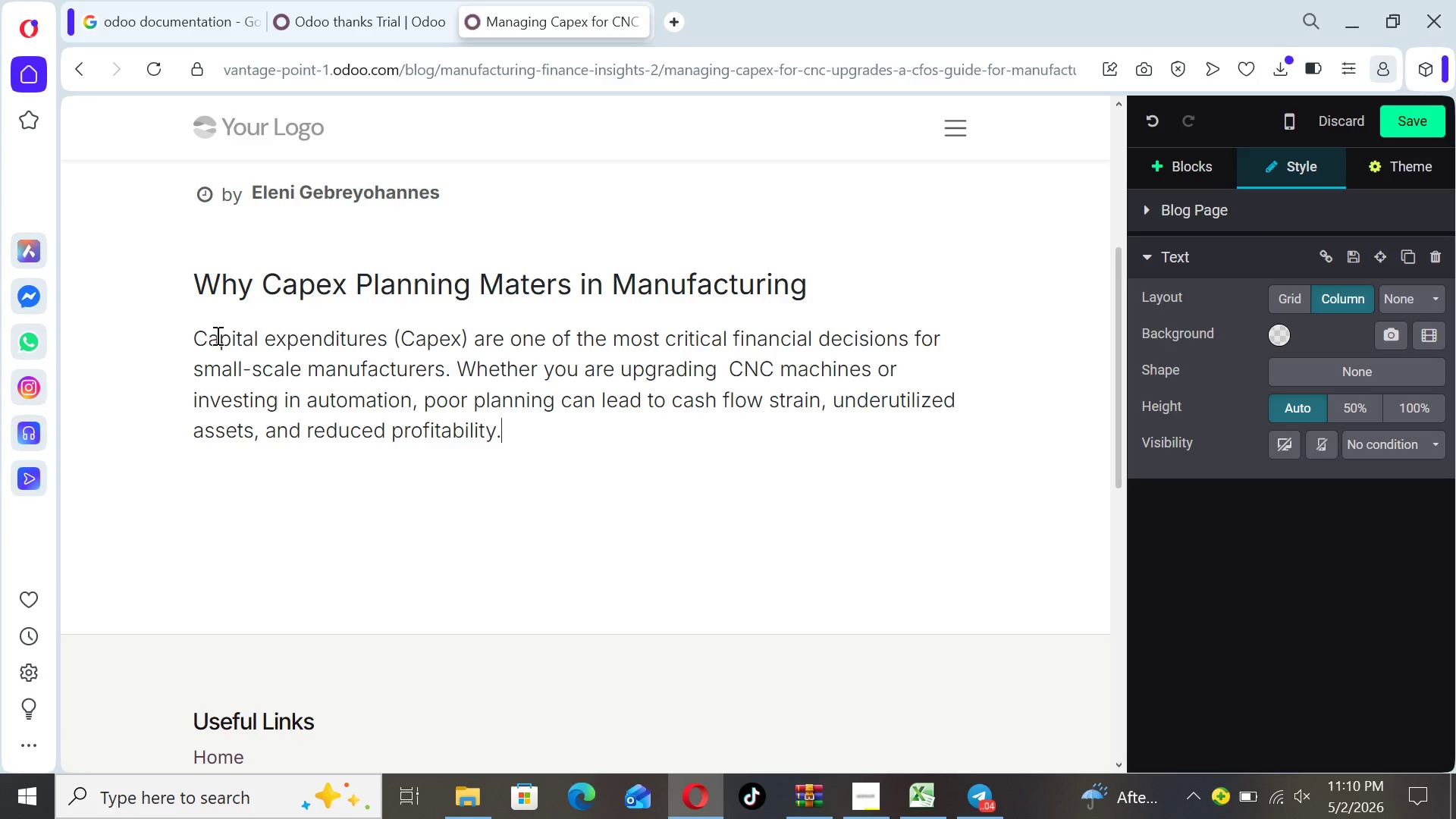 
key(Enter)
 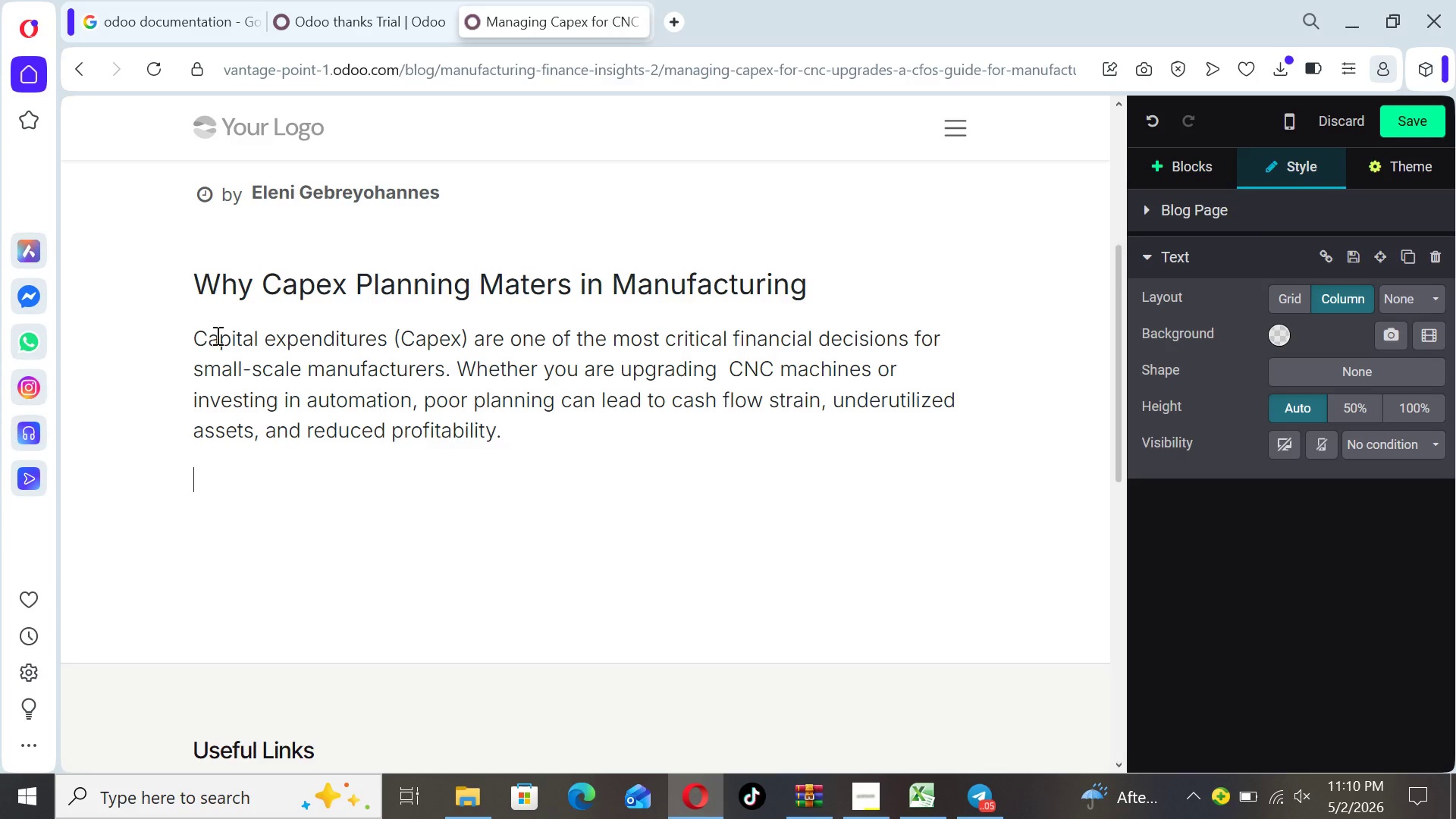 
type(CNC equipment is expensive)
 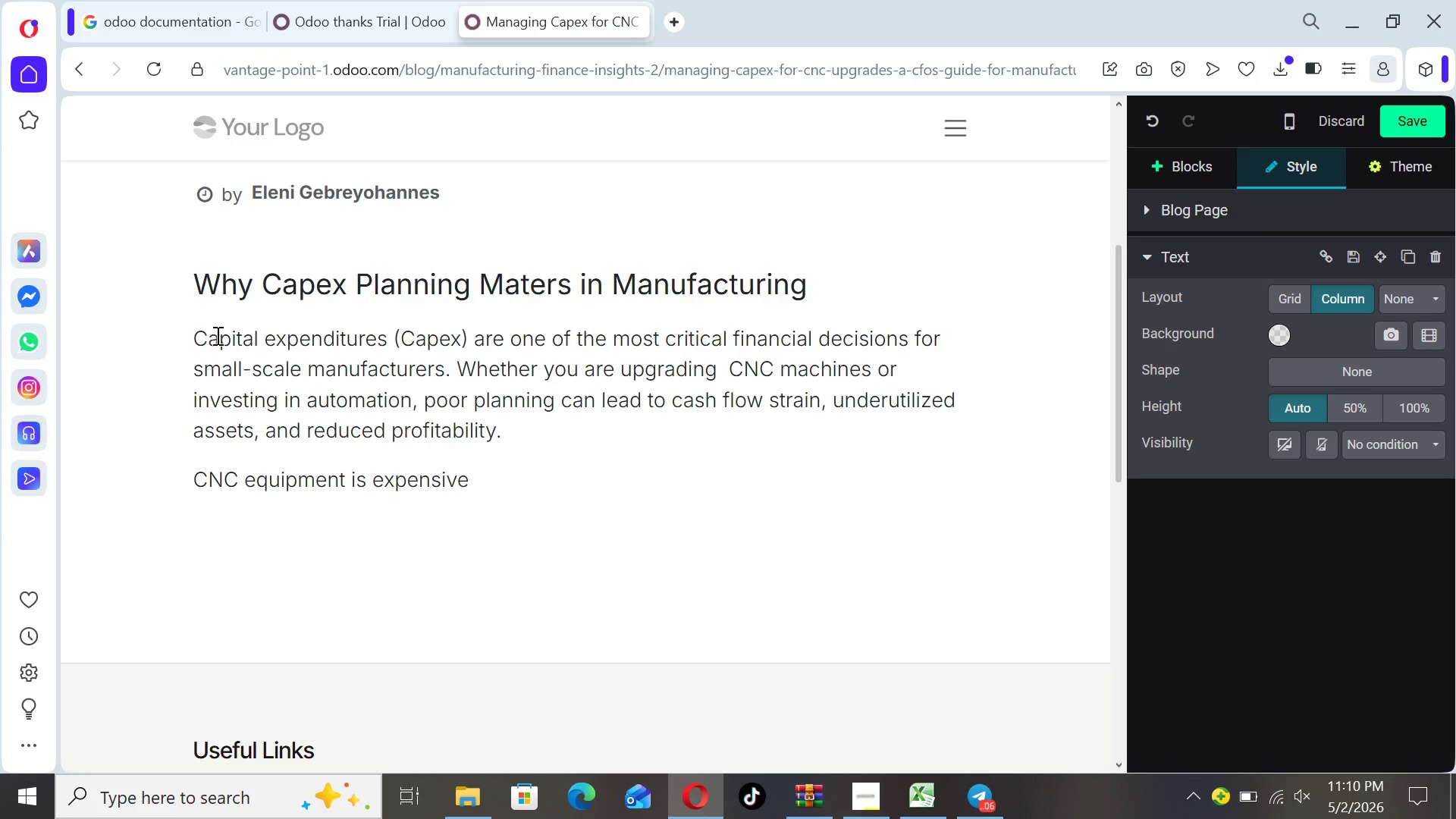 
type(, and without a structured)
 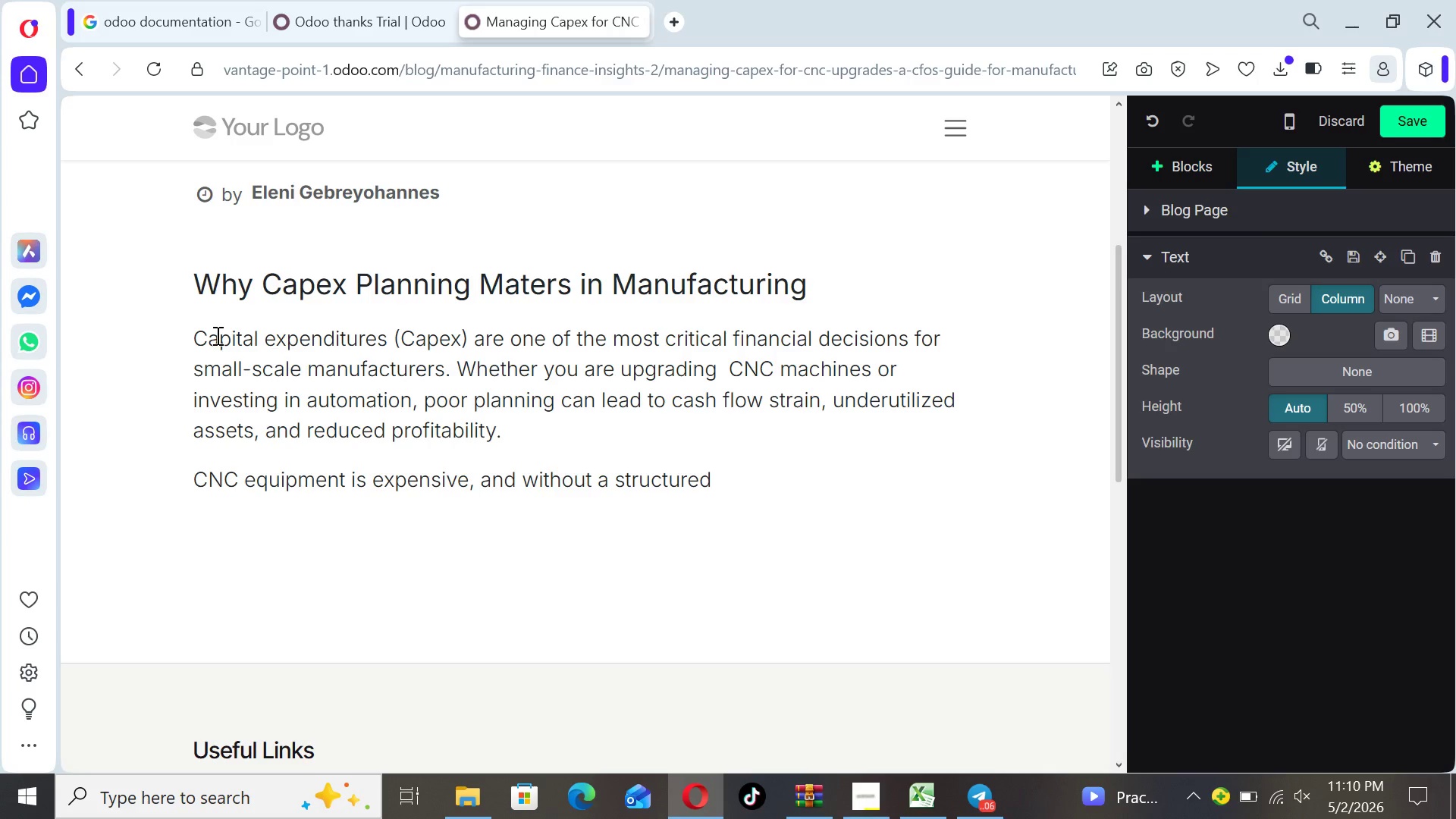 
wait(6.81)
 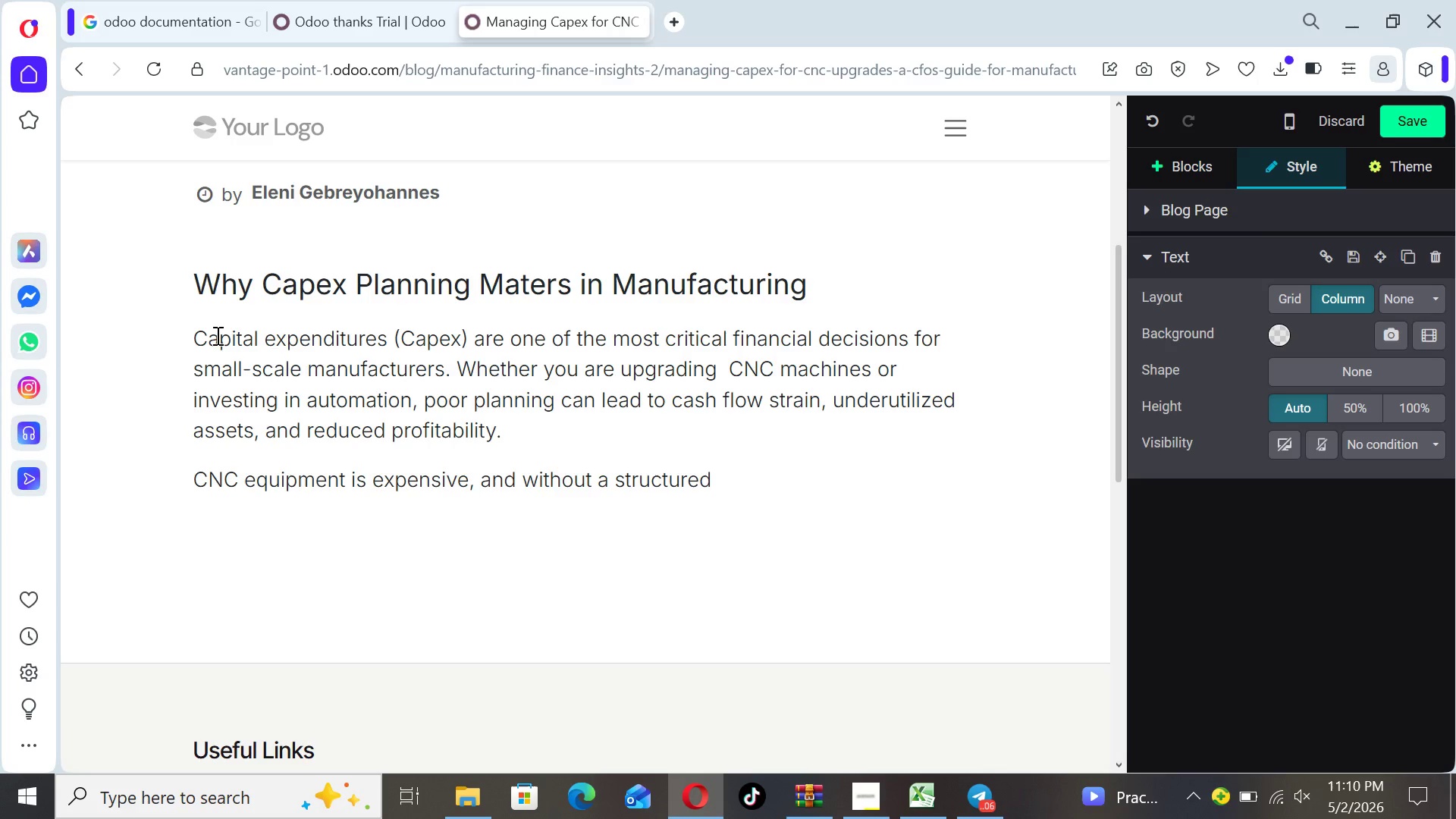 
type( financial approach, businesses often)
 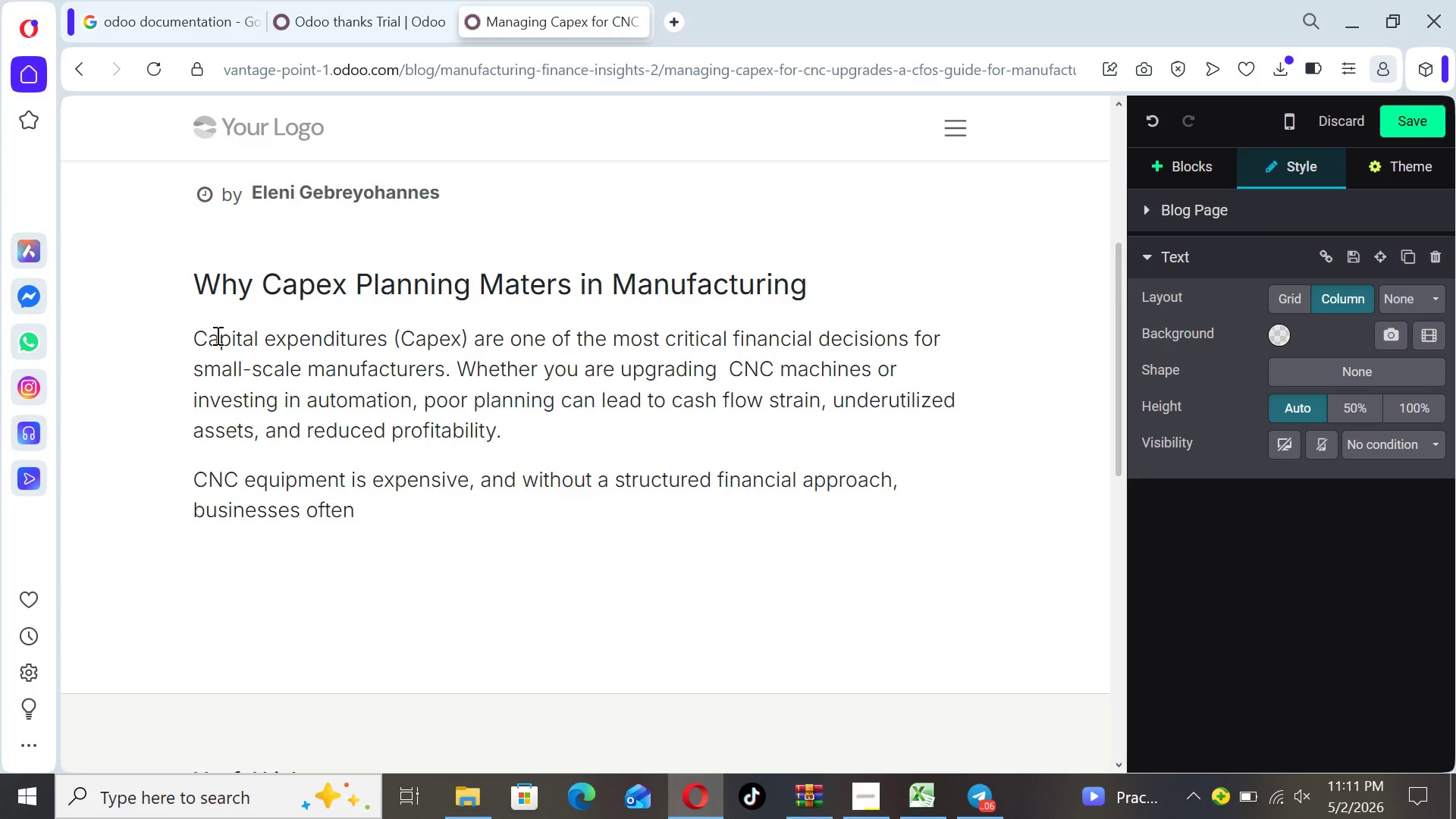 
key(Shift+ShiftLeft)
 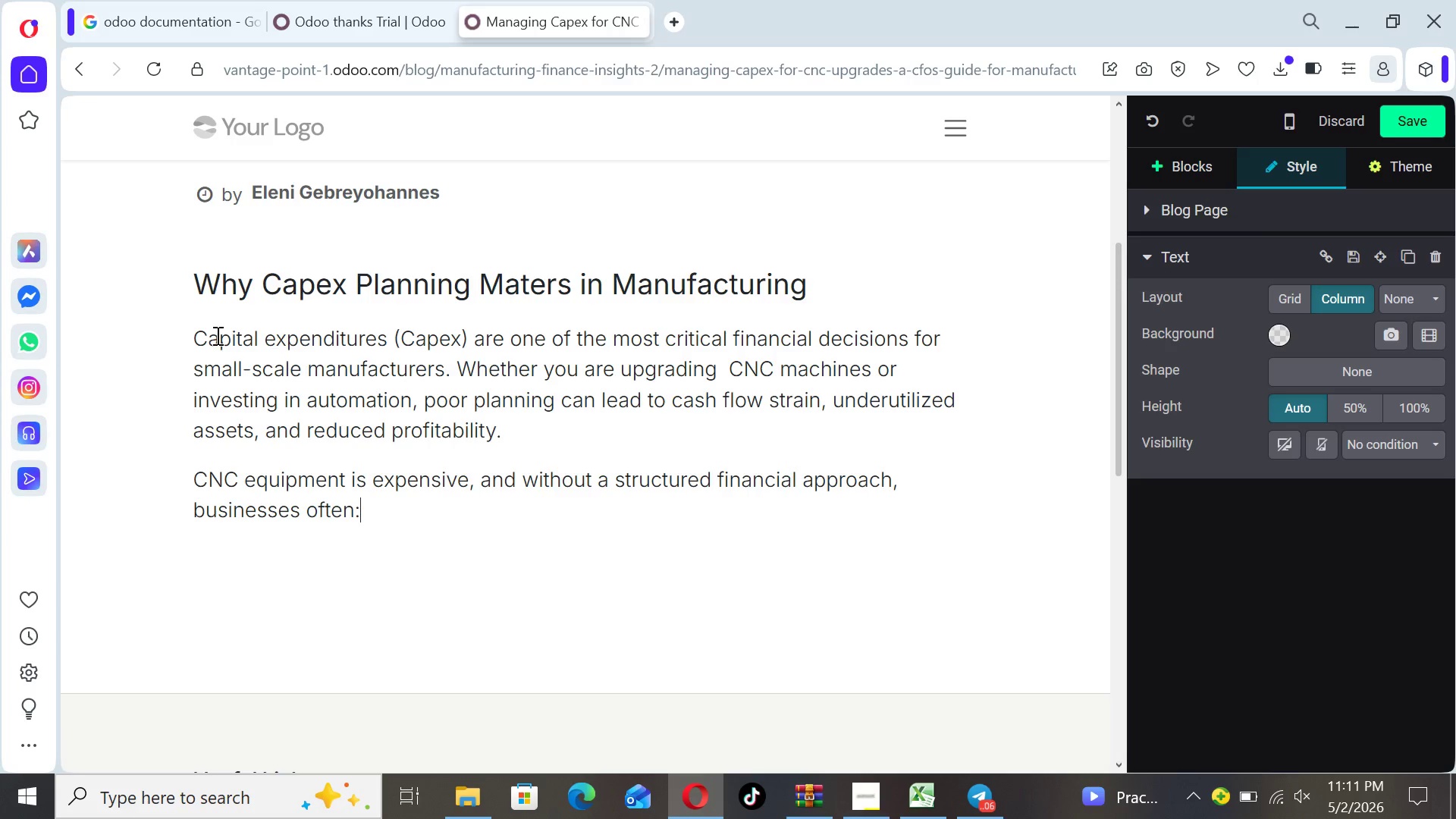 
key(Shift+Semicolon)
 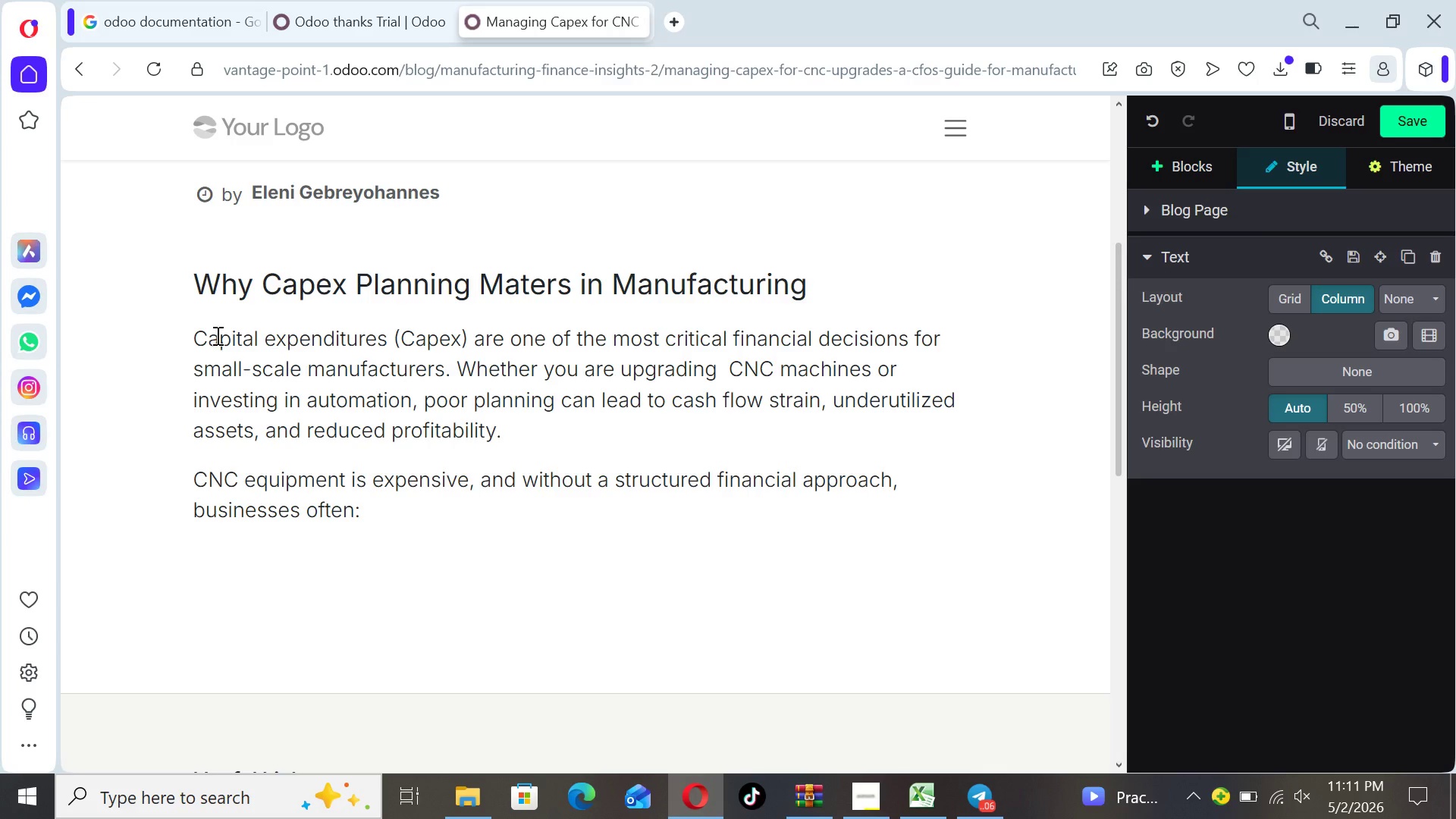 
key(Enter)
 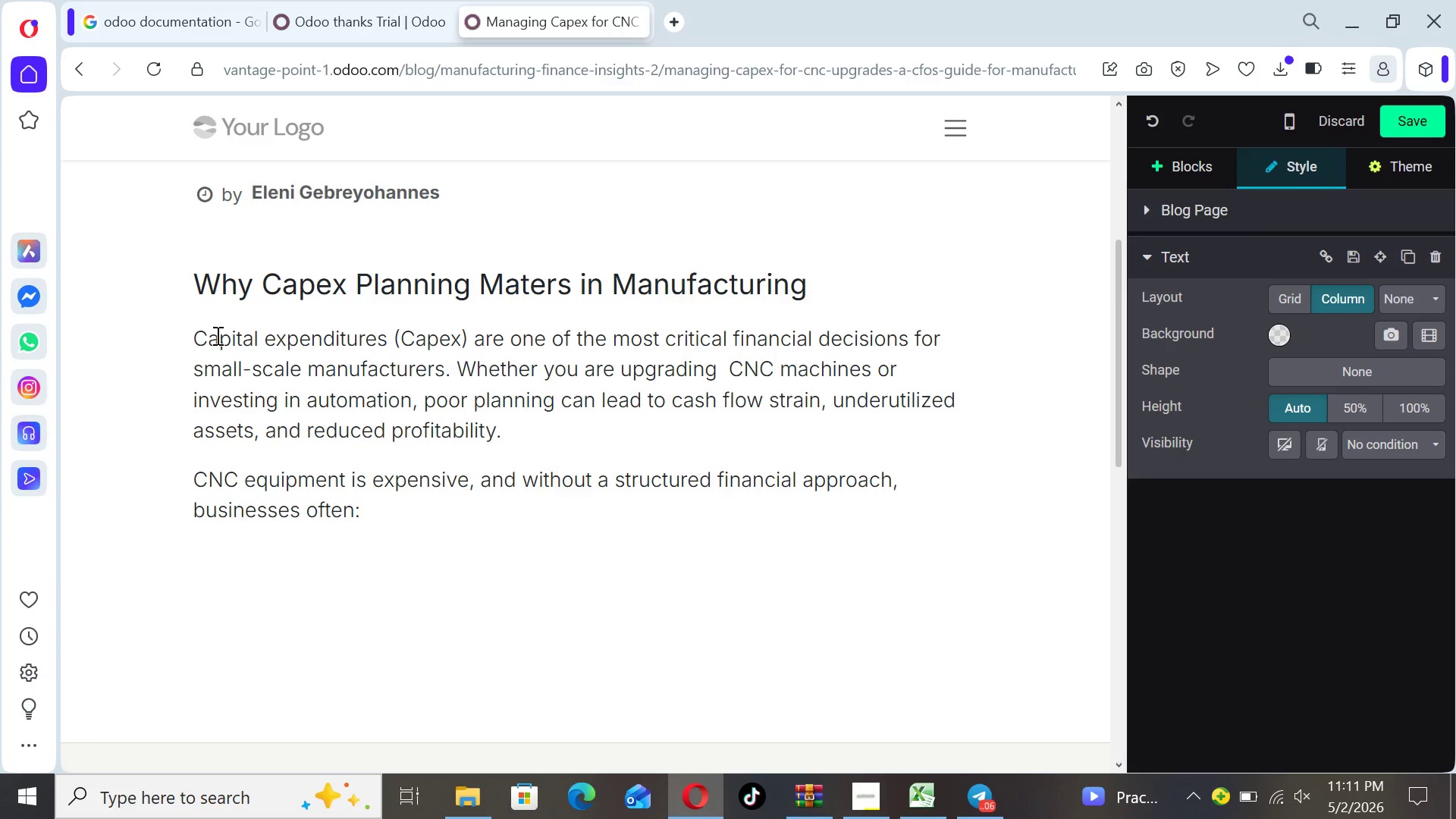 
key(Minus)
 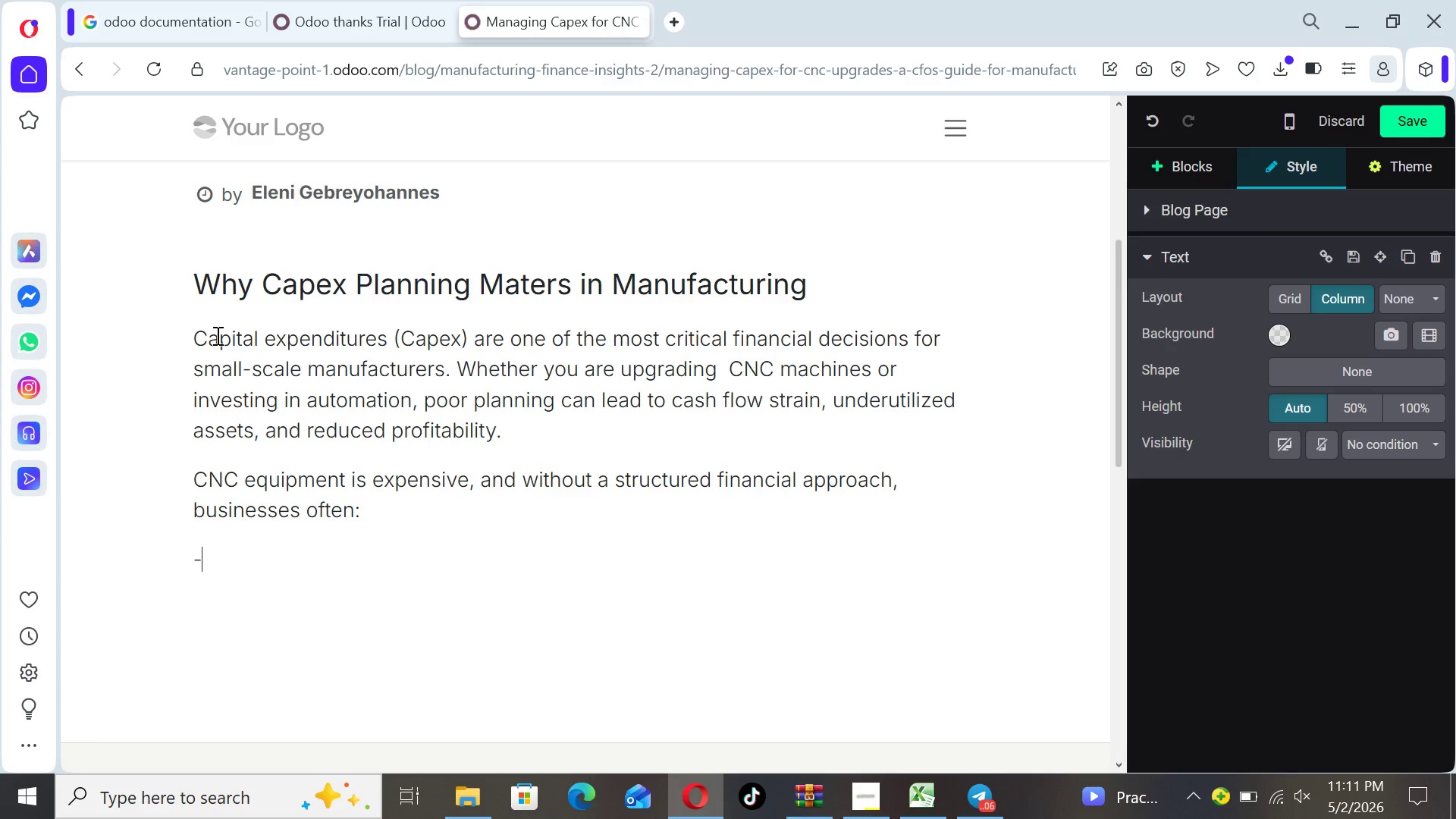 
key(Space)
 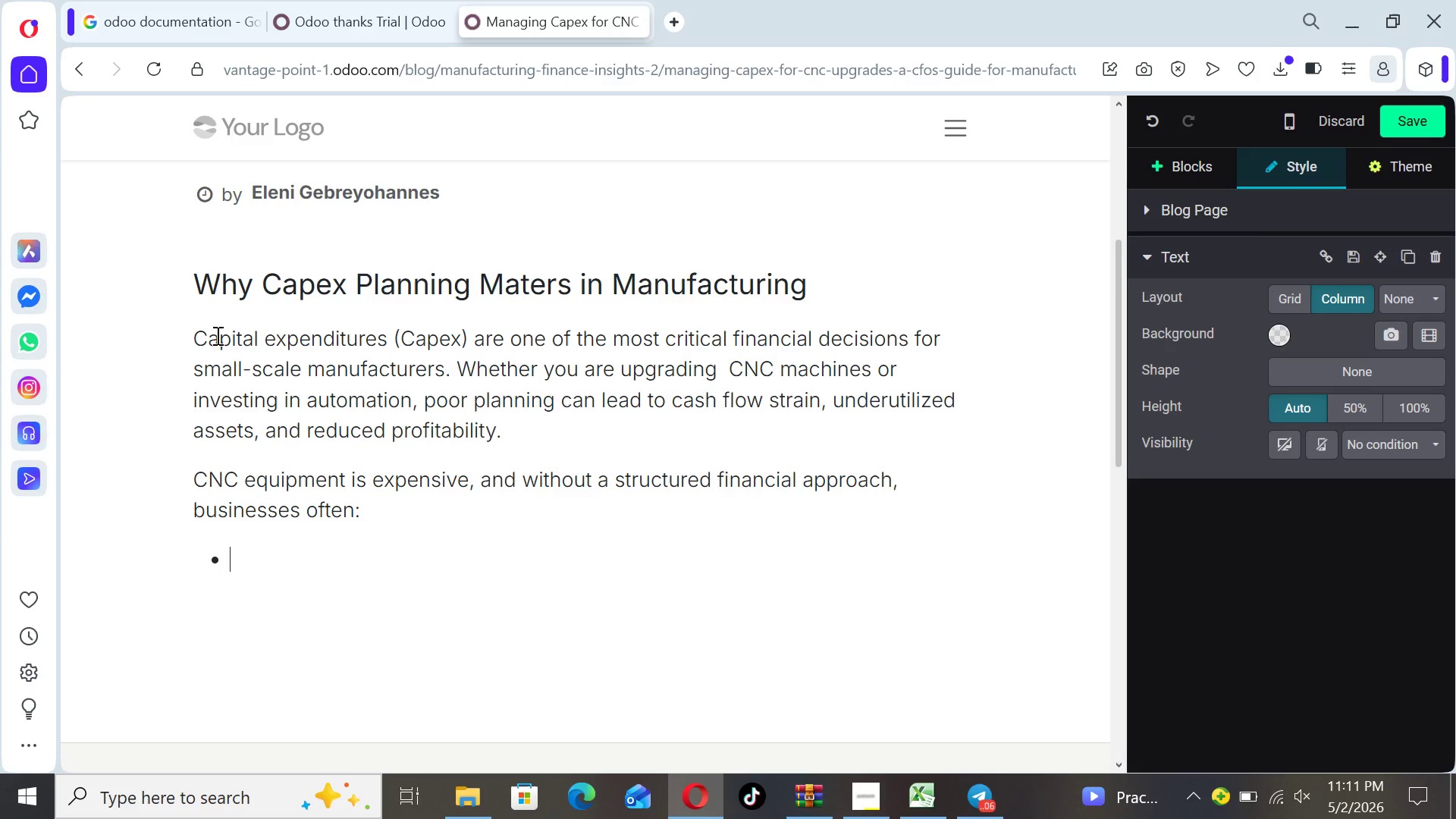 
type(Overspend on un)
 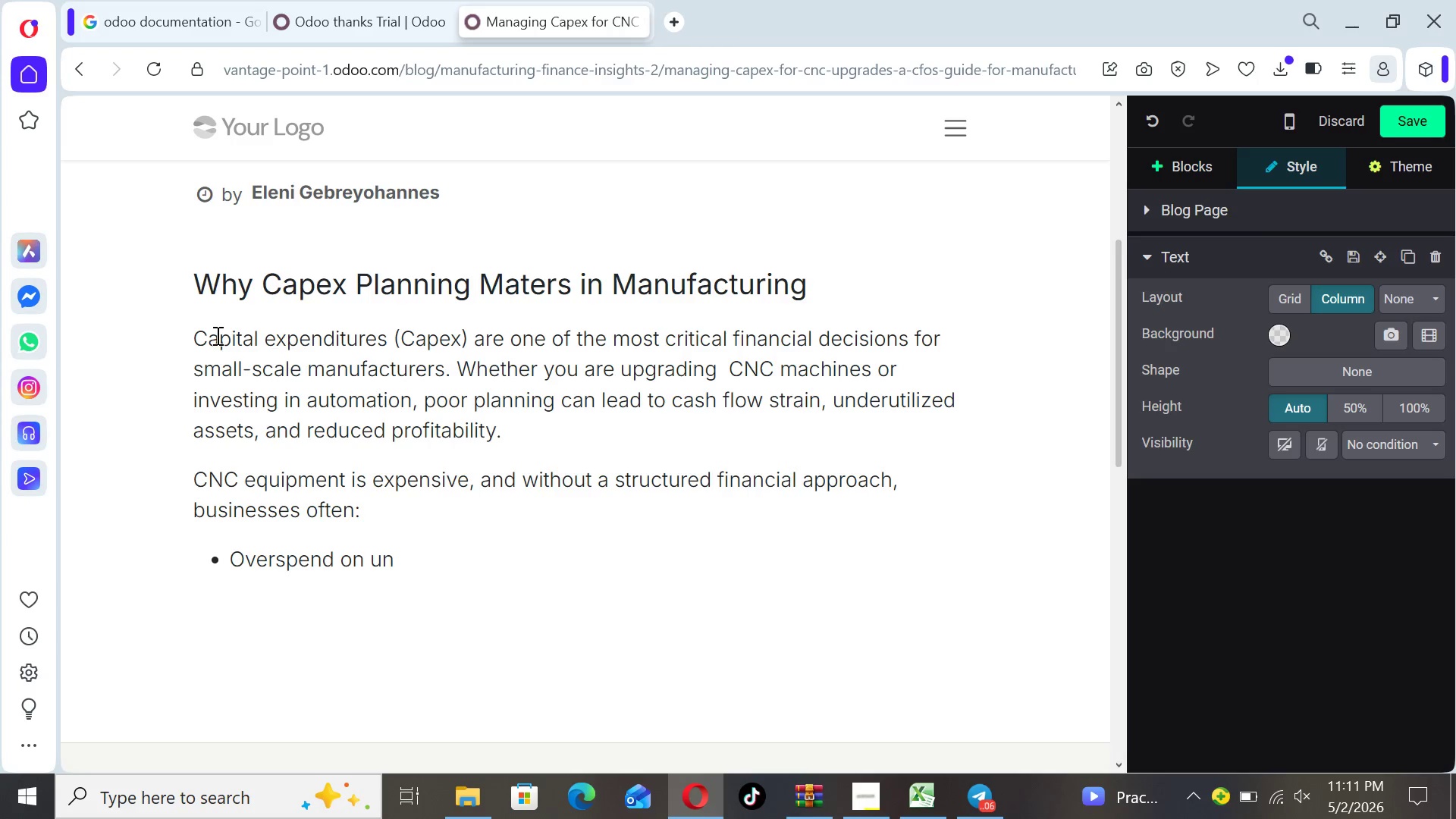 
type(necessary features )
 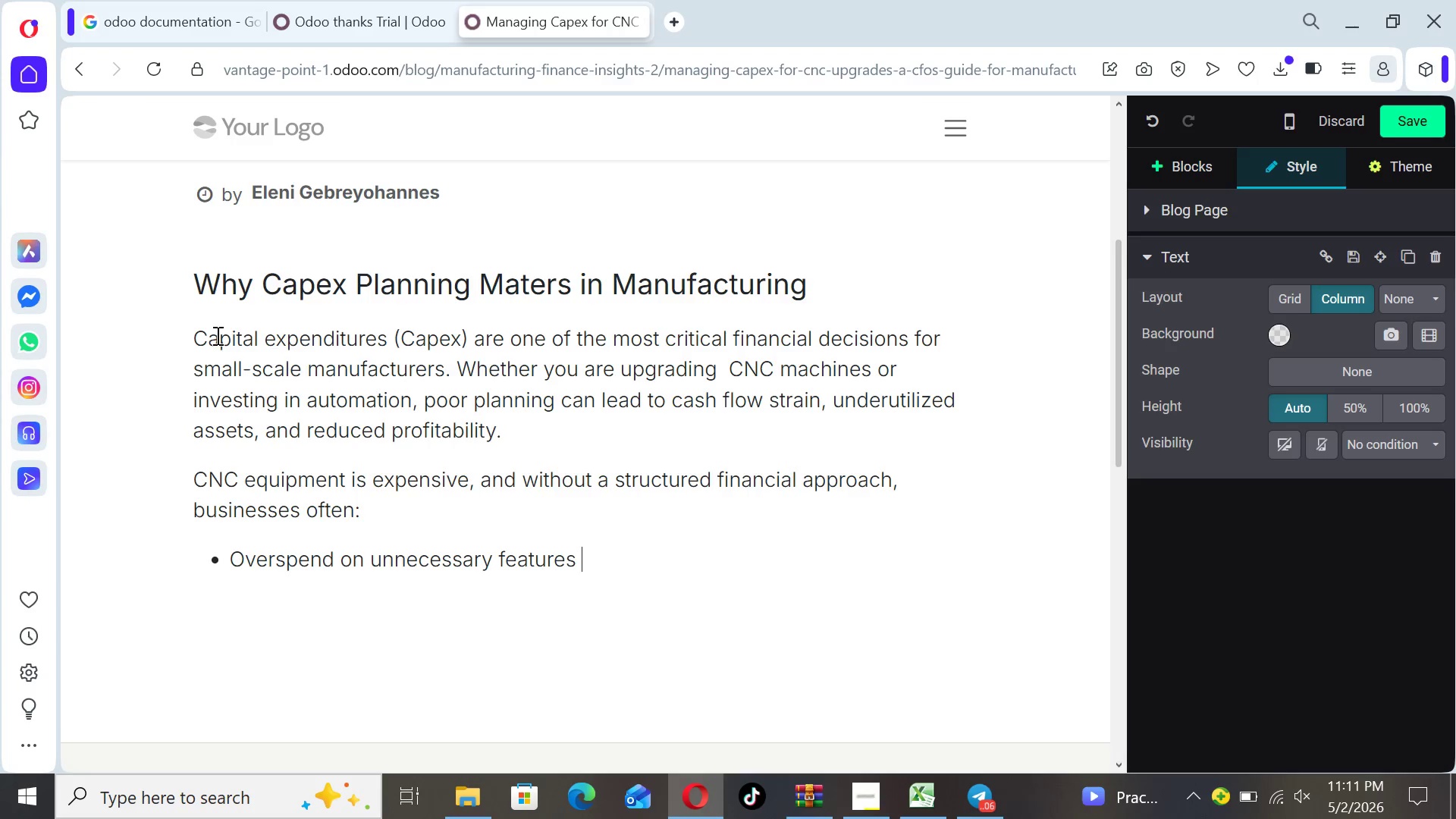 
key(Enter)
 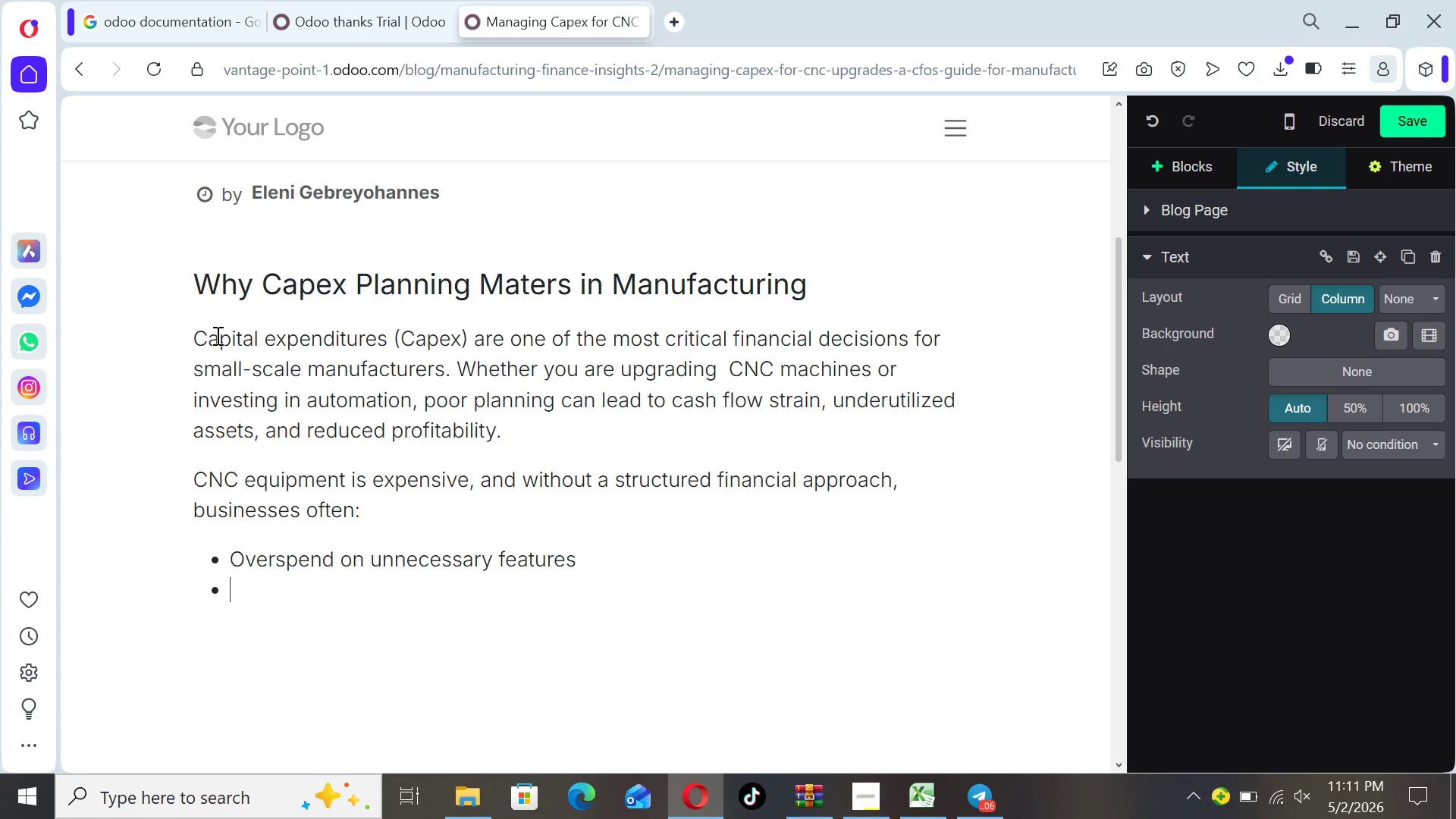 
type(Underestimate implementation costs)
 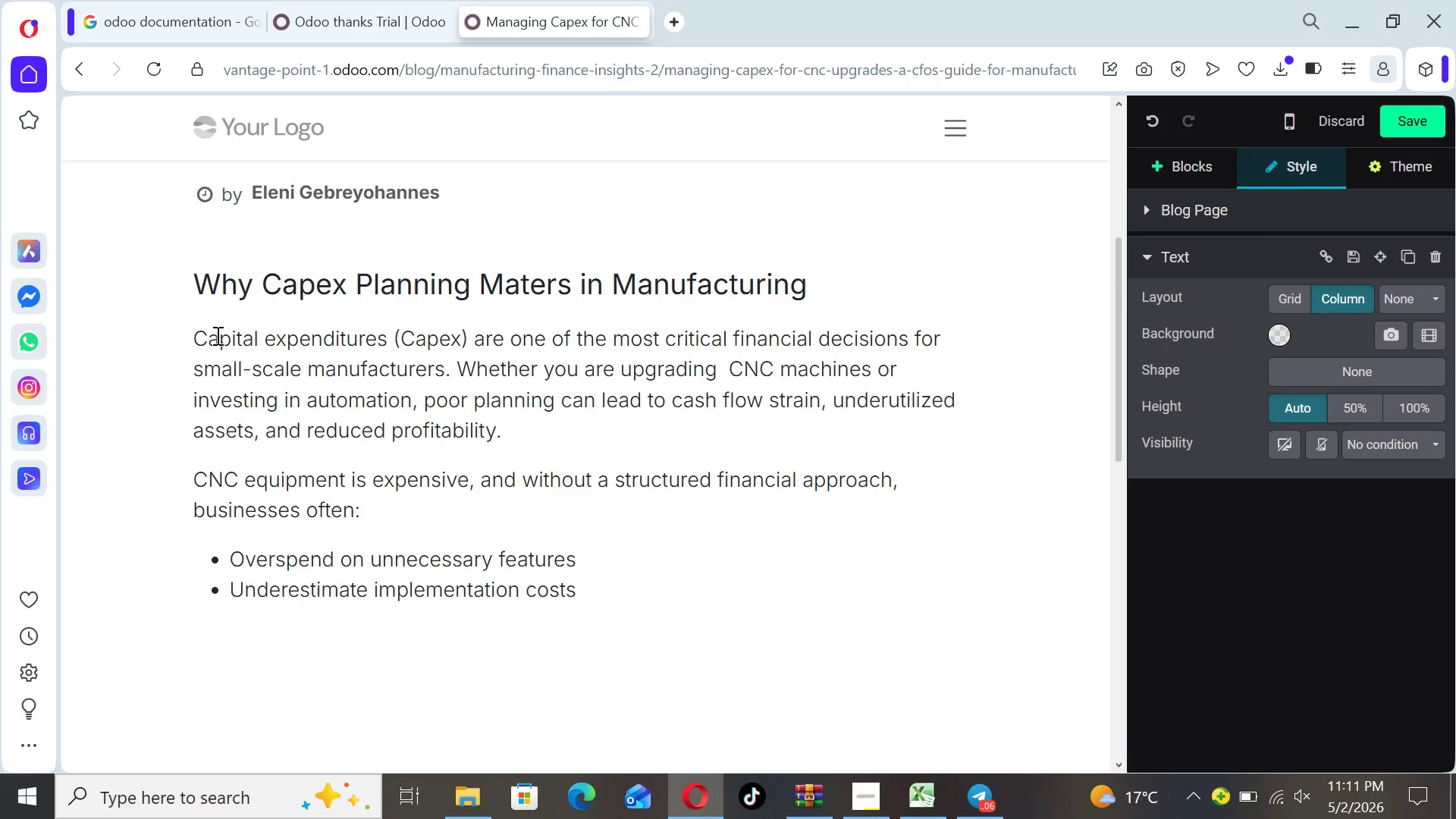 
key(Enter)
 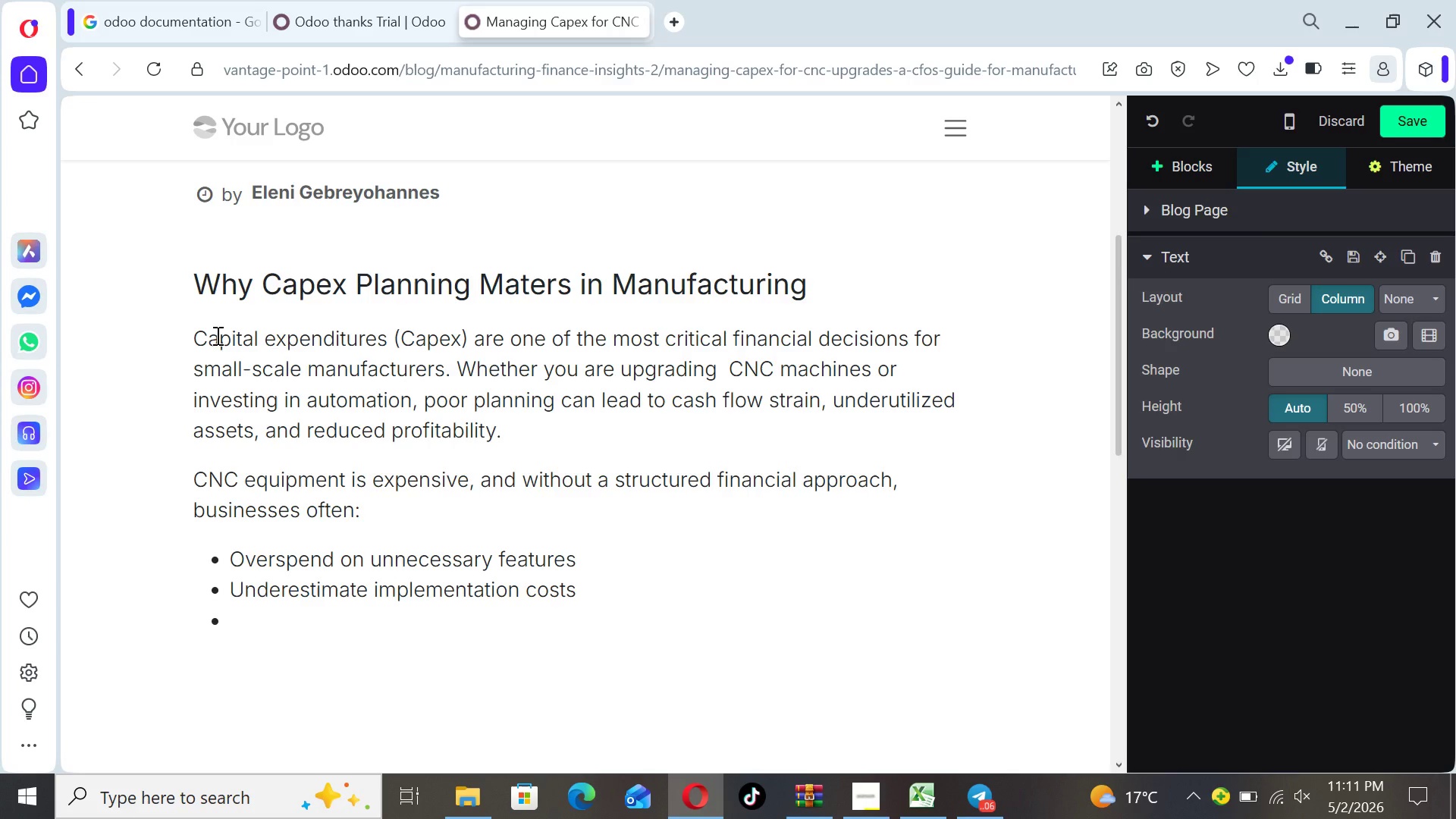 
type(Fail to calculate return on investment (ROI))
 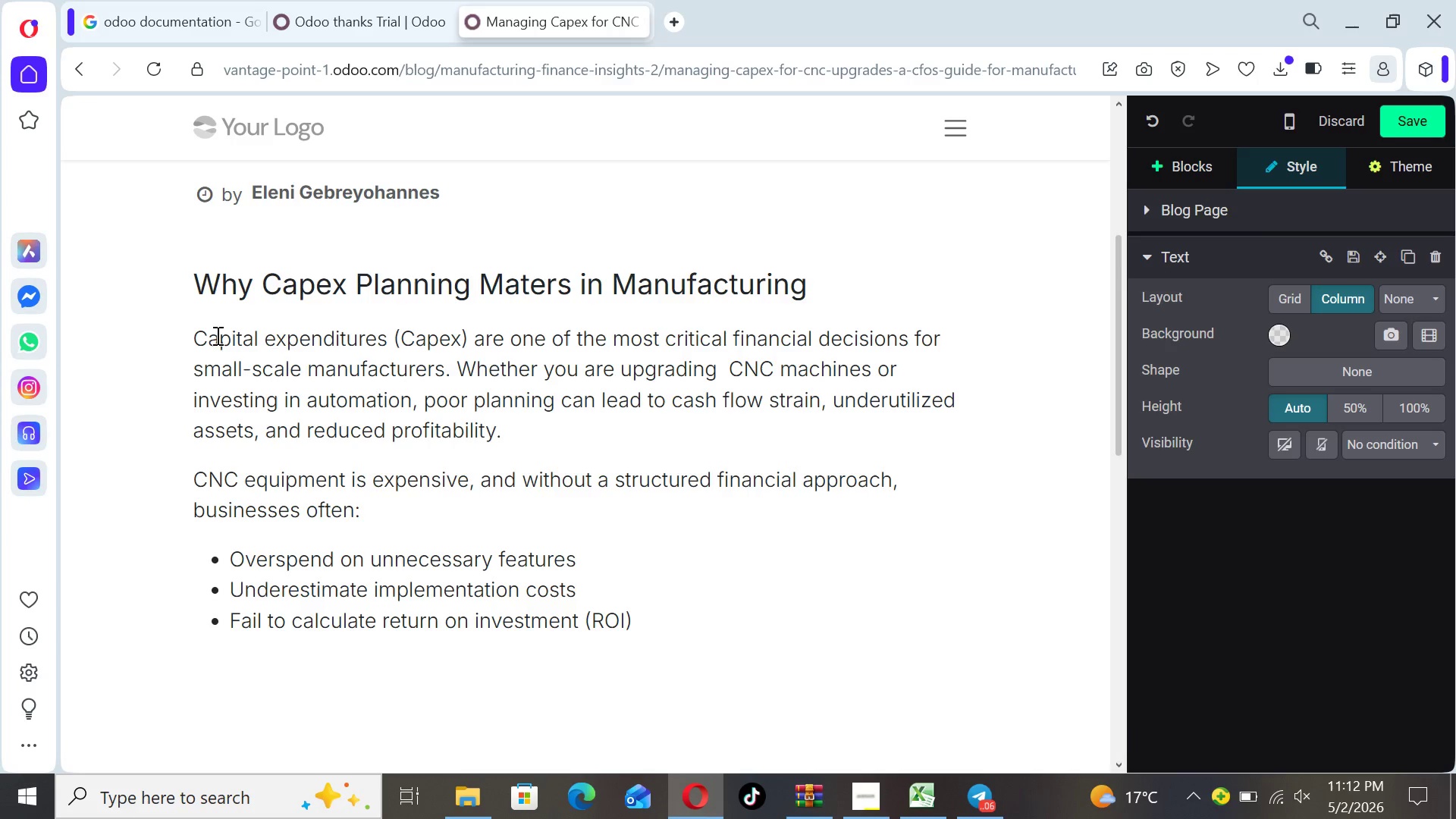 
key(Enter)
 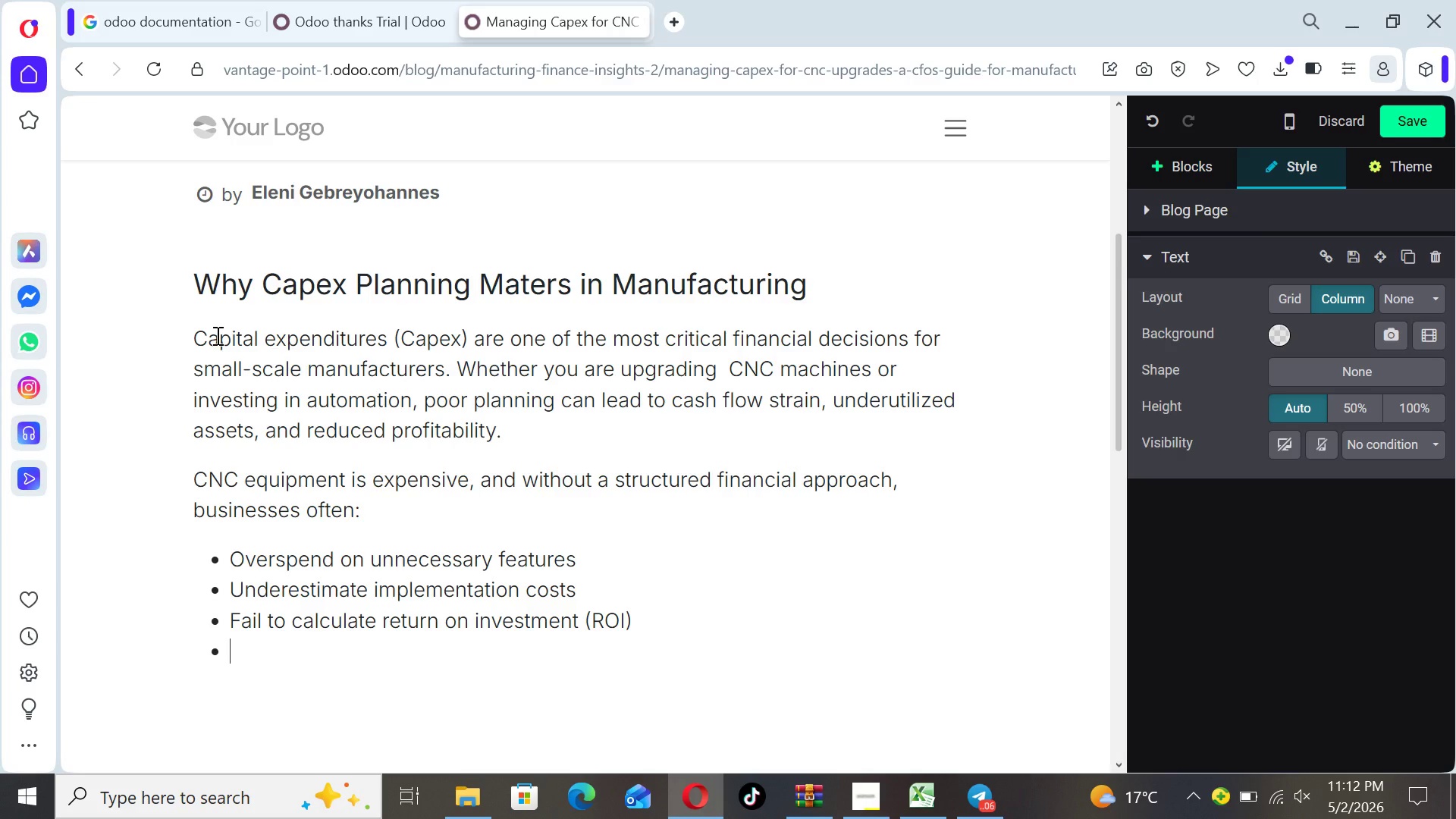 
key(Backspace)
key(Backspace)
type(A strategic )
 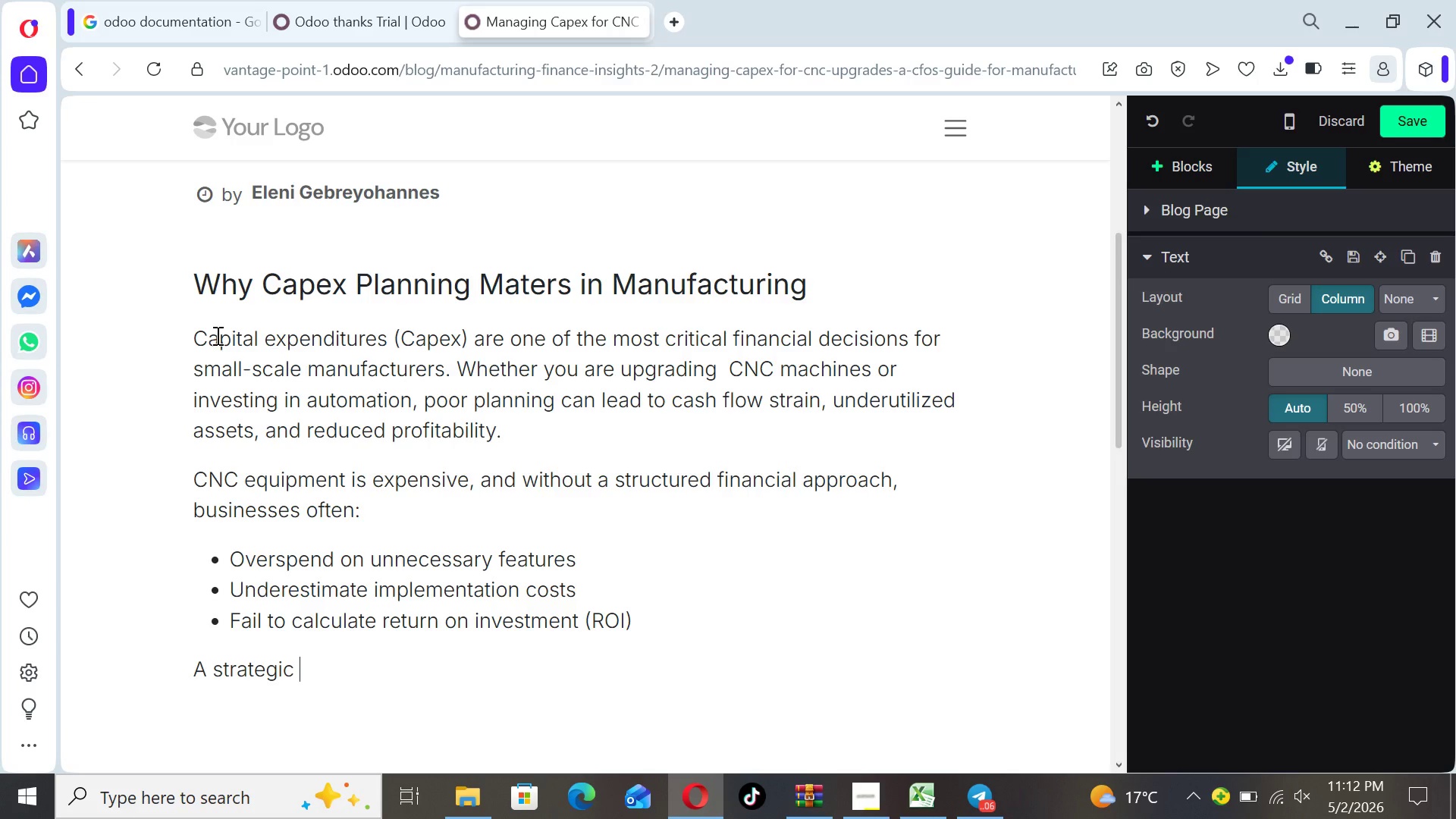 
type(Capex plans e)
 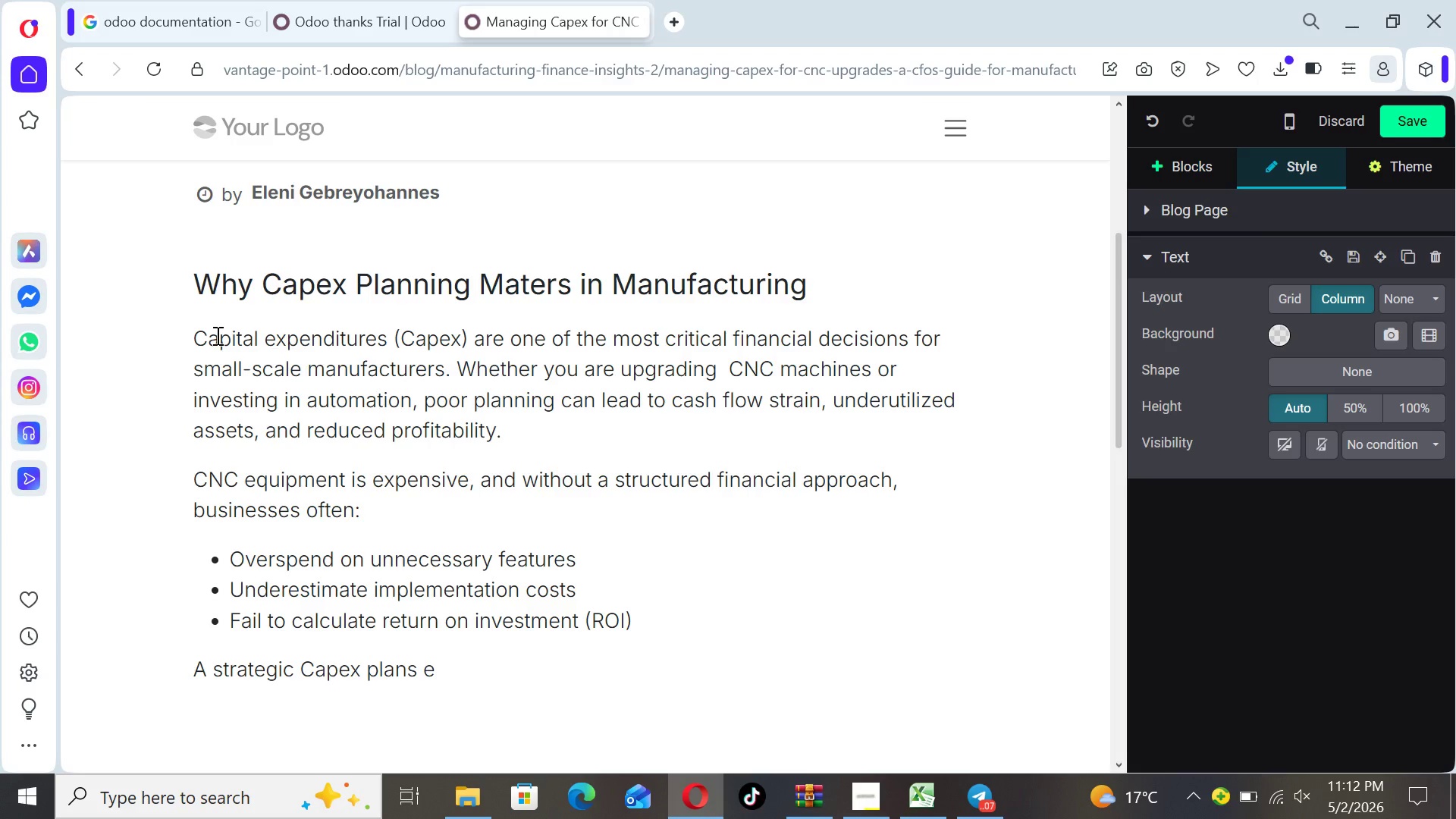 
wait(6.55)
 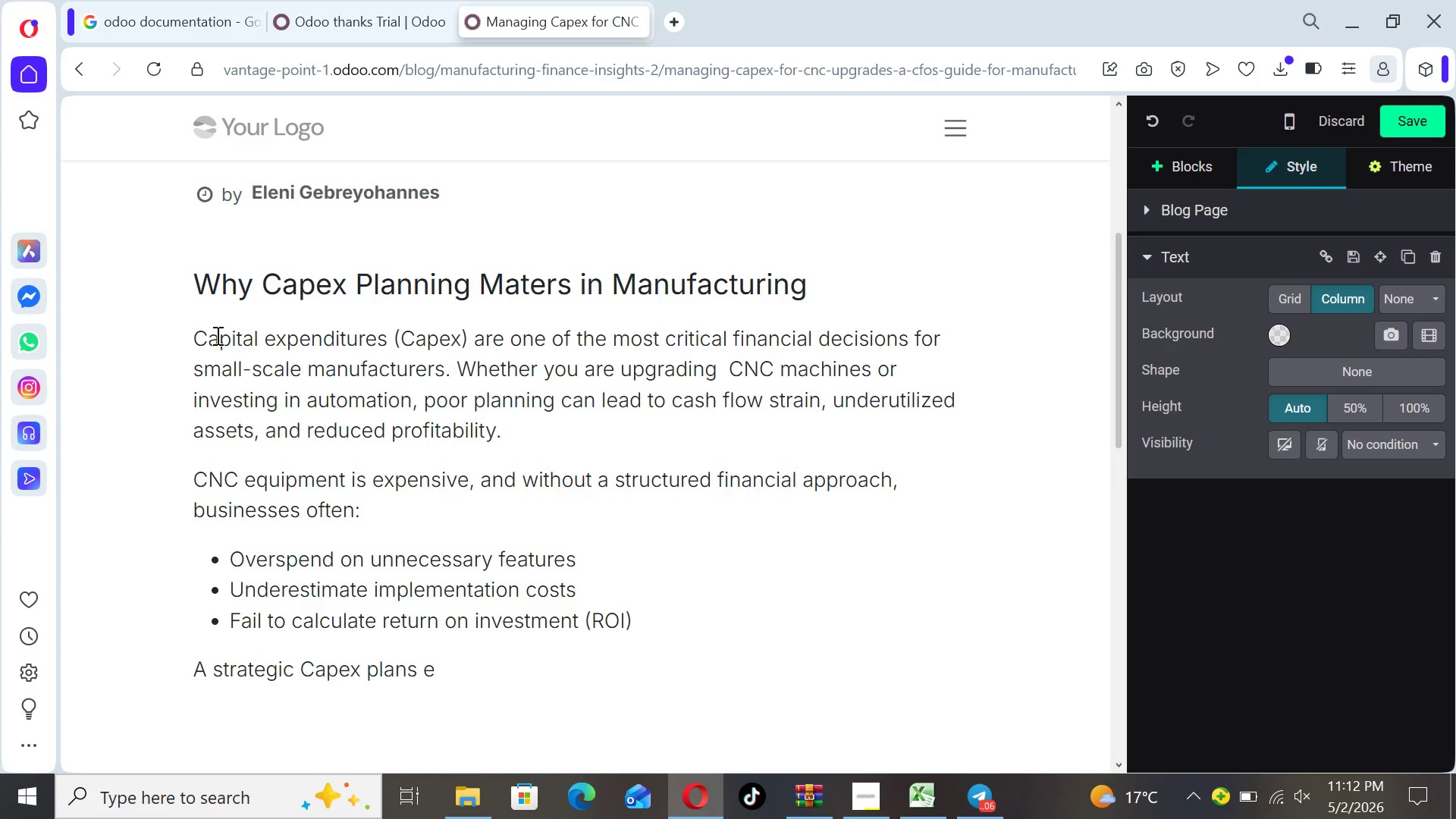 
key(ArrowLeft)
 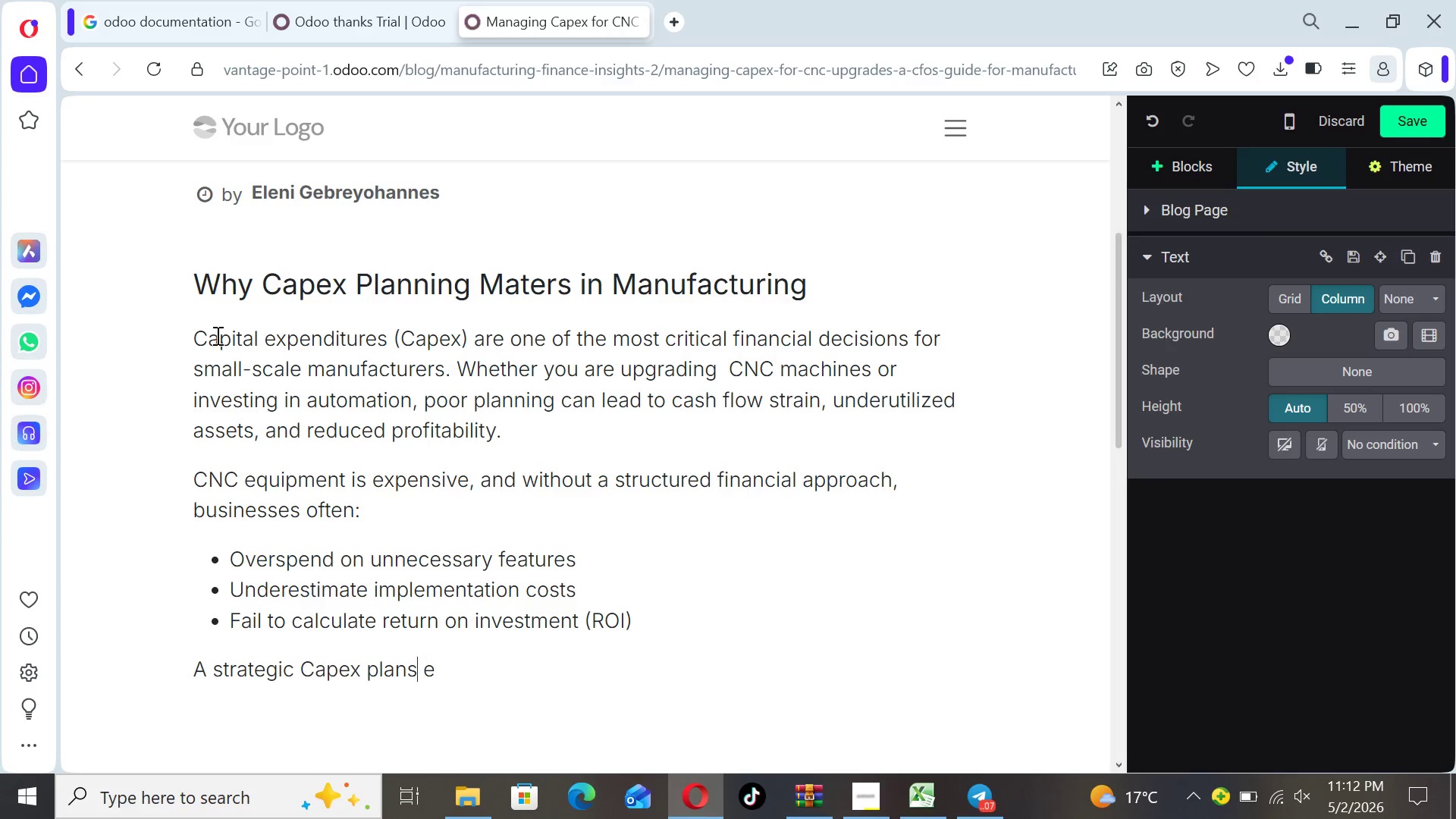 
key(ArrowLeft)
 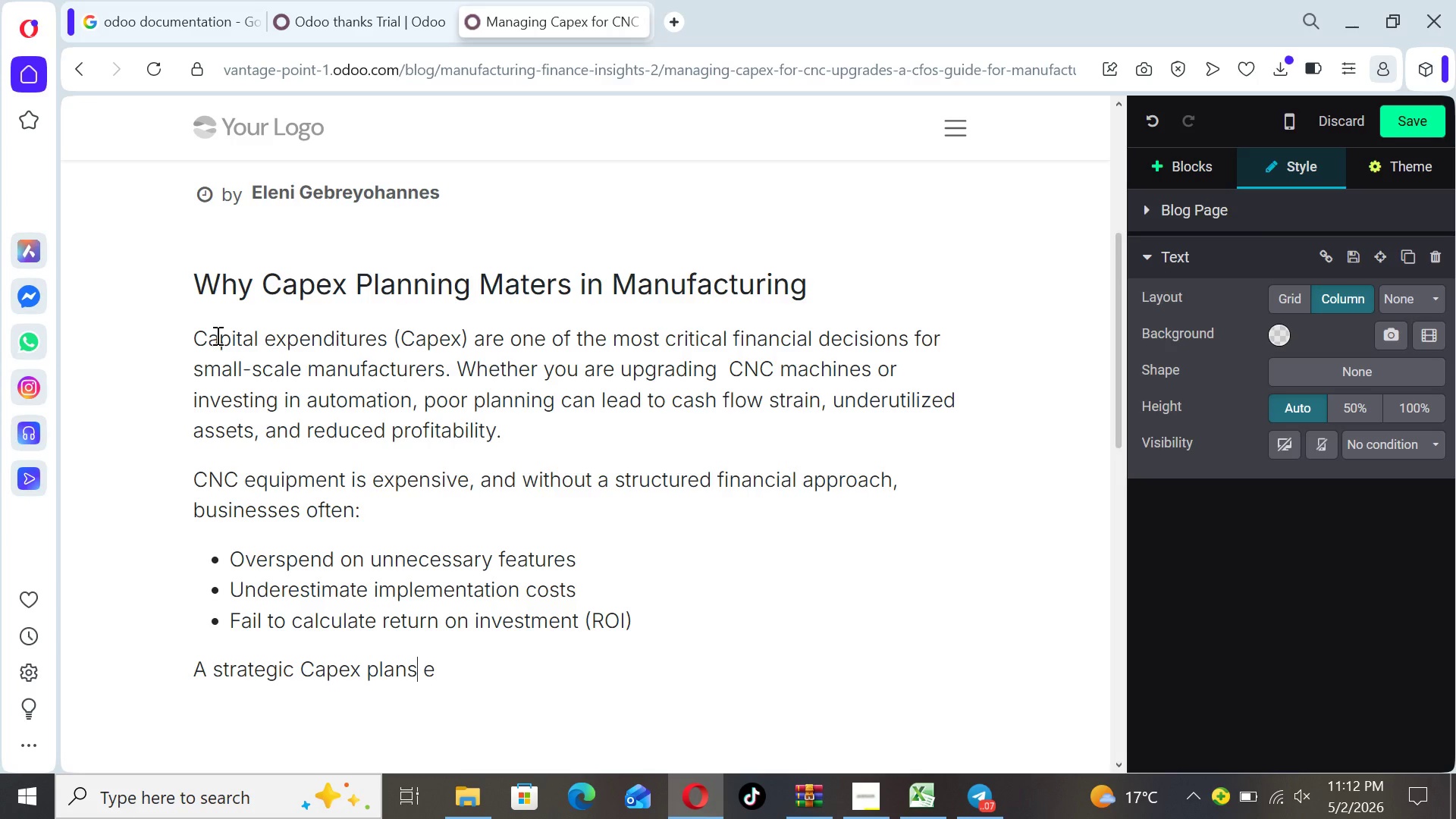 
key(Backspace)
 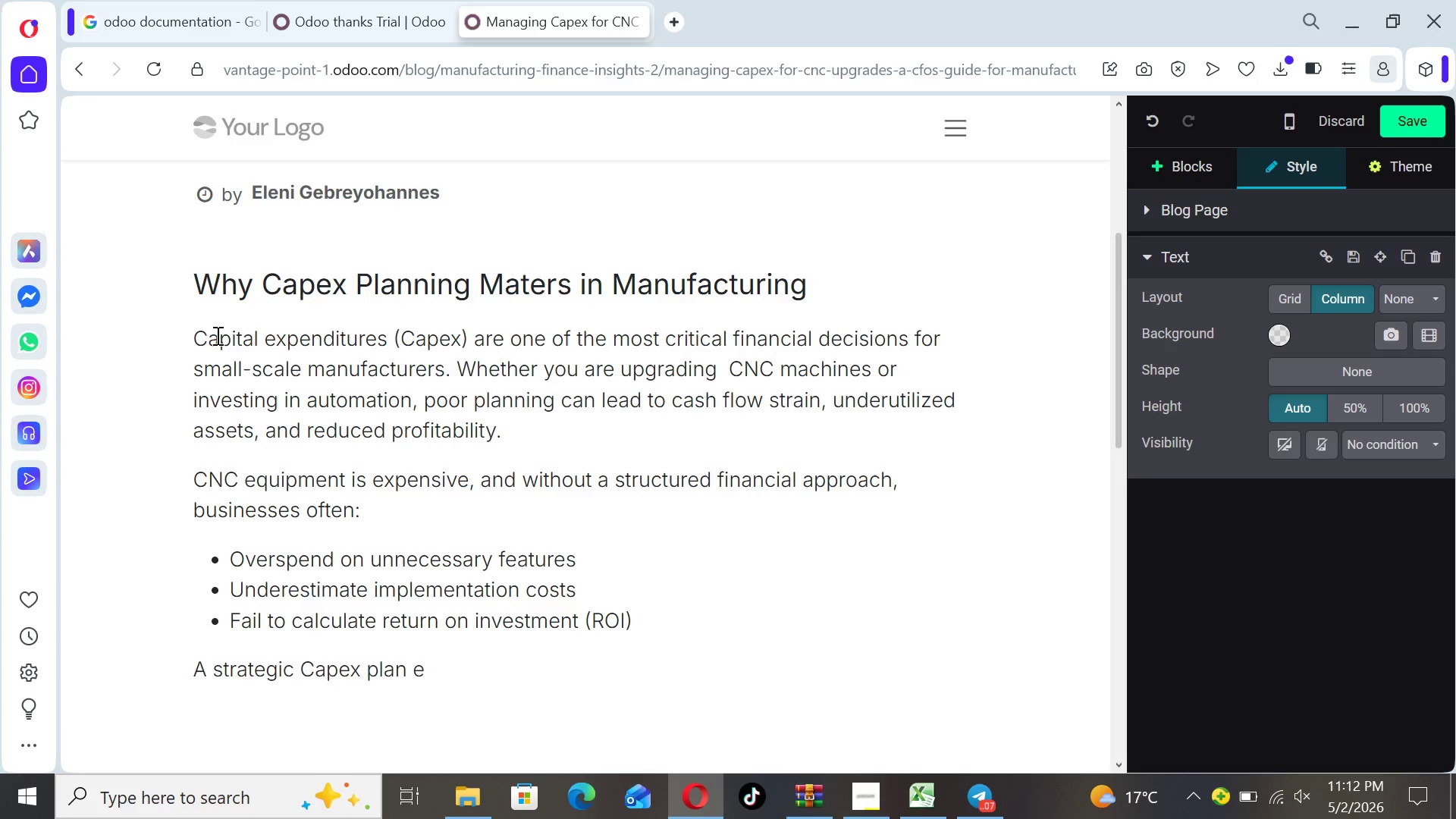 
key(ArrowRight)
 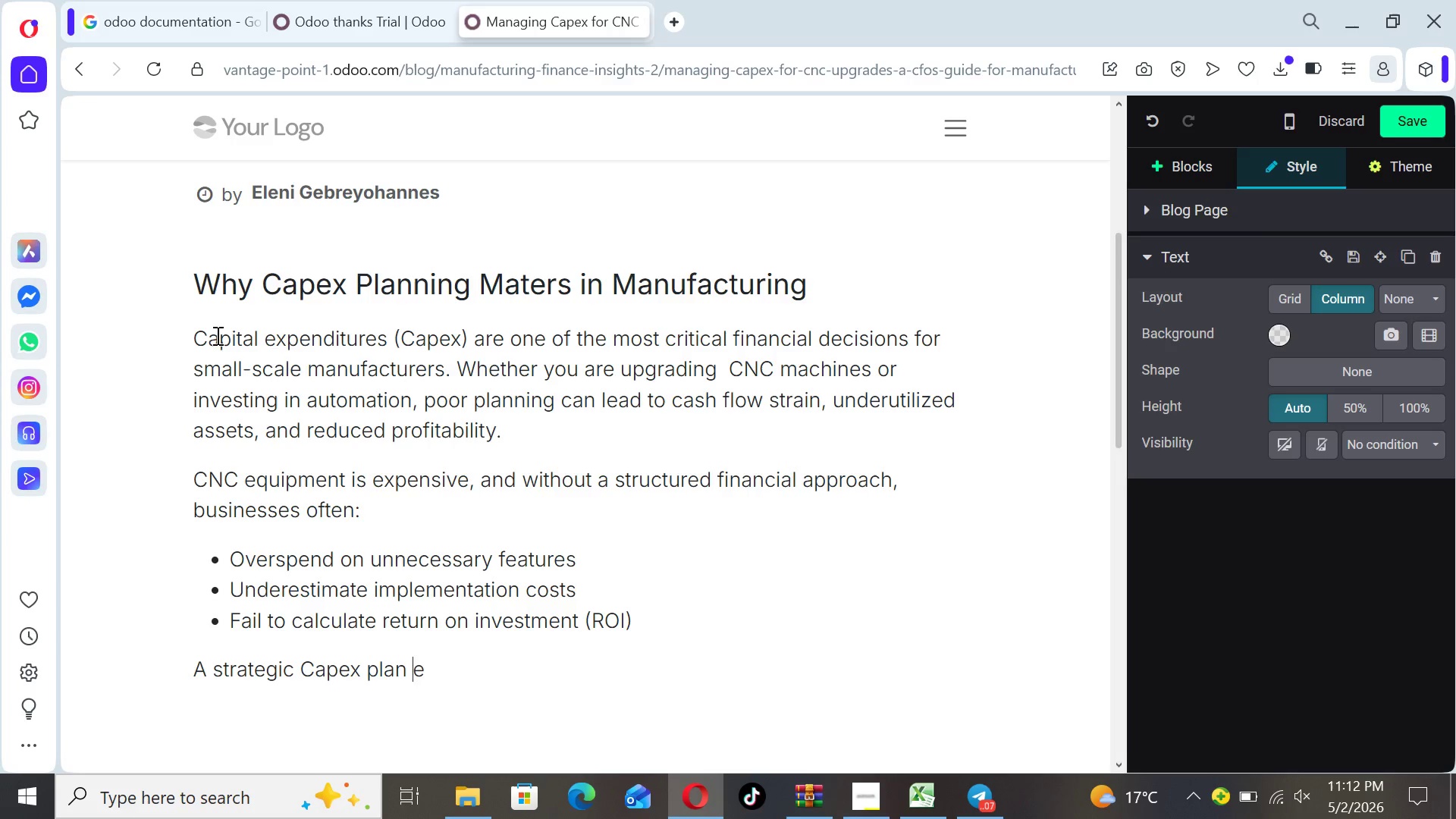 
key(ArrowRight)
 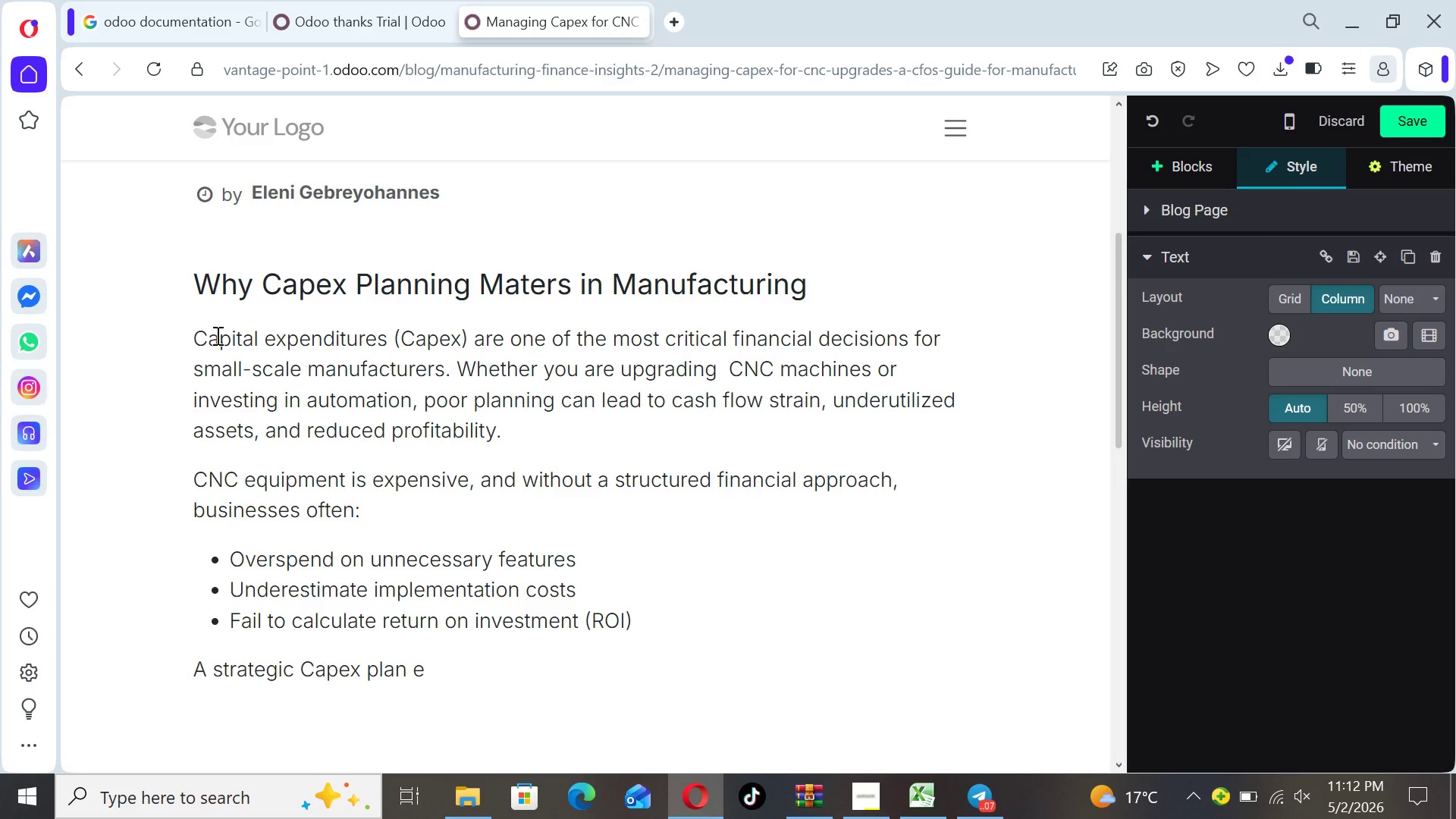 
type(nsures that )
 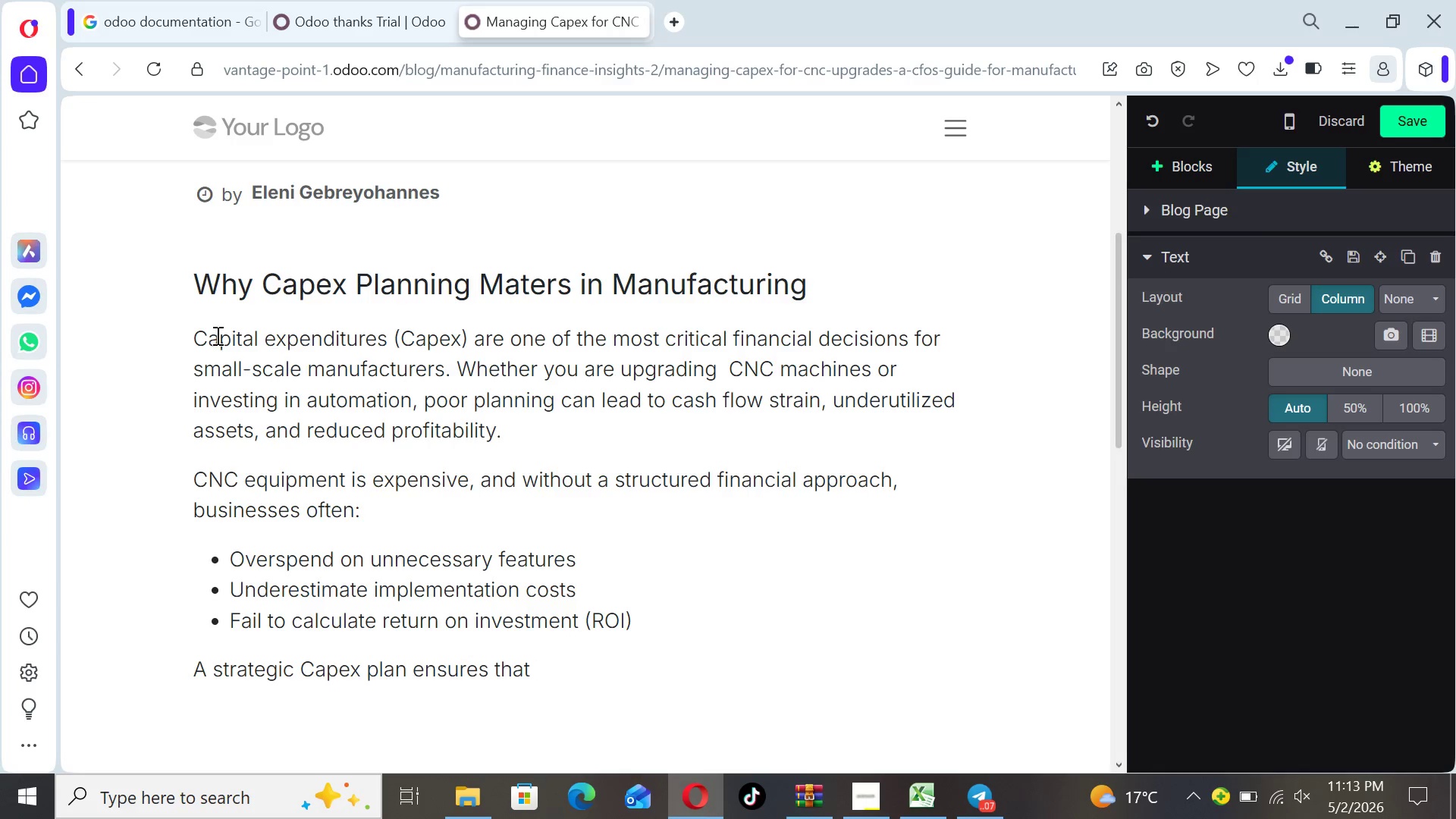 
type(every dollar invested contributes)
 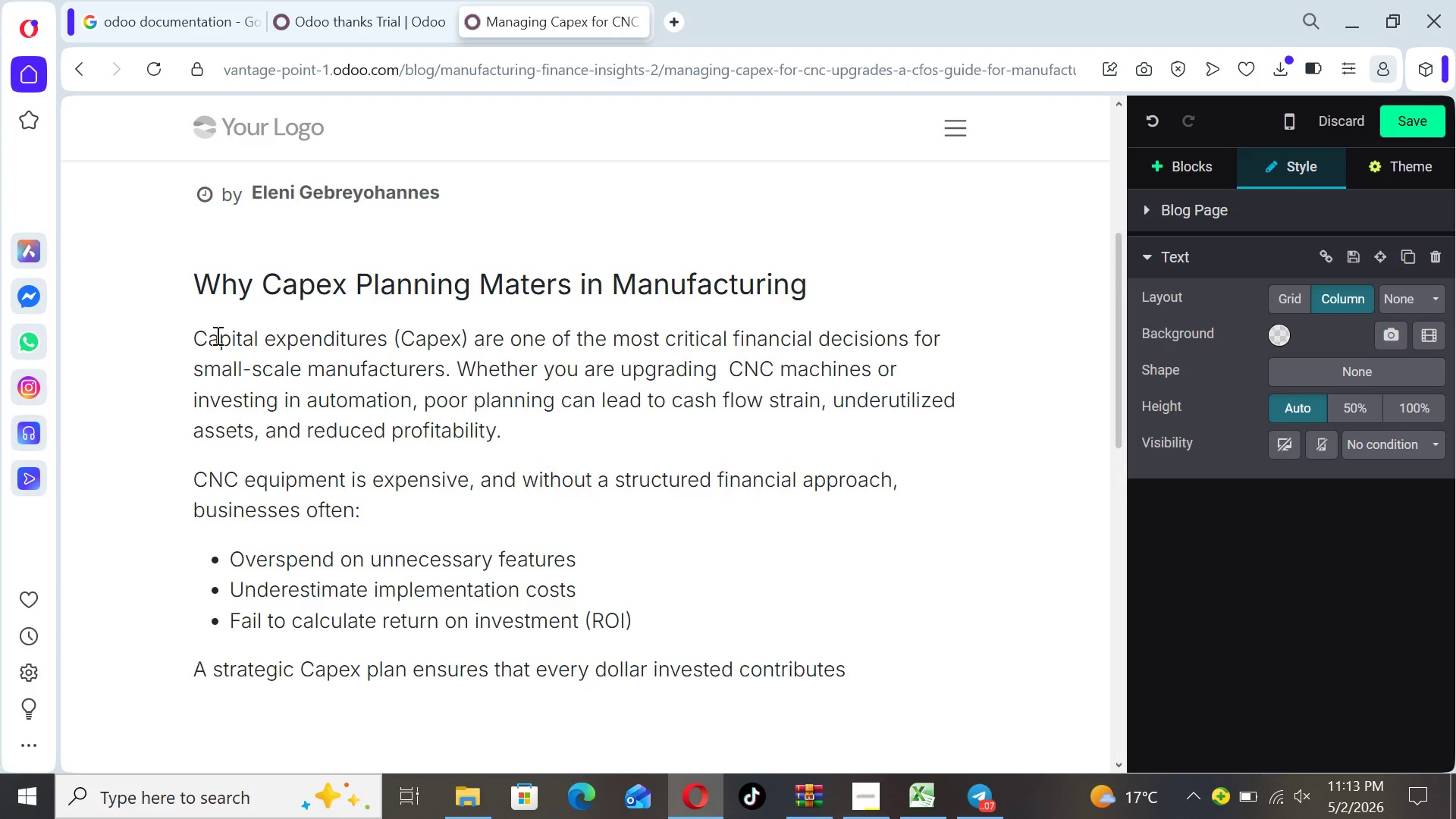 
type( directly to operatonal)
 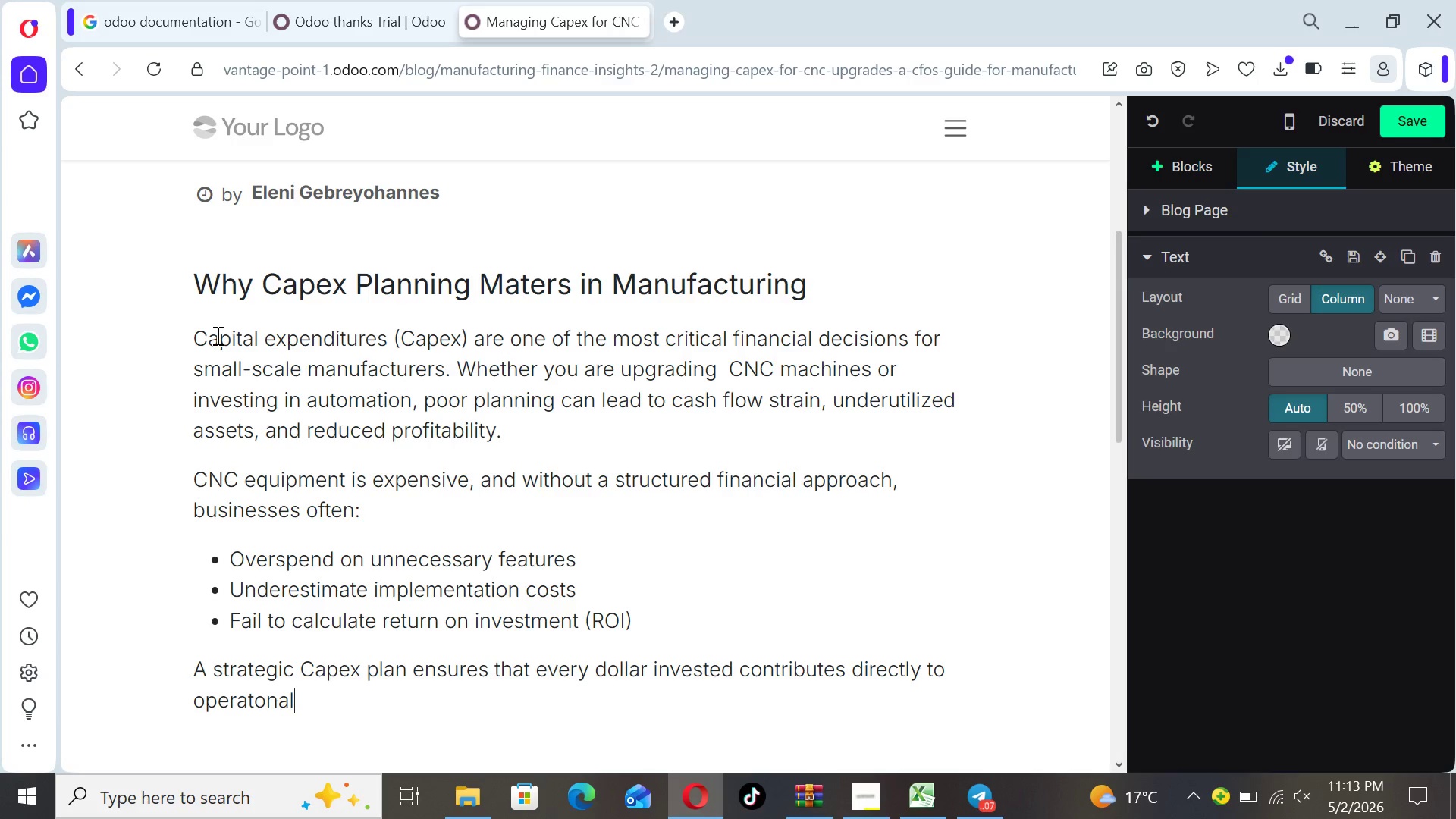 
wait(14.64)
 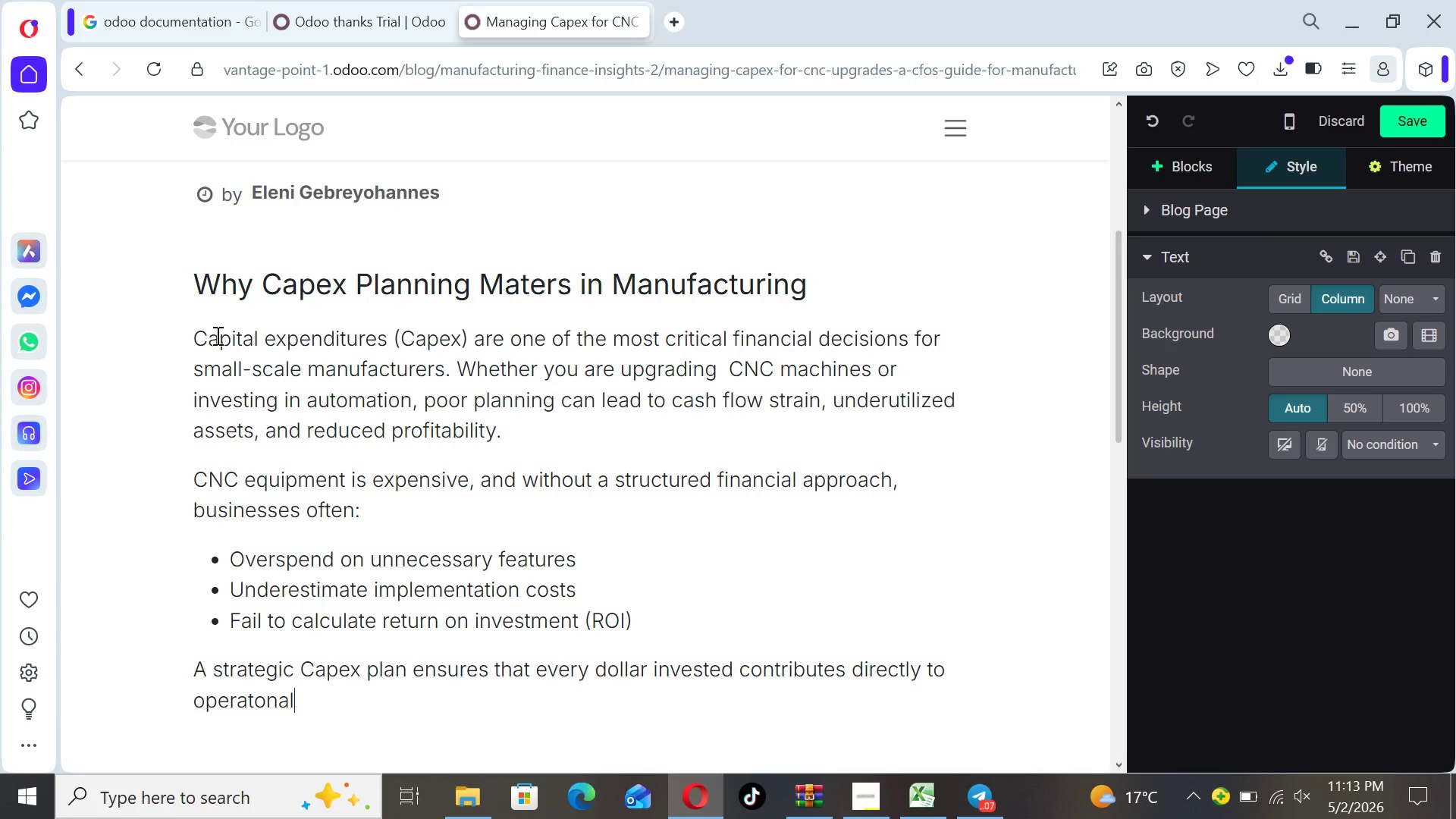 
type( efficiency and )
 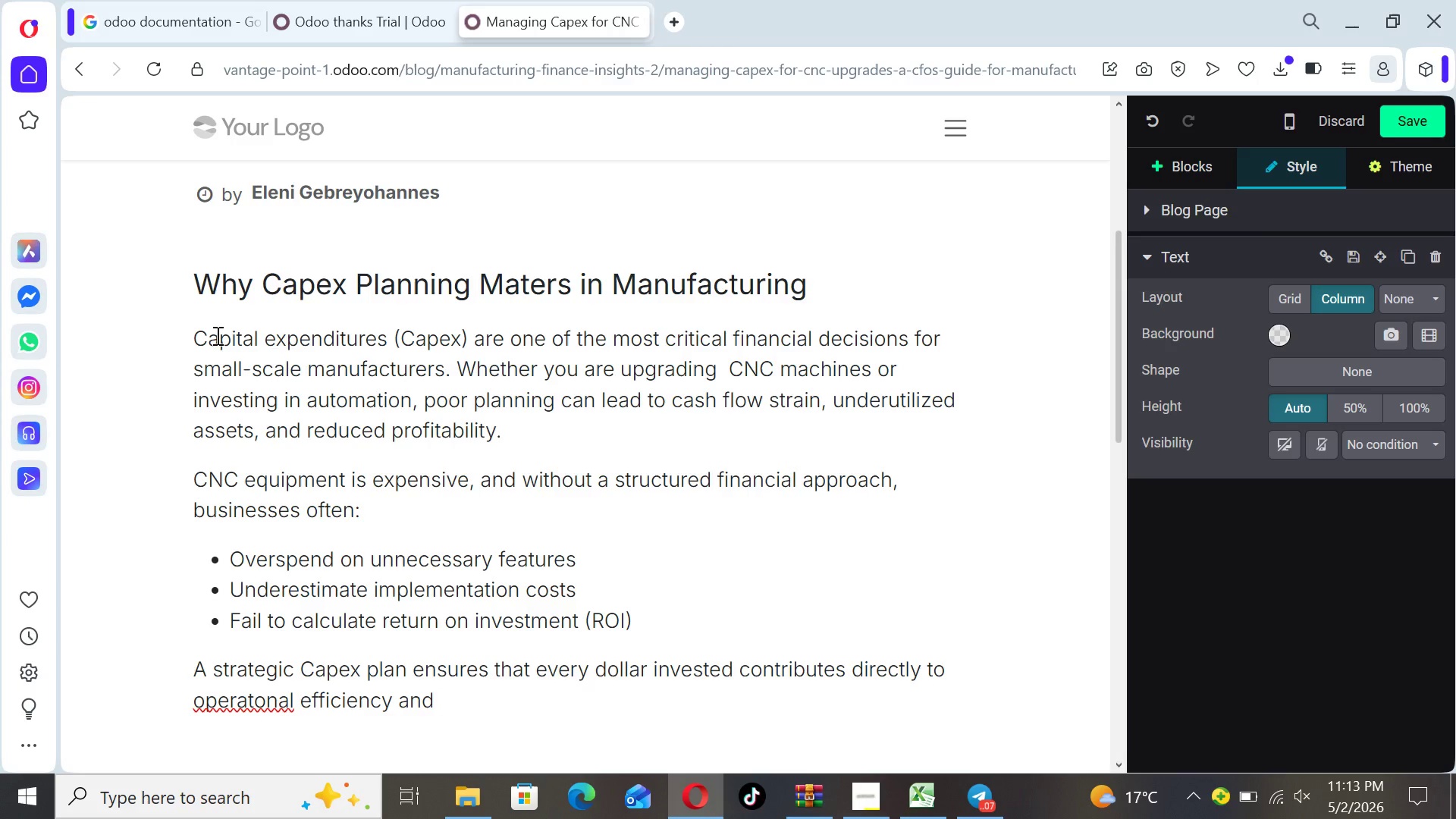 
key(ArrowLeft)
 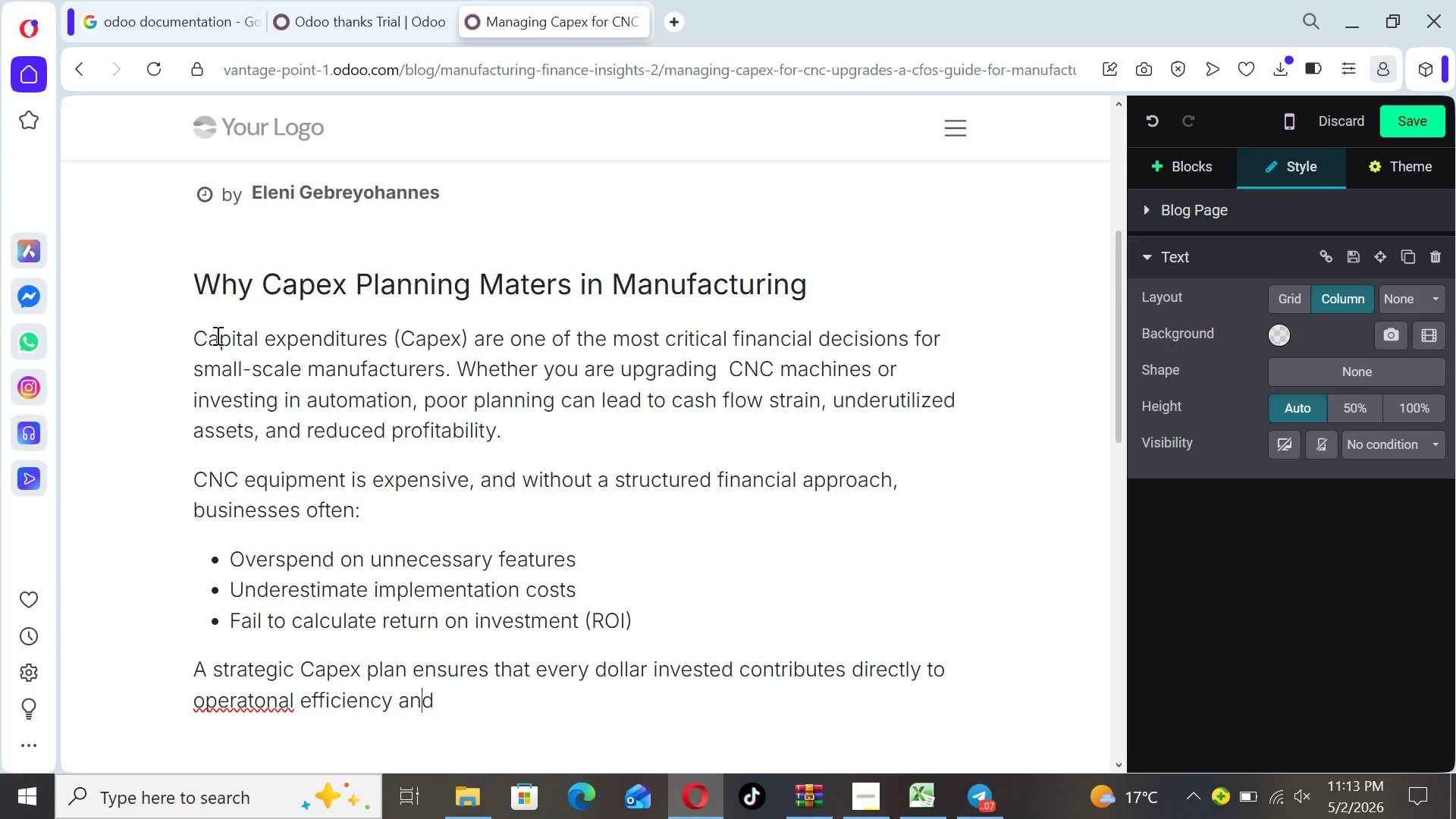 
key(ArrowLeft)
 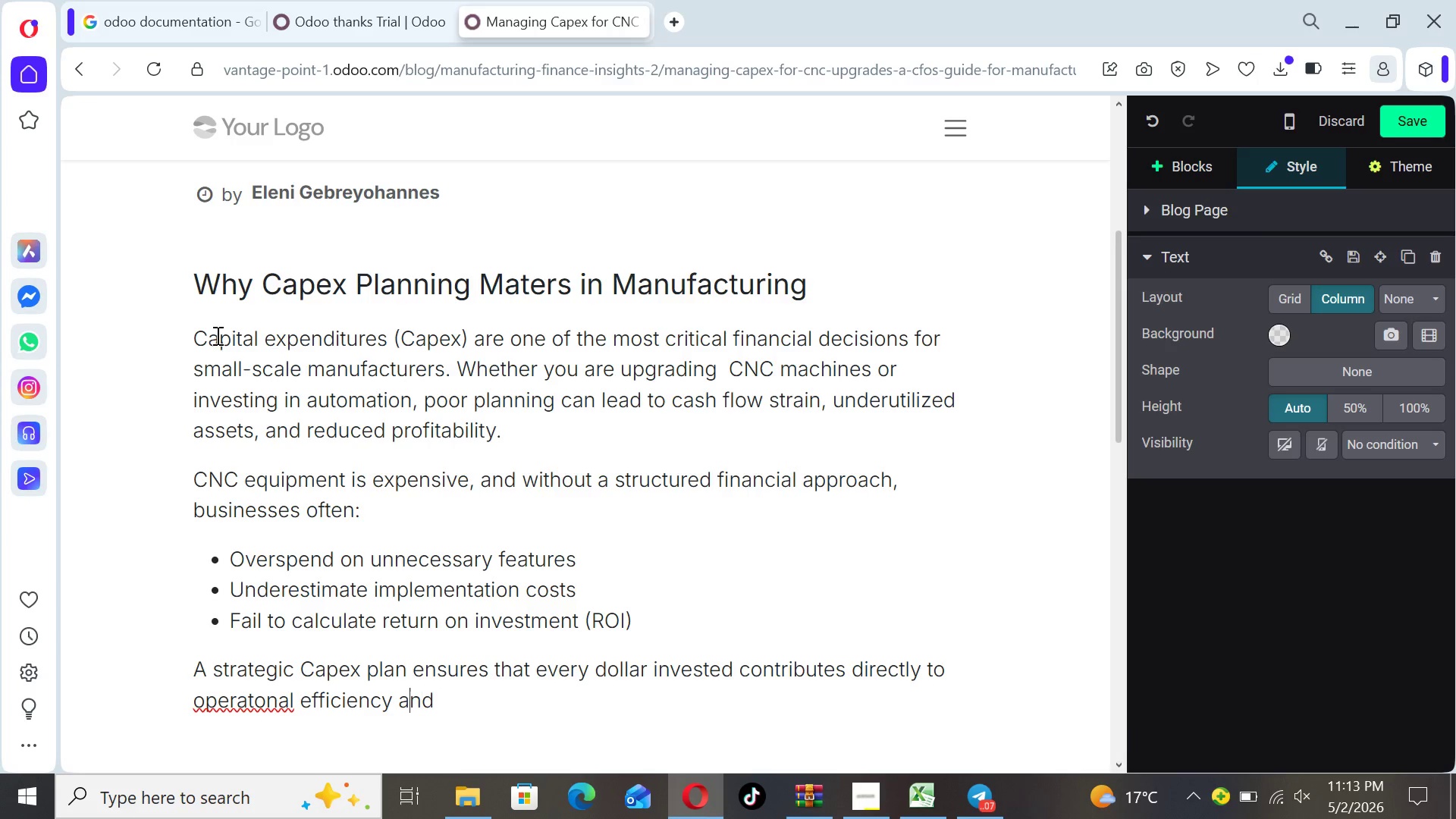 
key(ArrowLeft)
 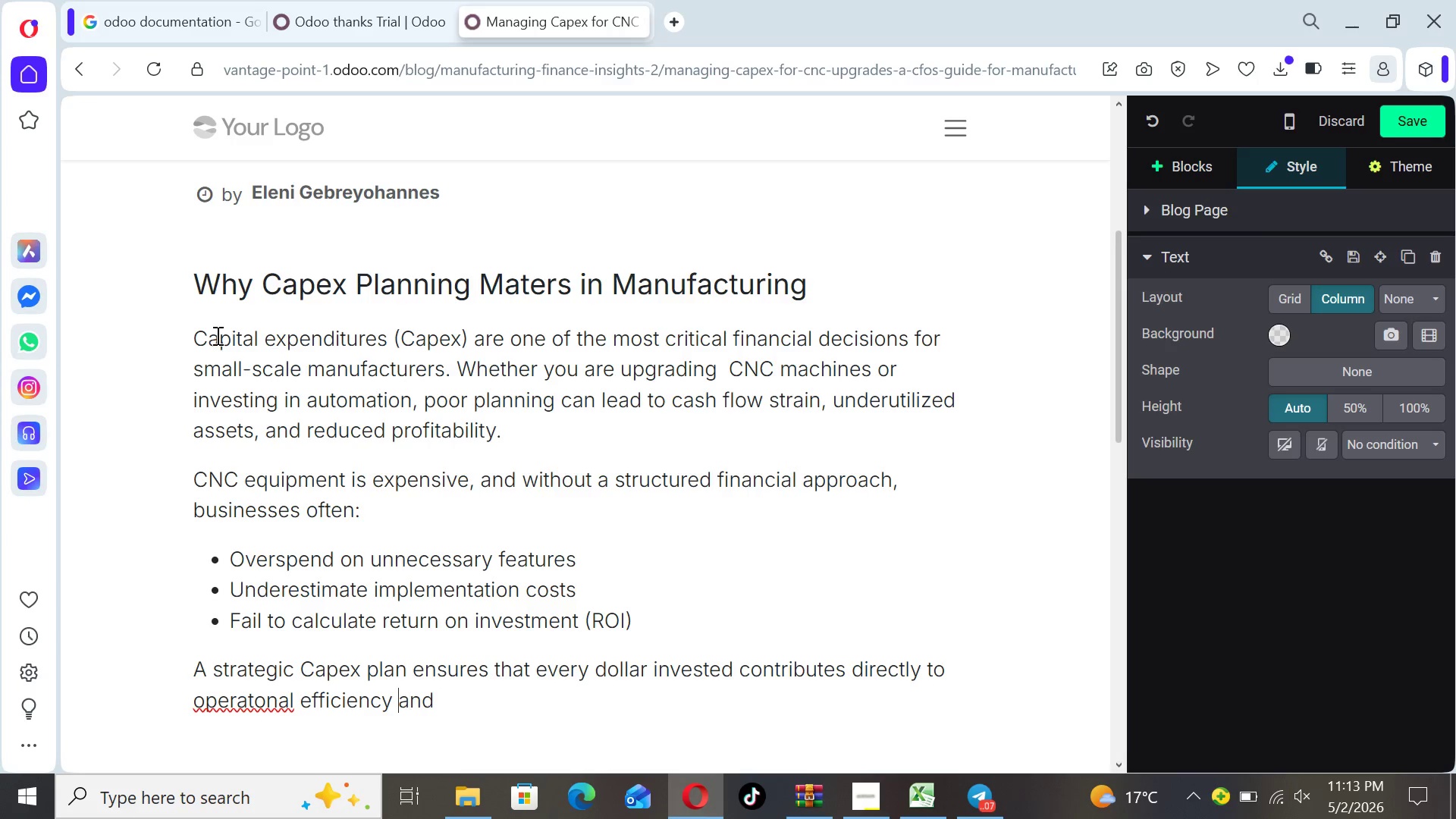 
key(ArrowLeft)
 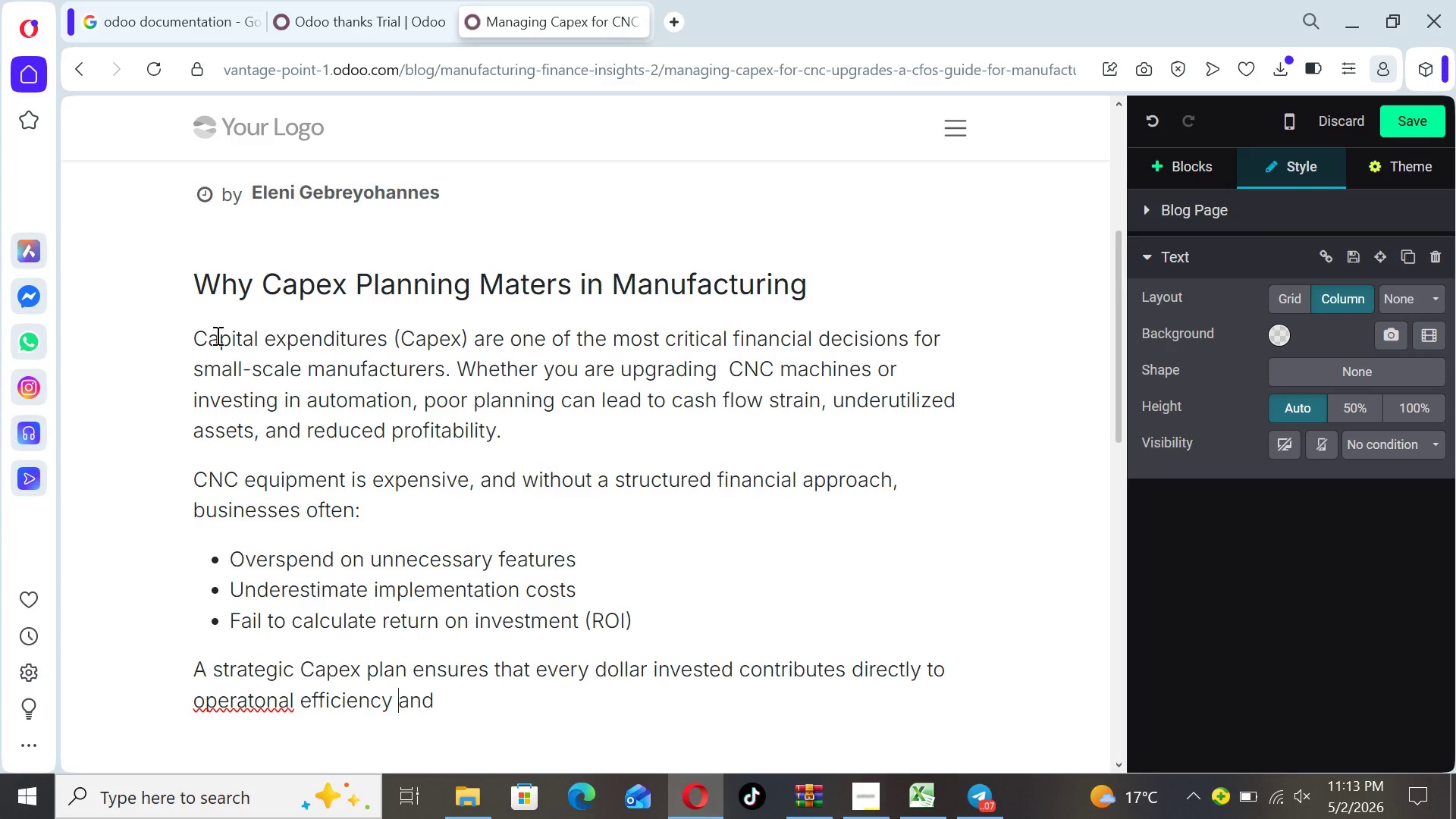 
key(ArrowLeft)
 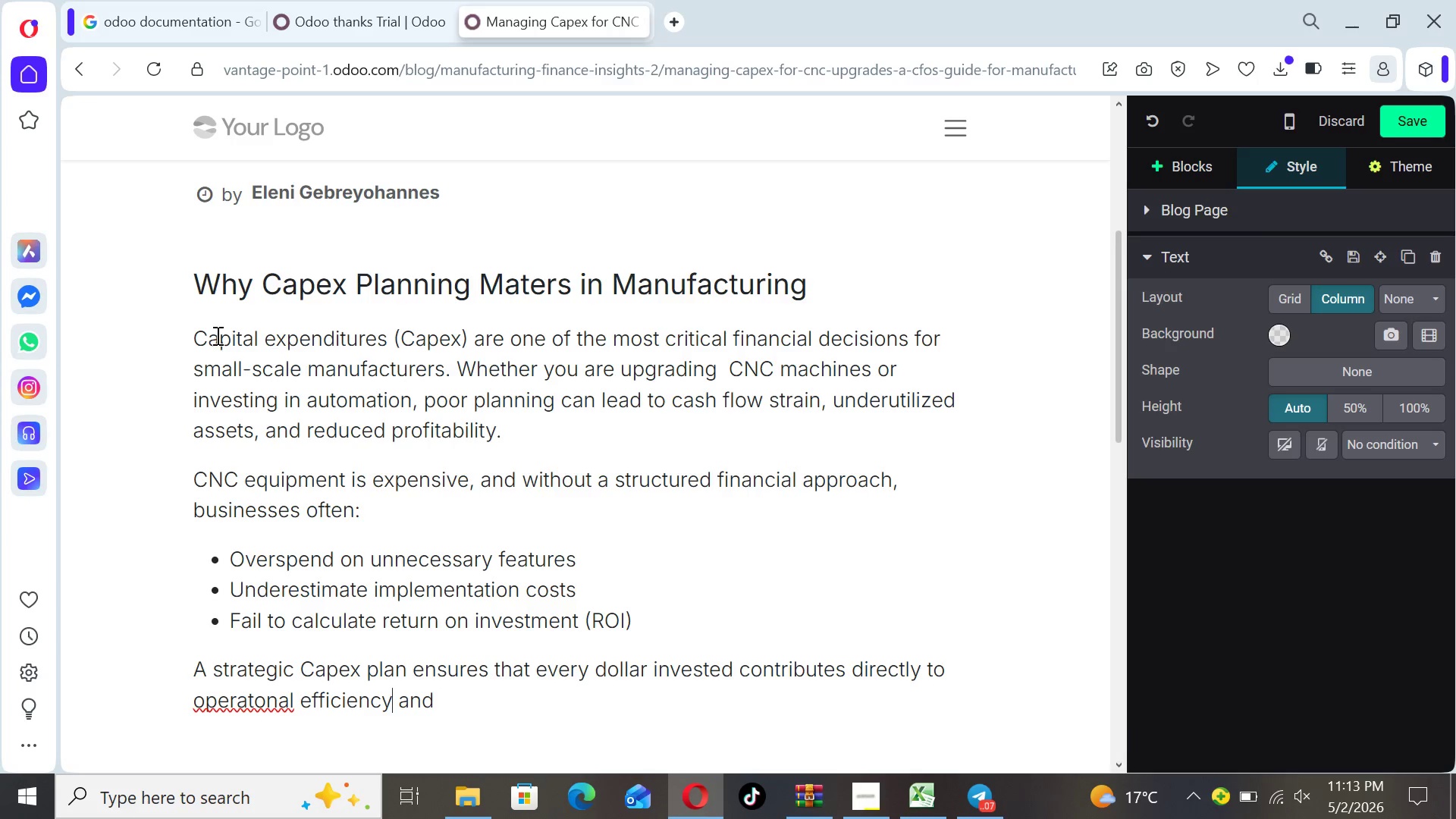 
key(ArrowLeft)
 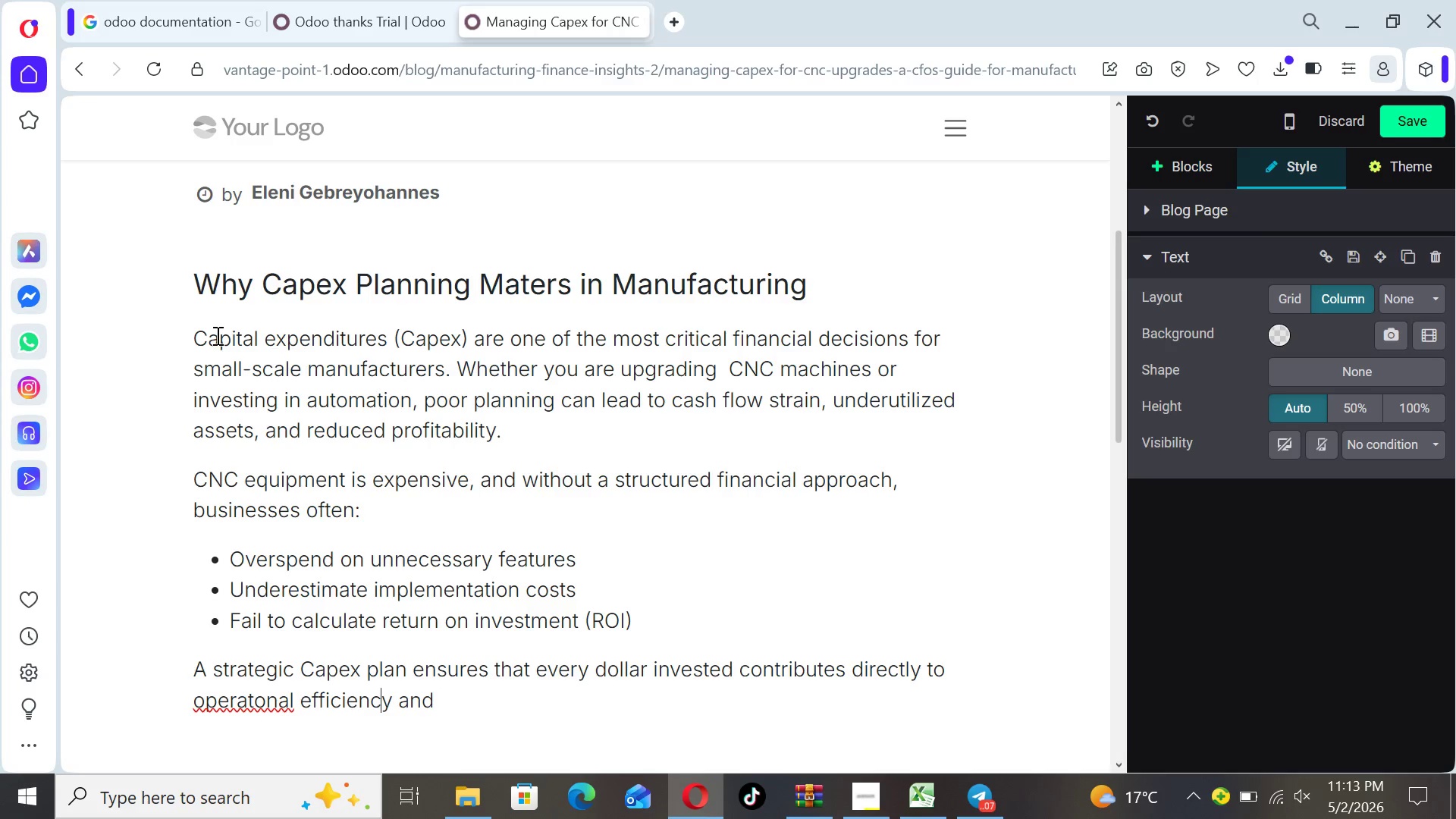 
key(ArrowLeft)
 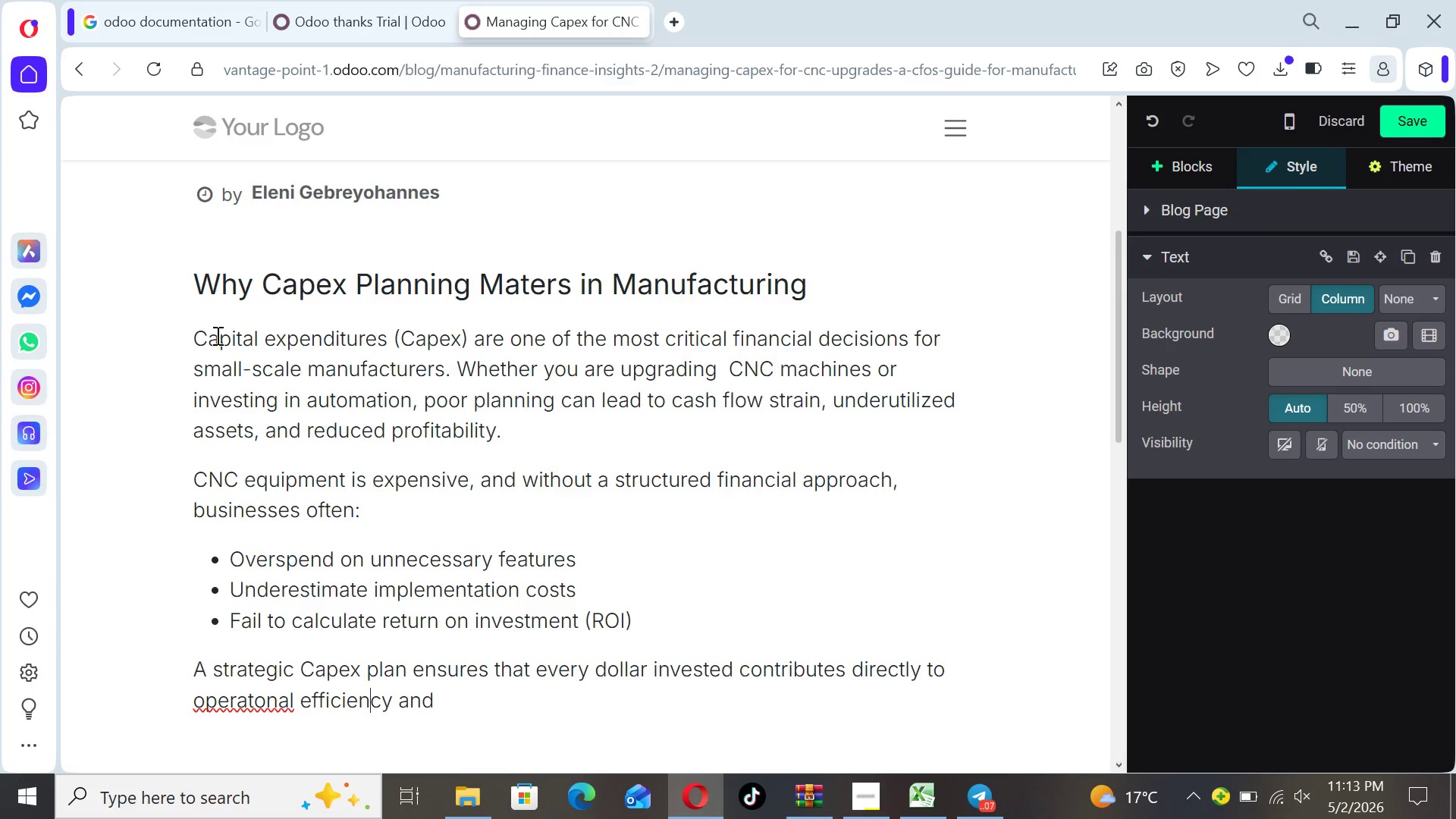 
key(ArrowLeft)
 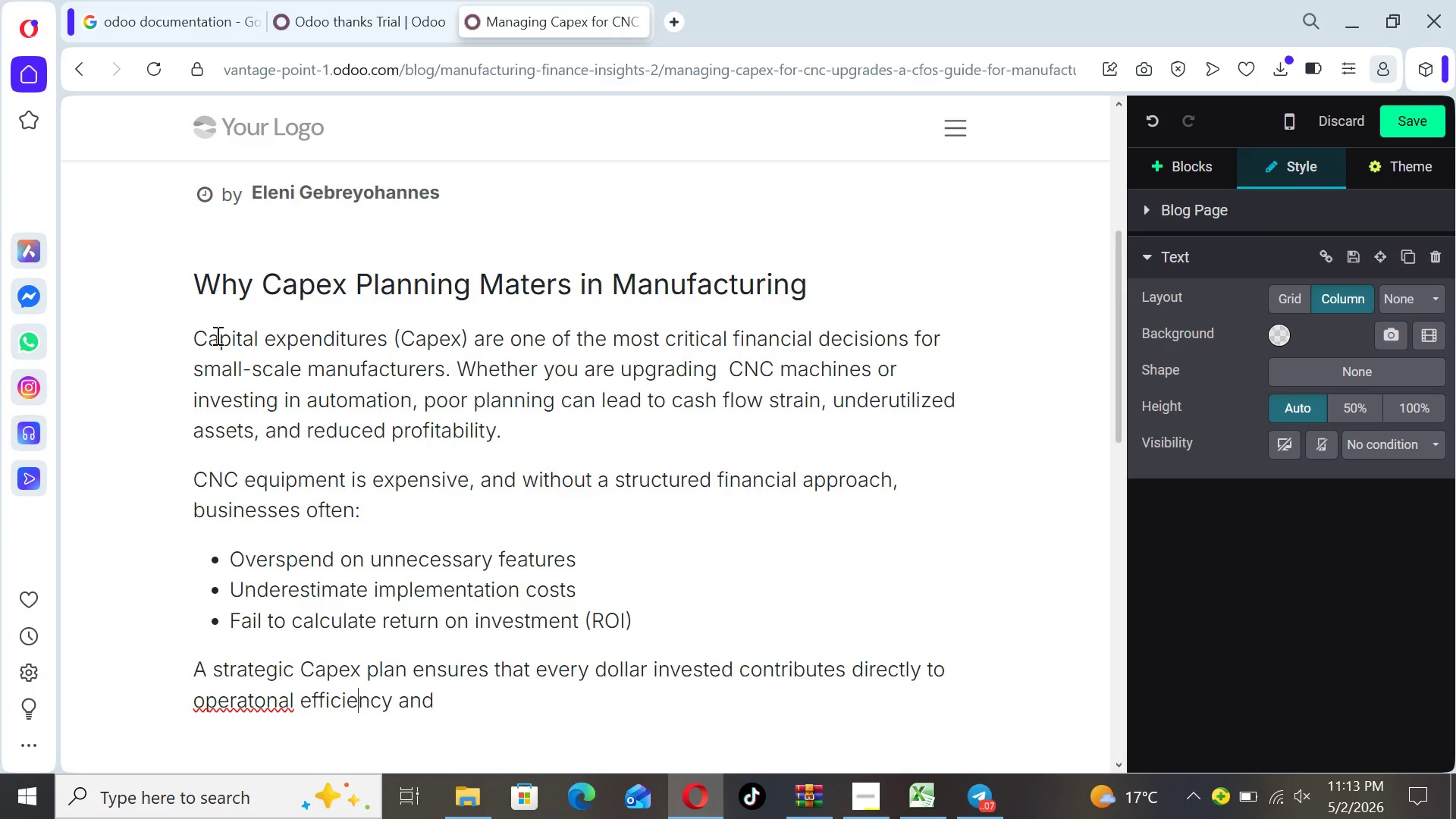 
key(ArrowLeft)
 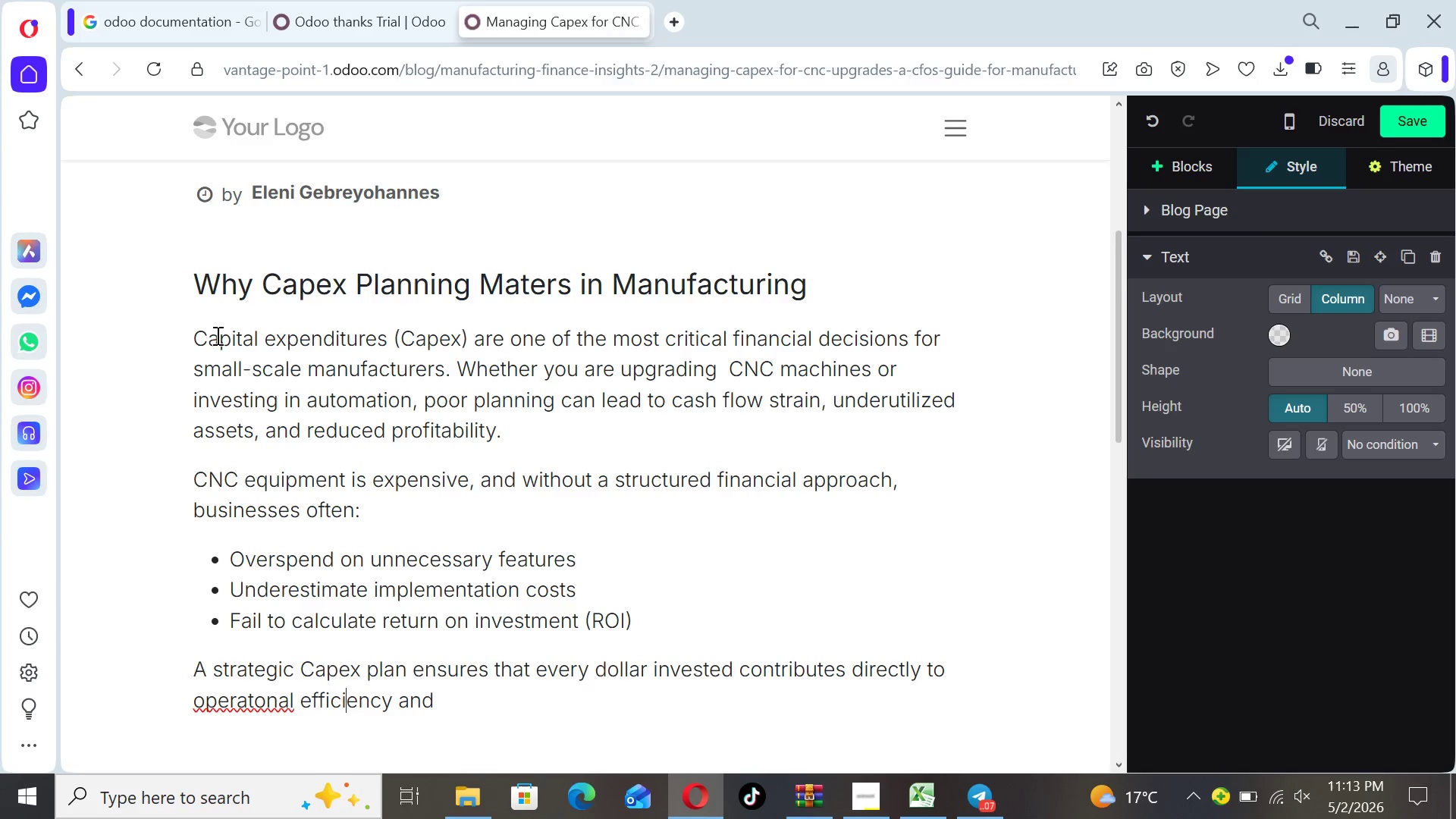 
key(ArrowLeft)
 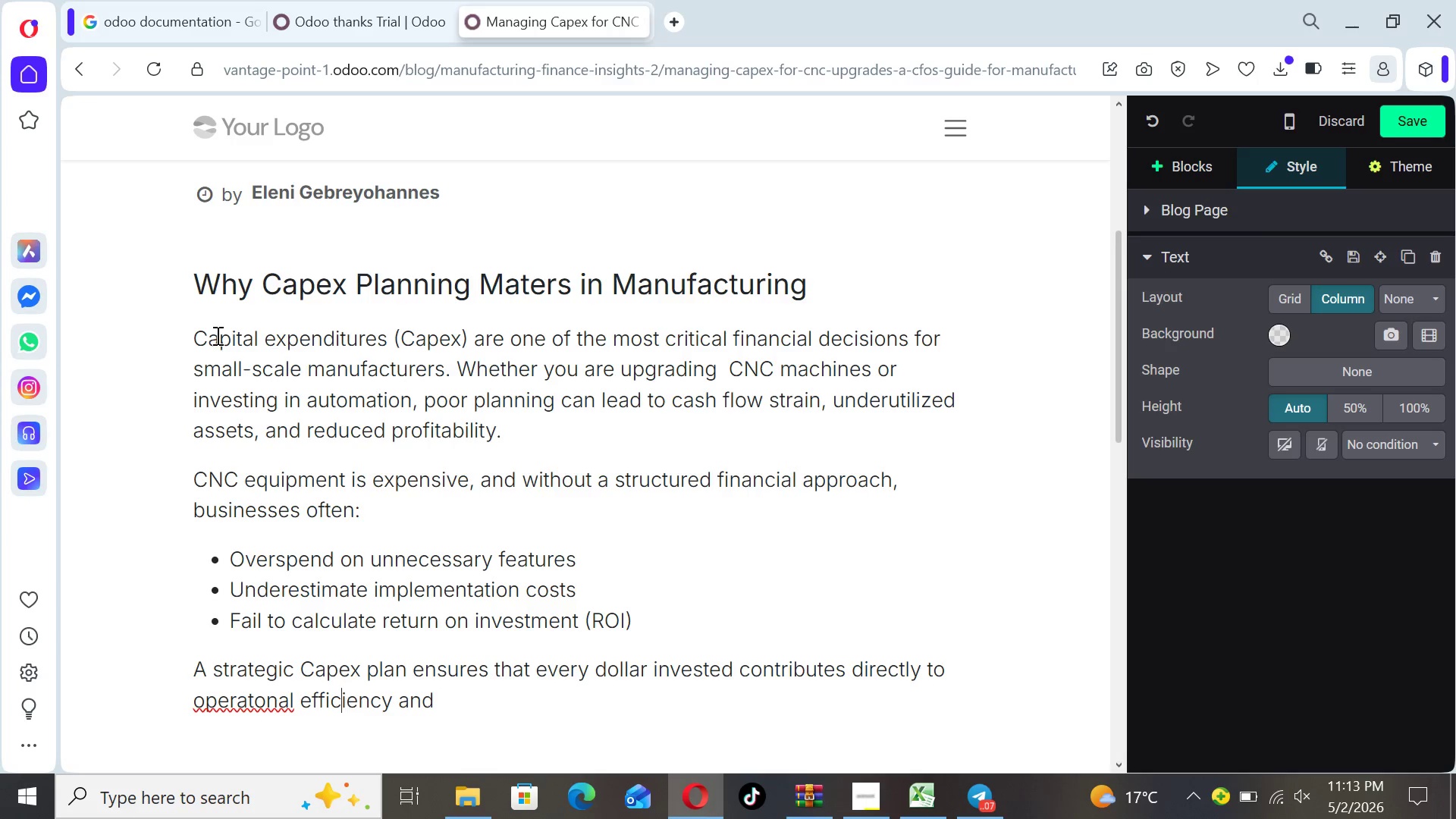 
key(ArrowLeft)
 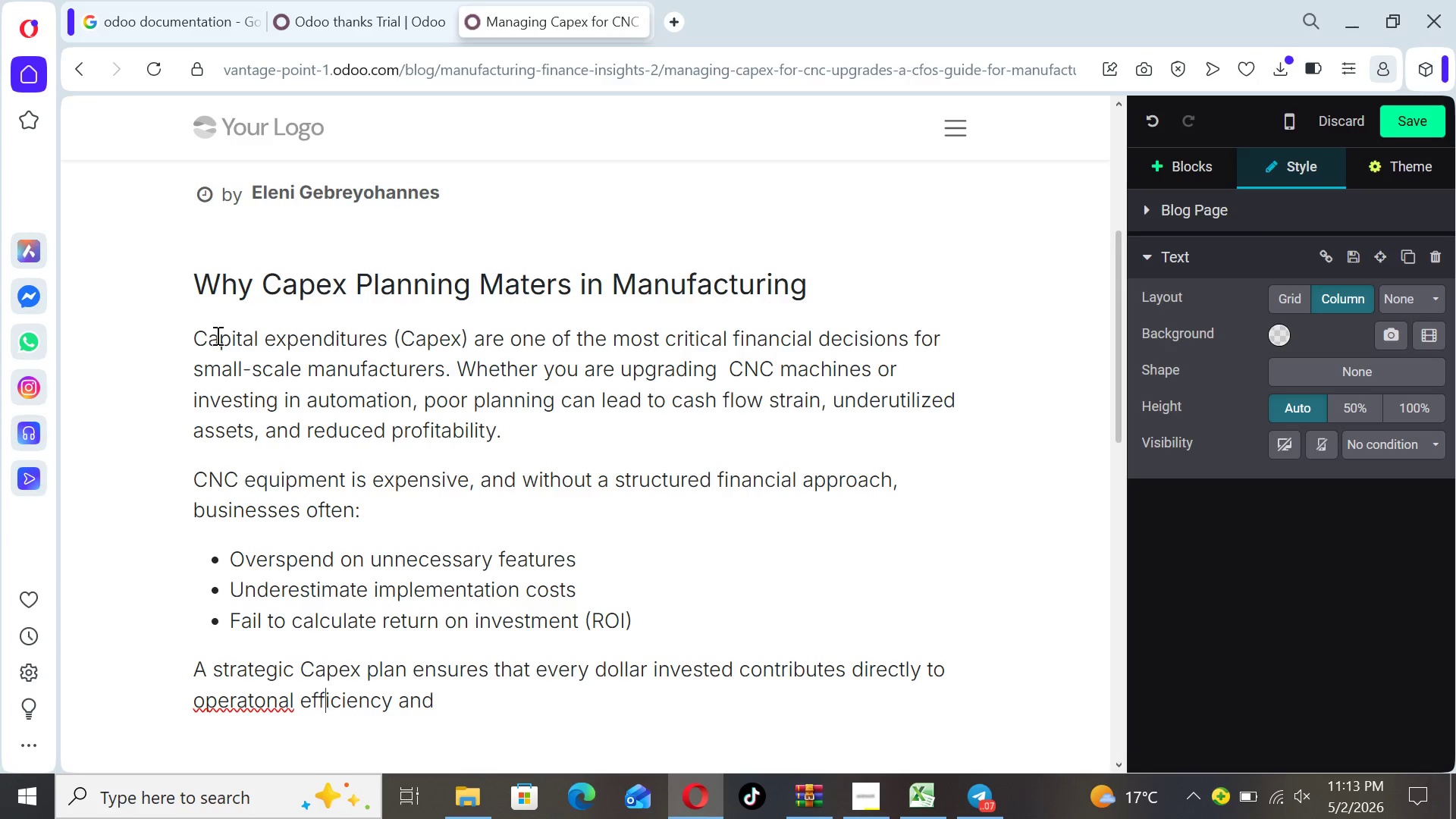 
key(ArrowLeft)
 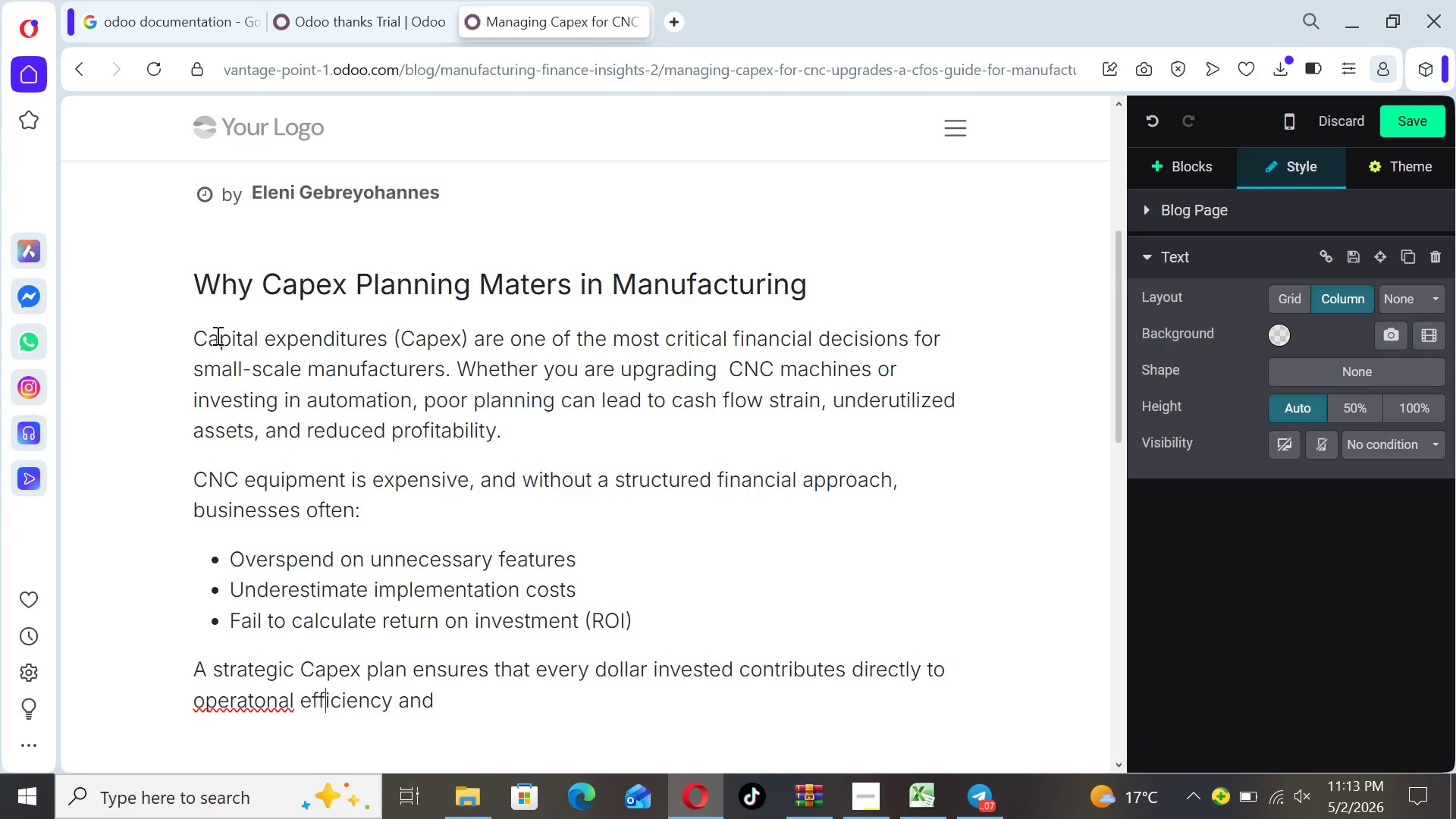 
key(ArrowLeft)
 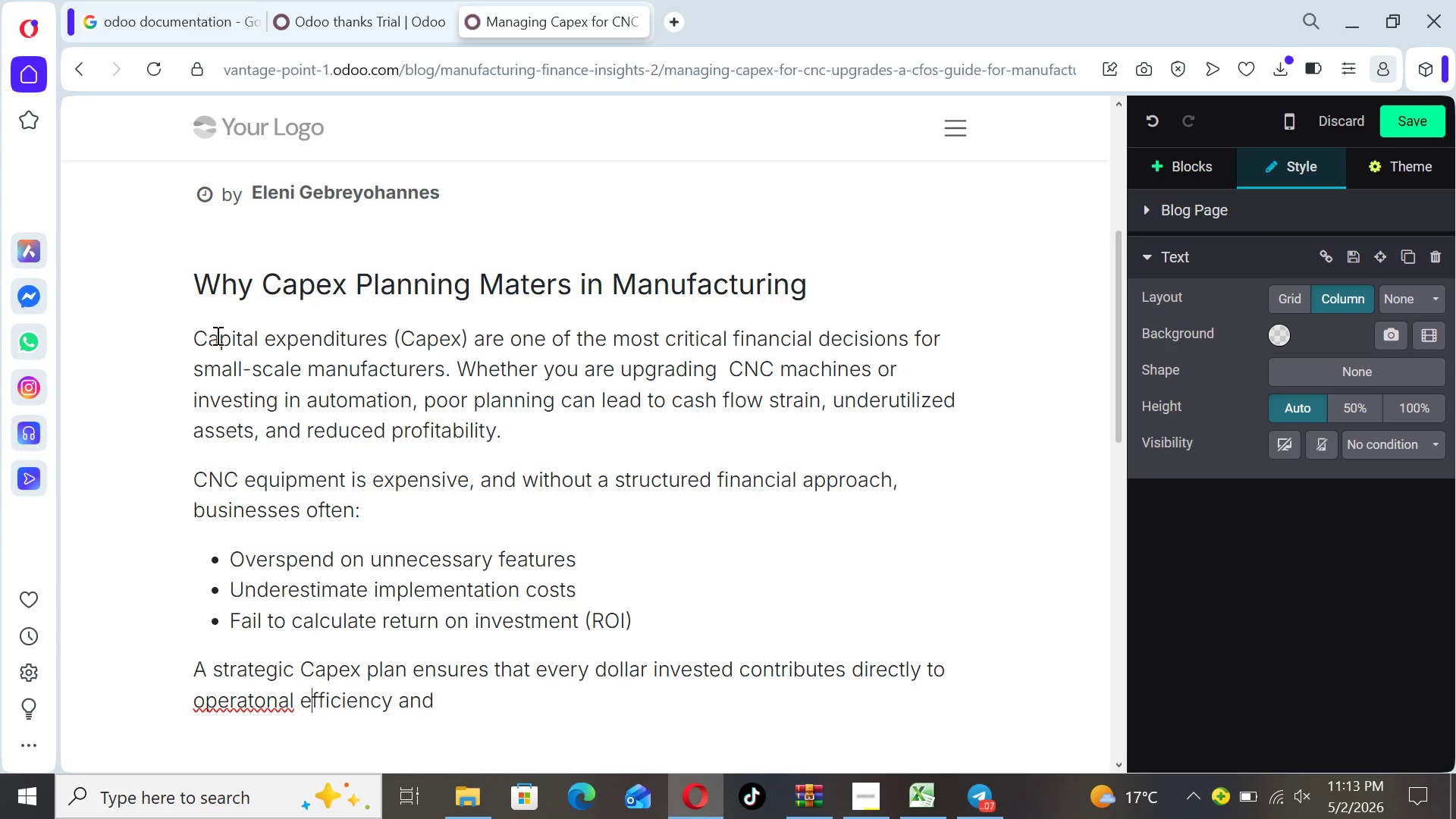 
key(ArrowLeft)
 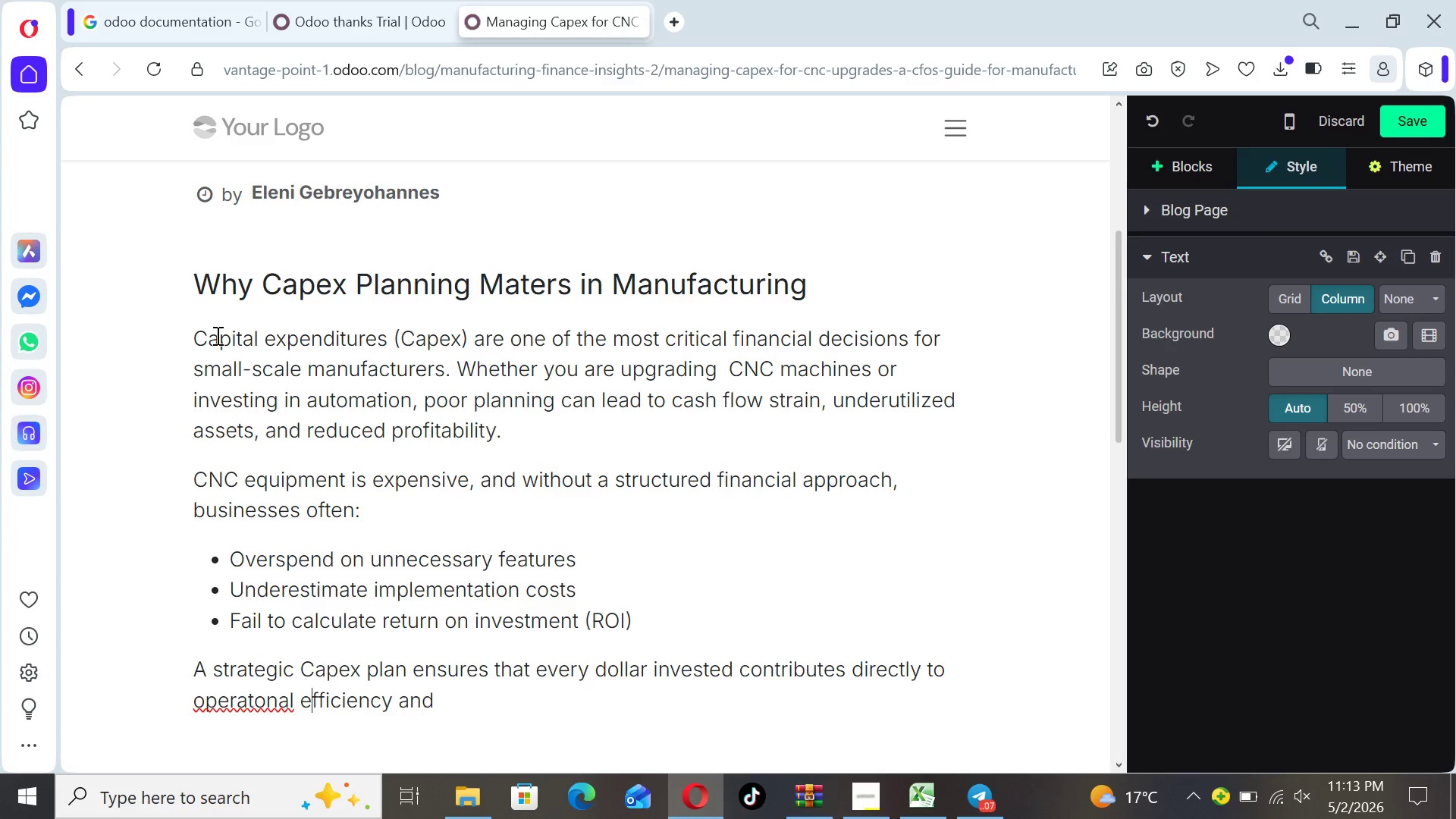 
key(ArrowLeft)
 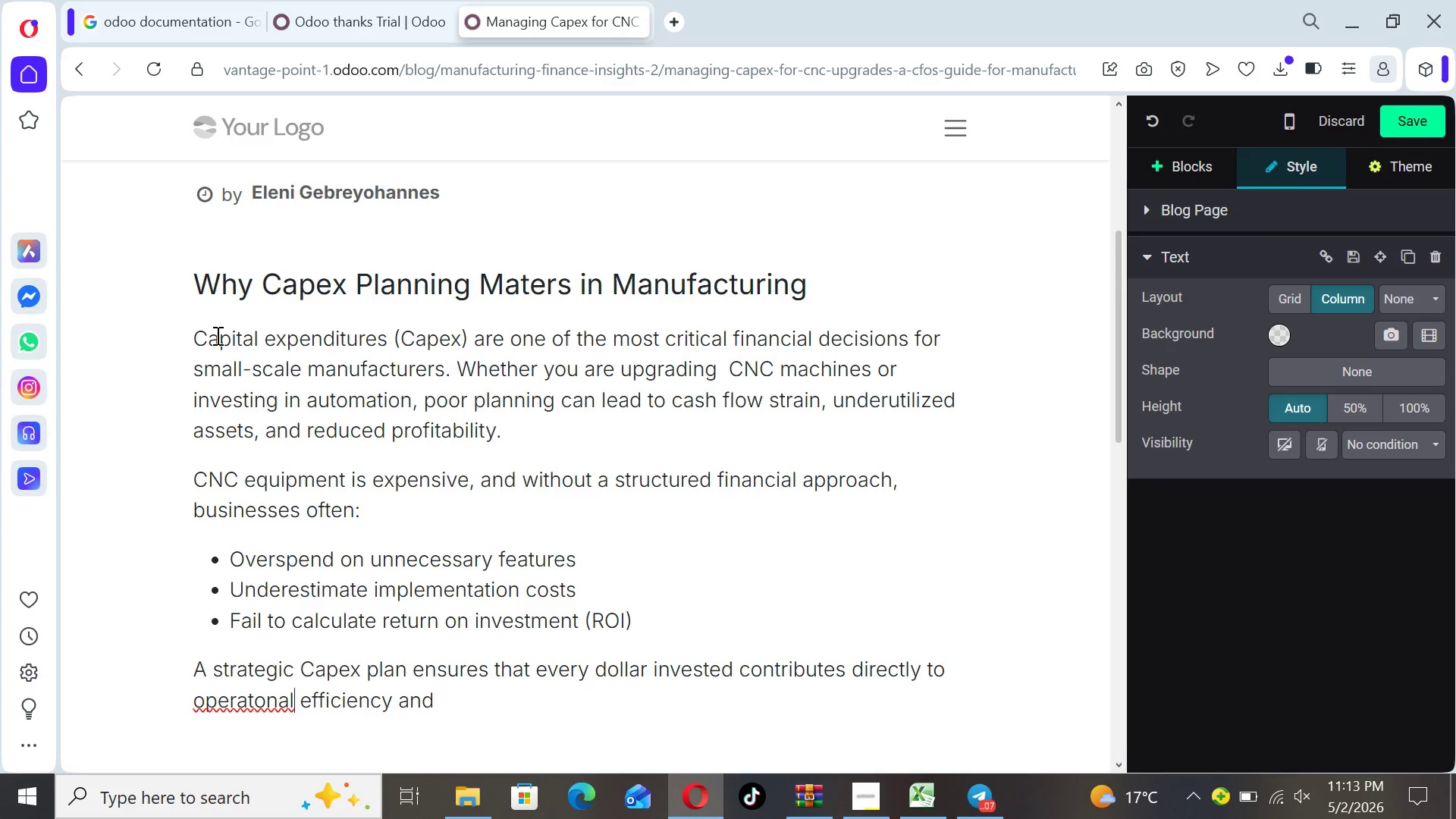 
key(ArrowLeft)
 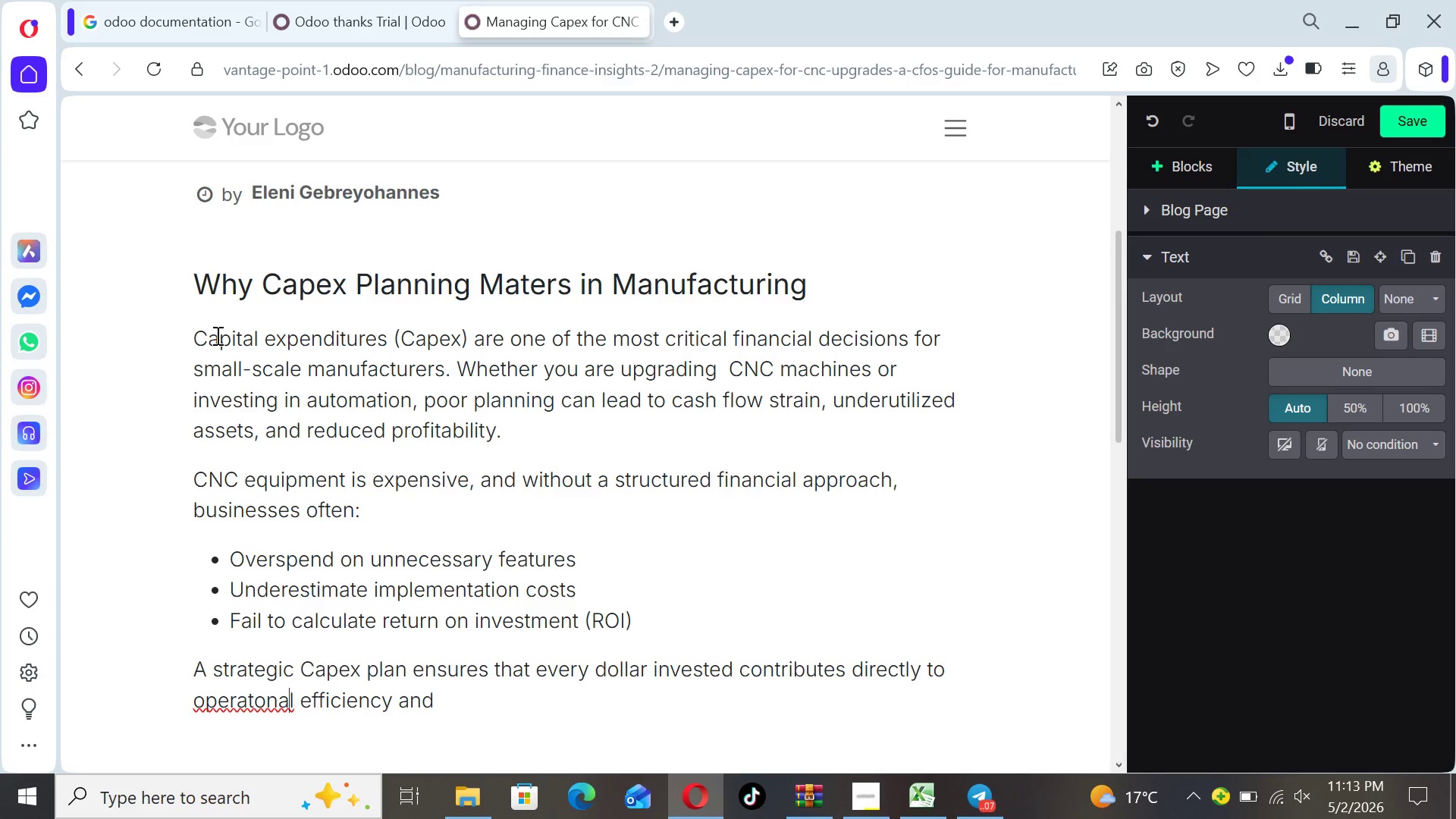 
key(ArrowLeft)
 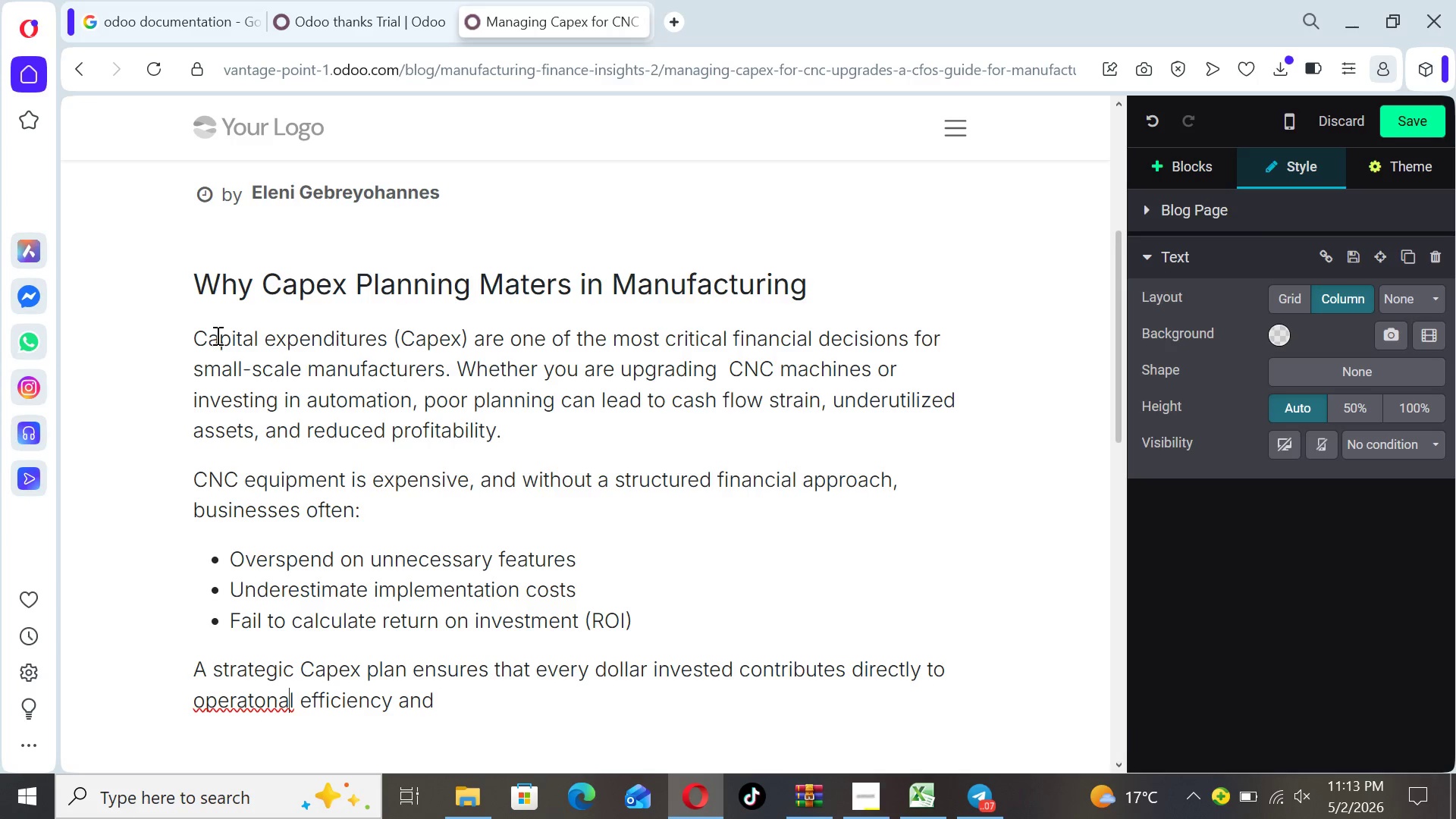 
key(ArrowLeft)
 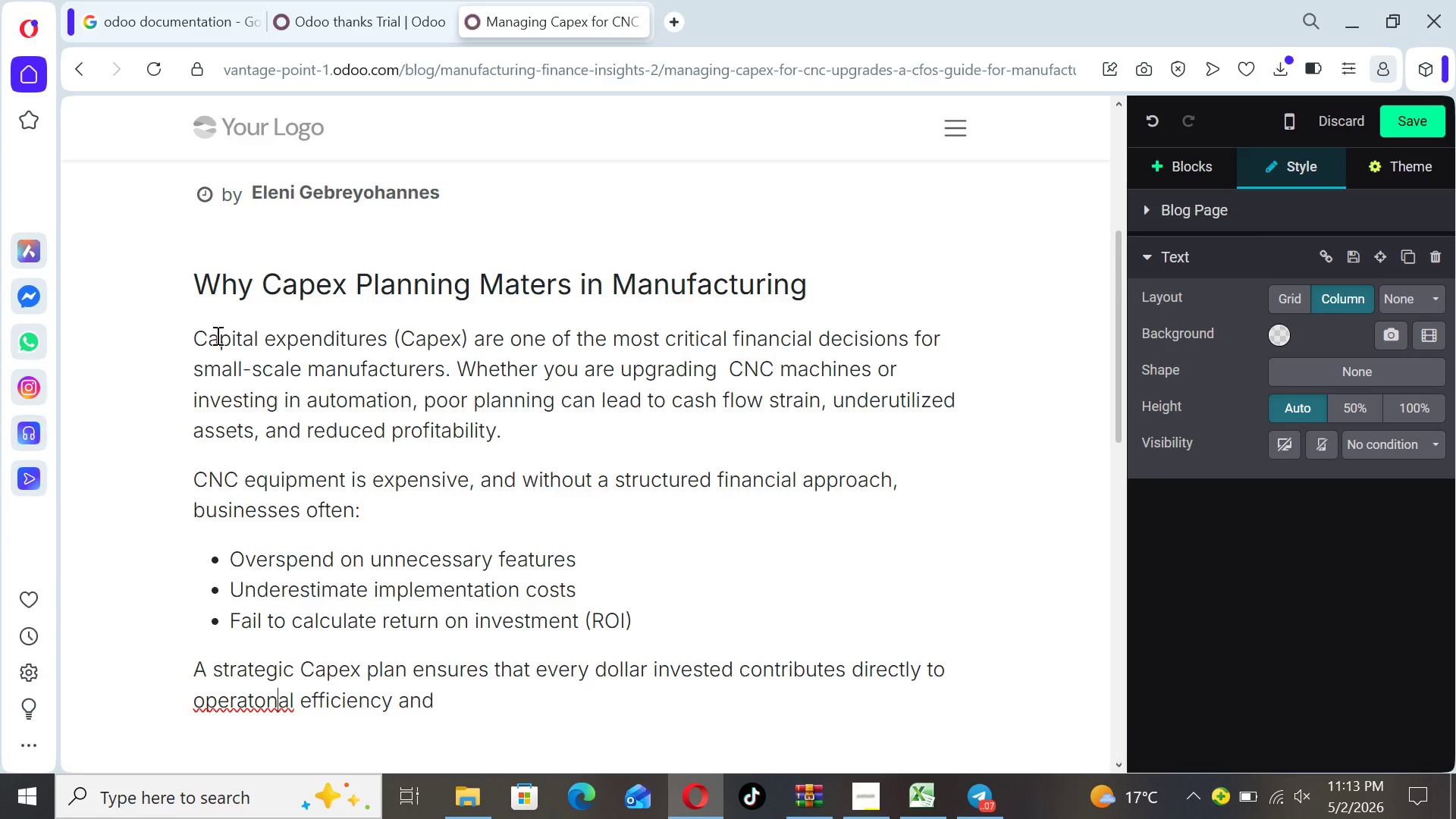 
key(ArrowLeft)
 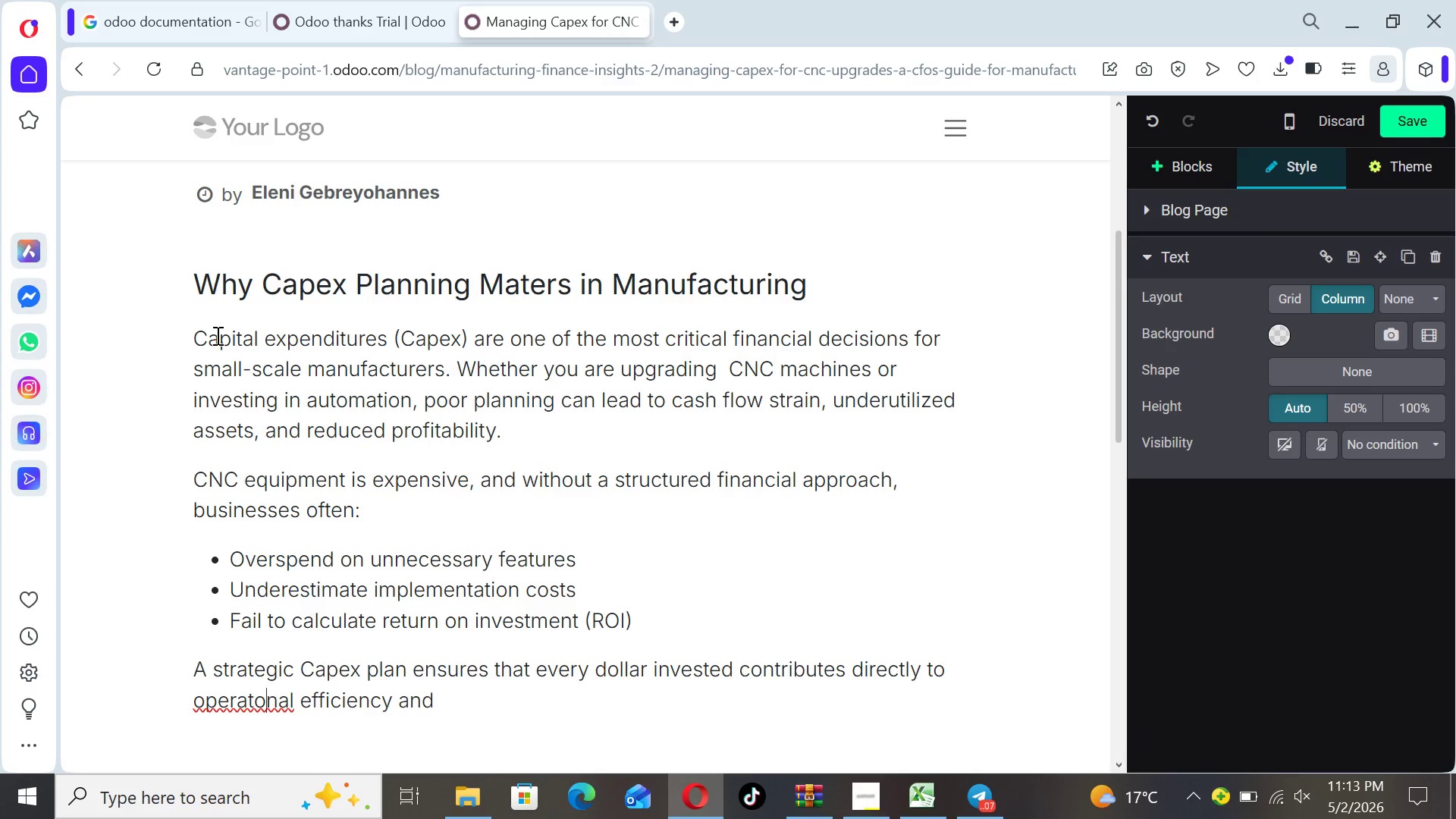 
key(ArrowLeft)
 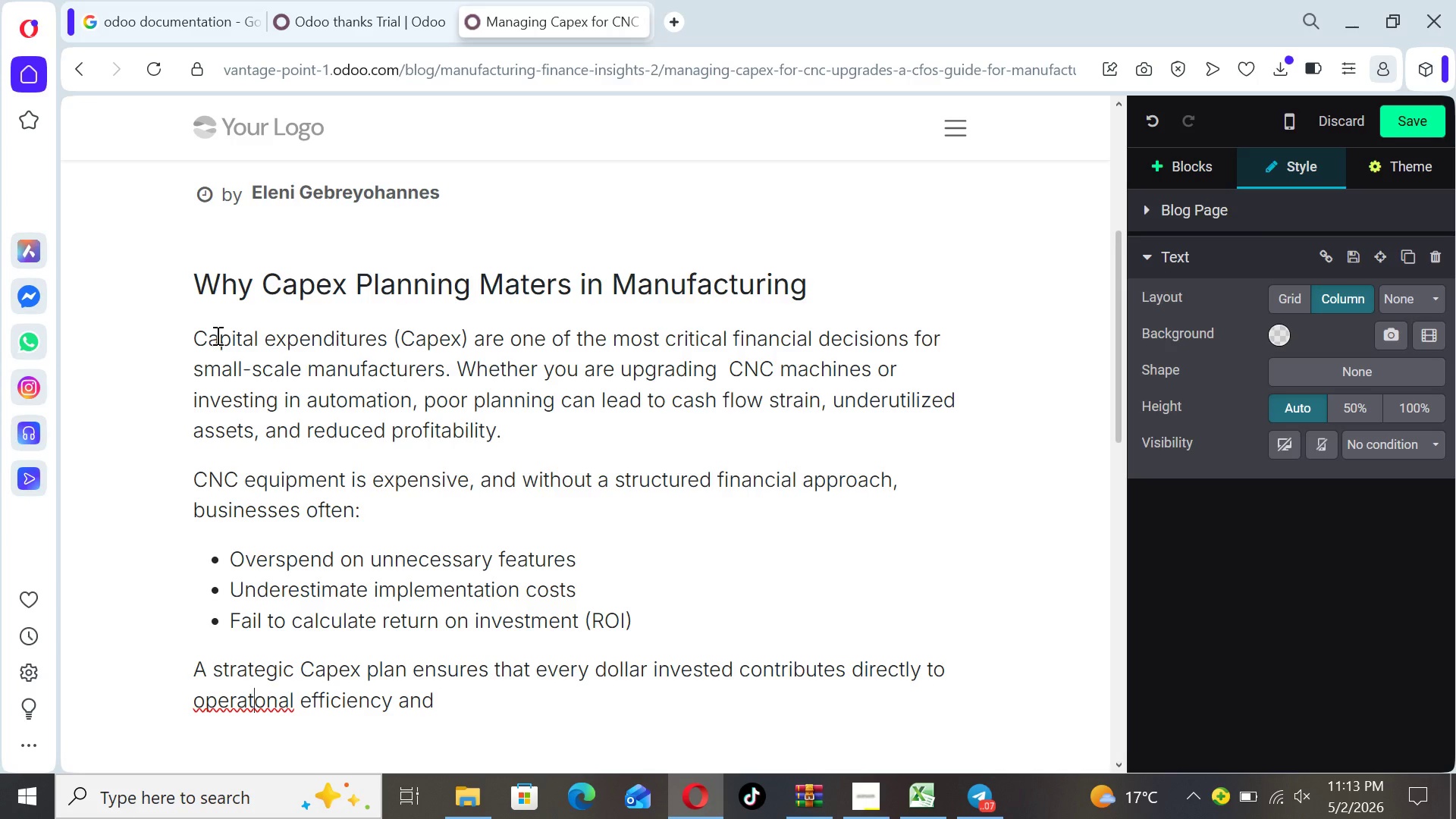 
key(I)
 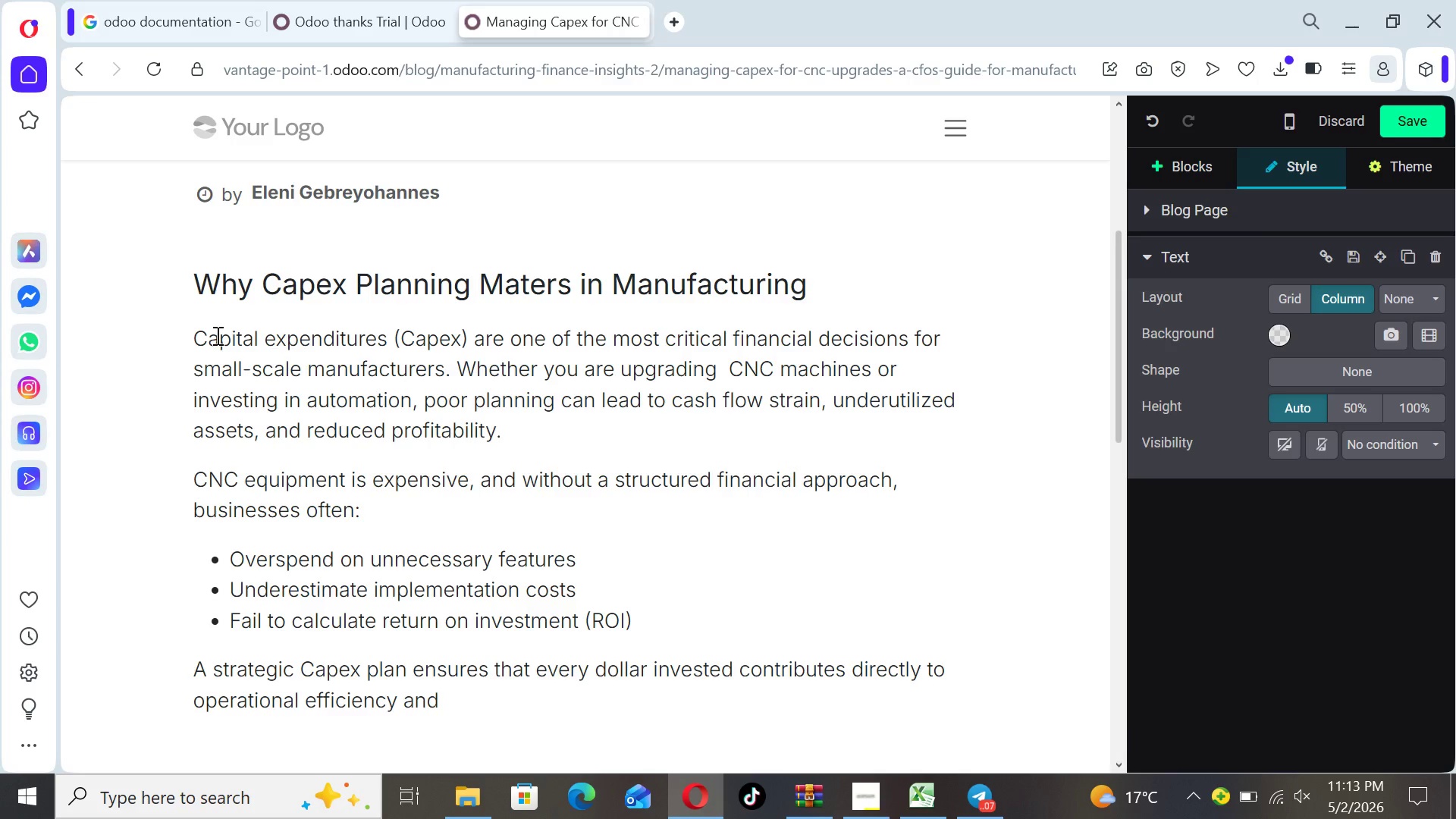 
key(ArrowRight)
 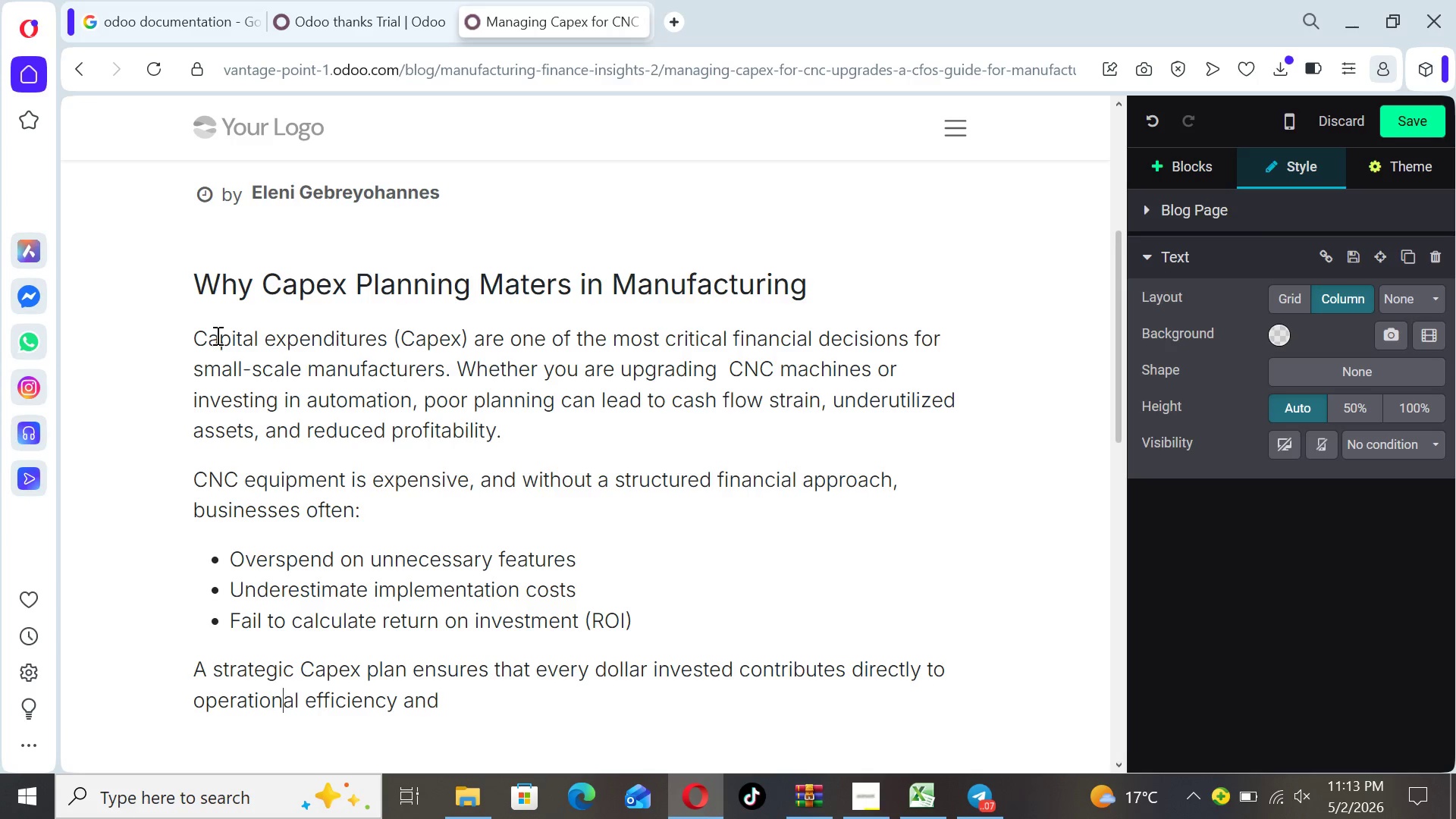 
key(ArrowRight)
 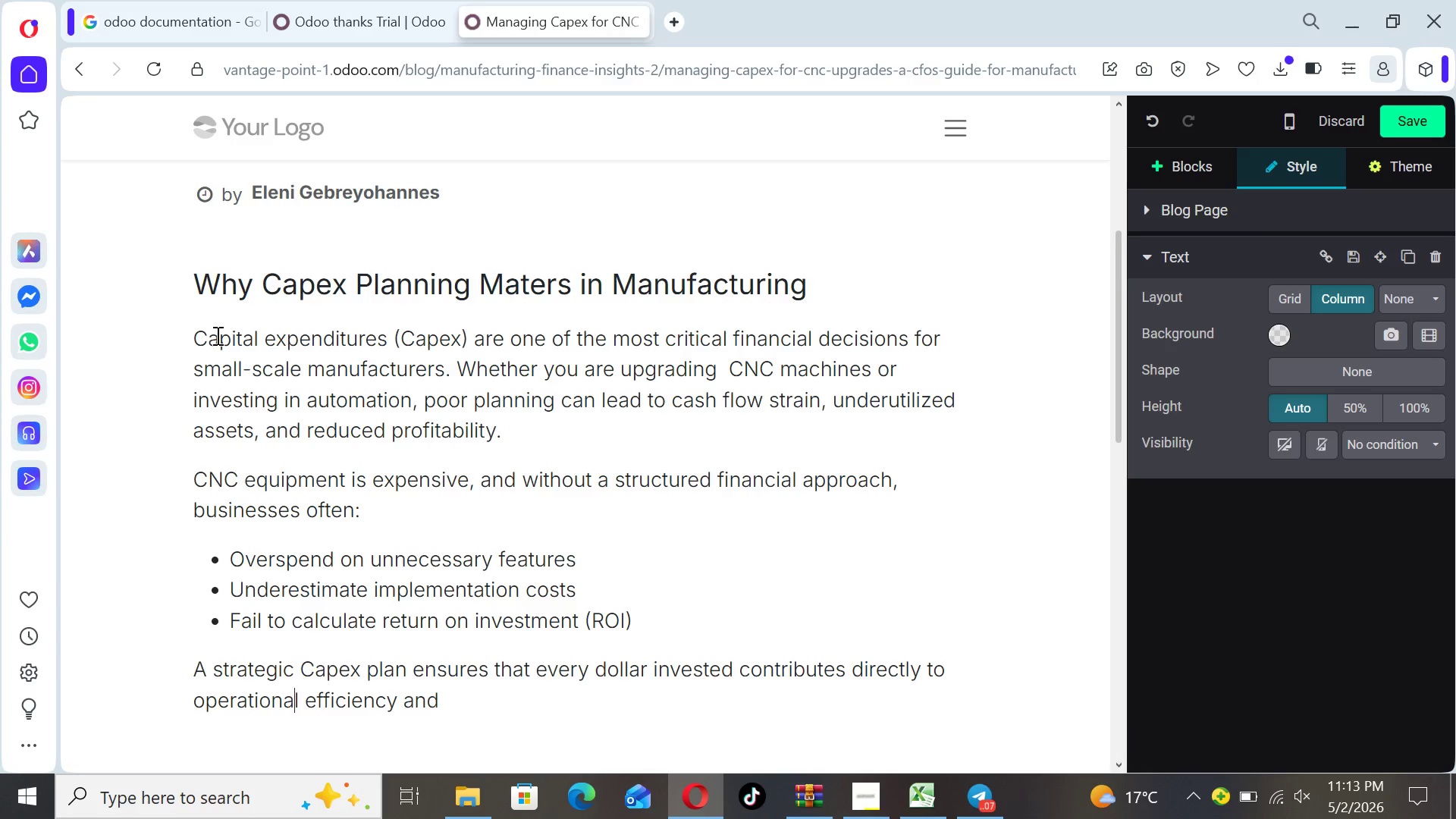 
key(ArrowRight)
 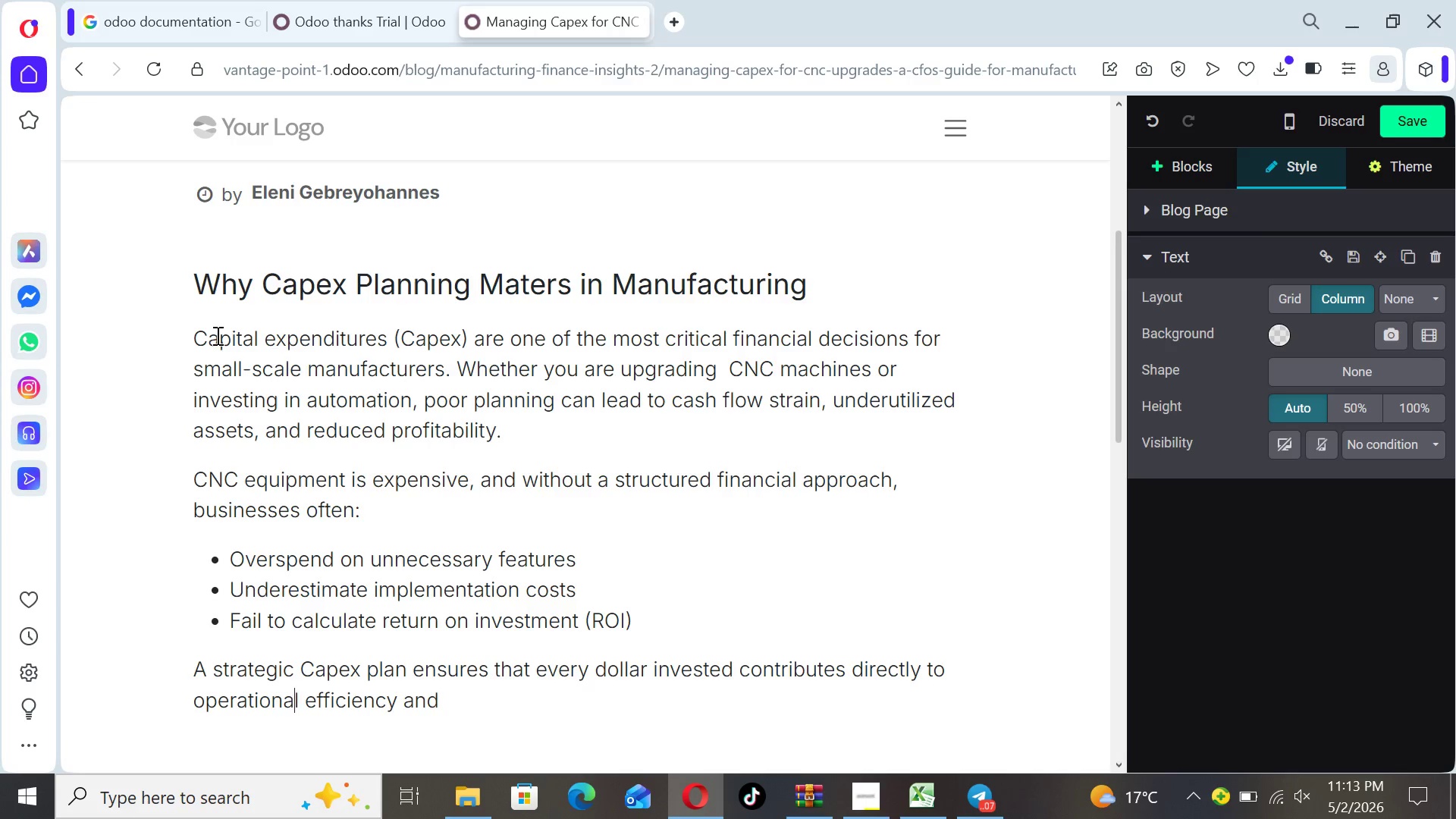 
key(ArrowRight)
 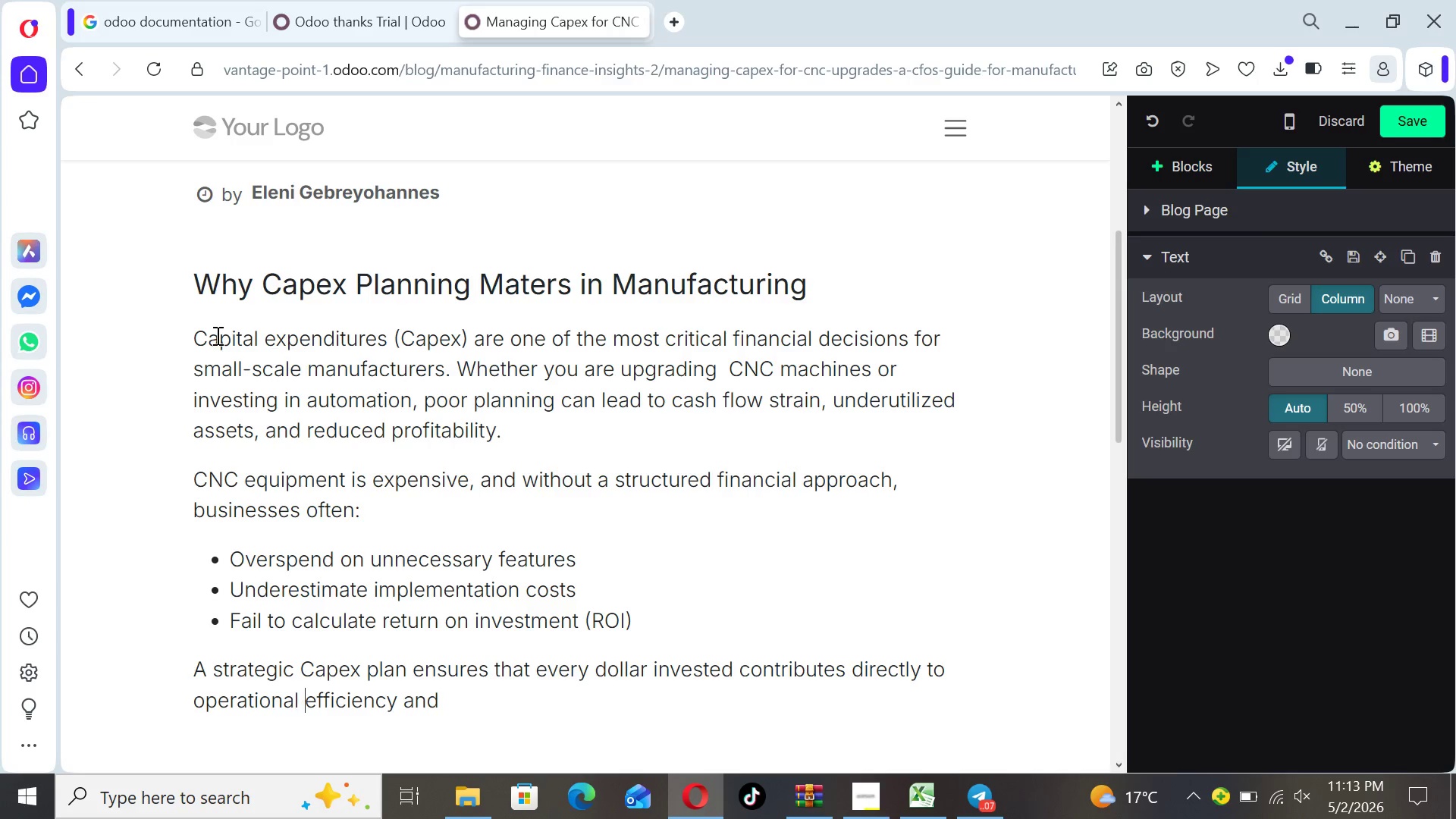 
hold_key(key=ArrowRight, duration=0.62)
 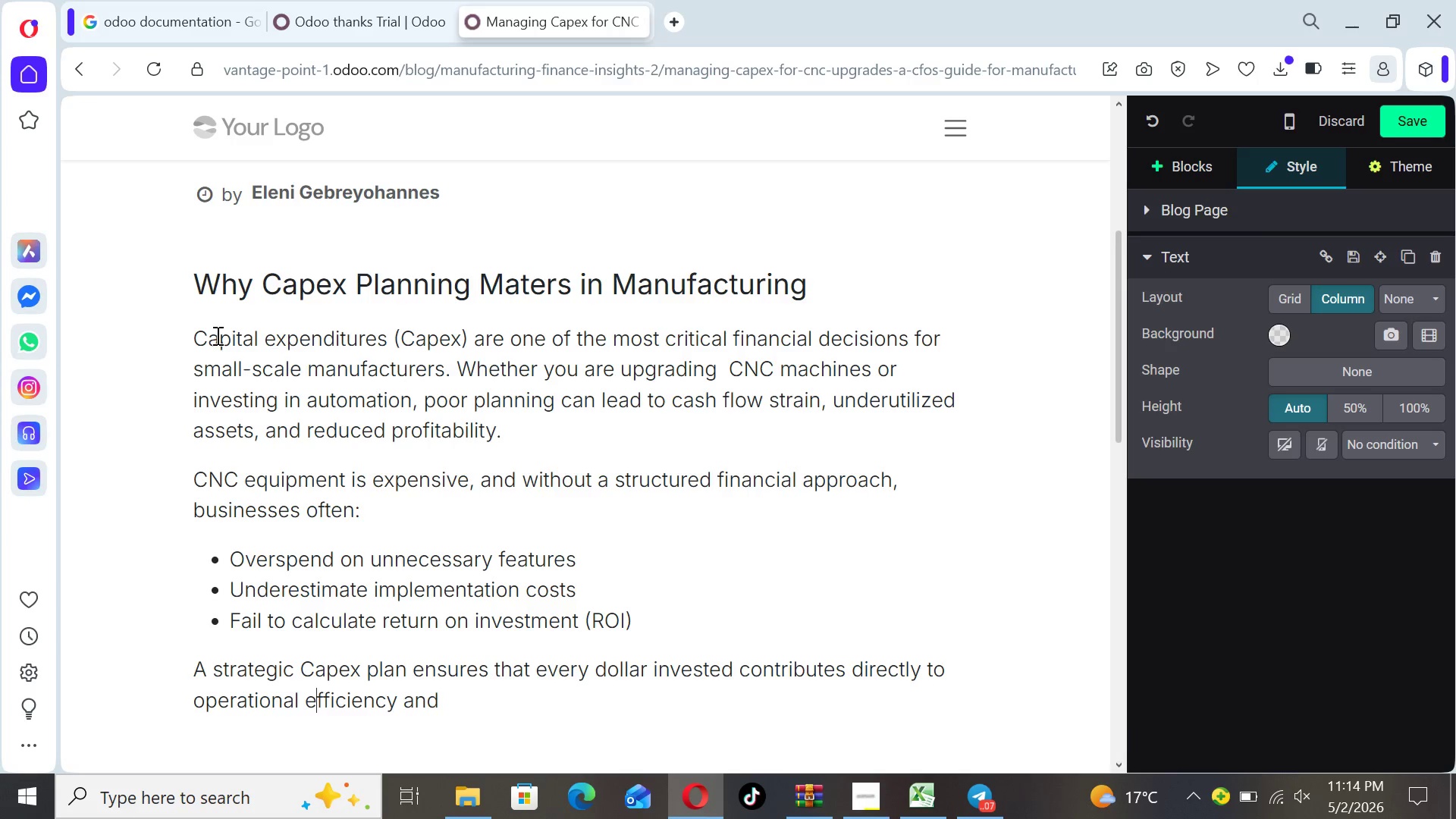 
key(ArrowRight)
 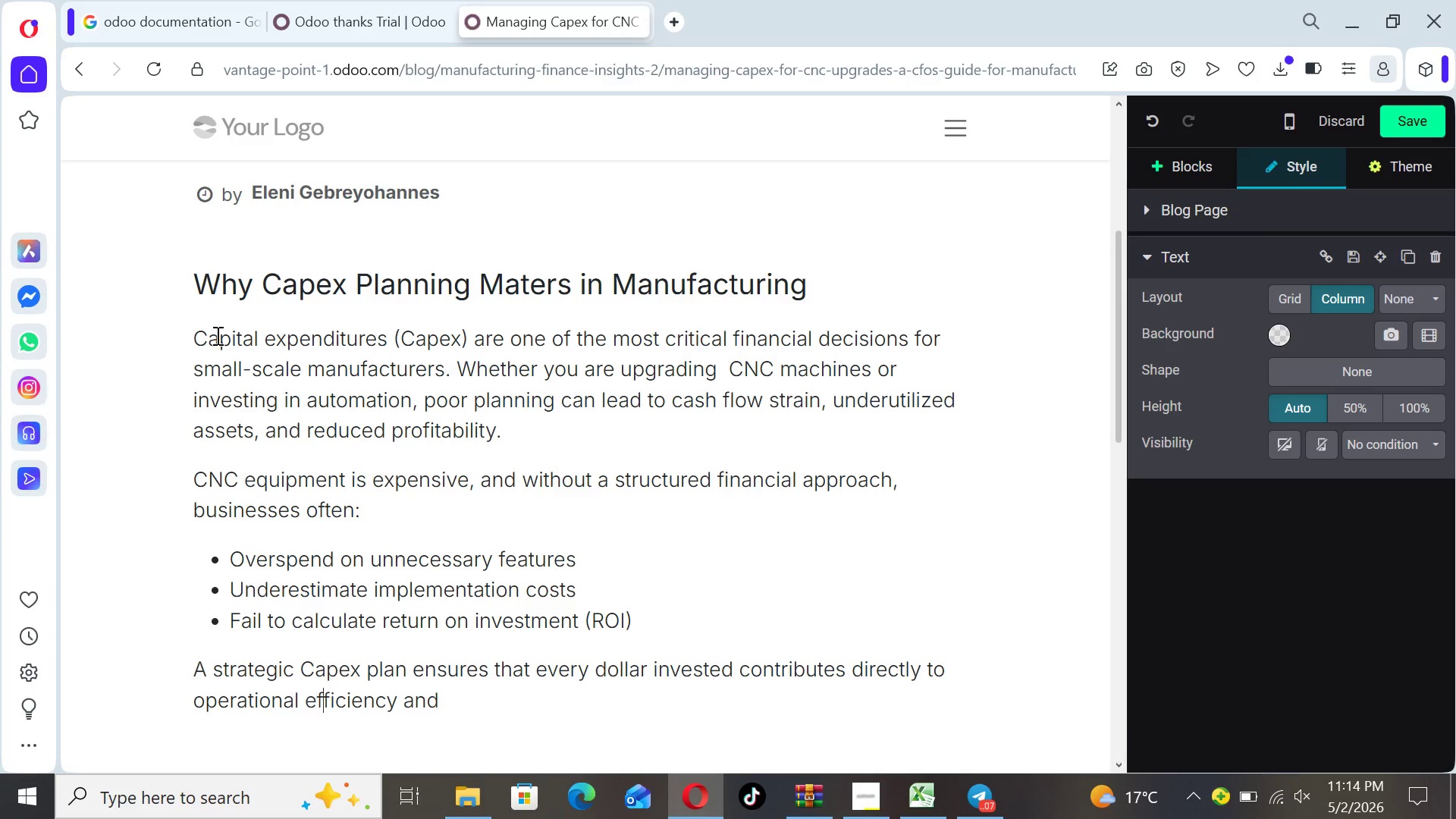 
key(ArrowRight)
 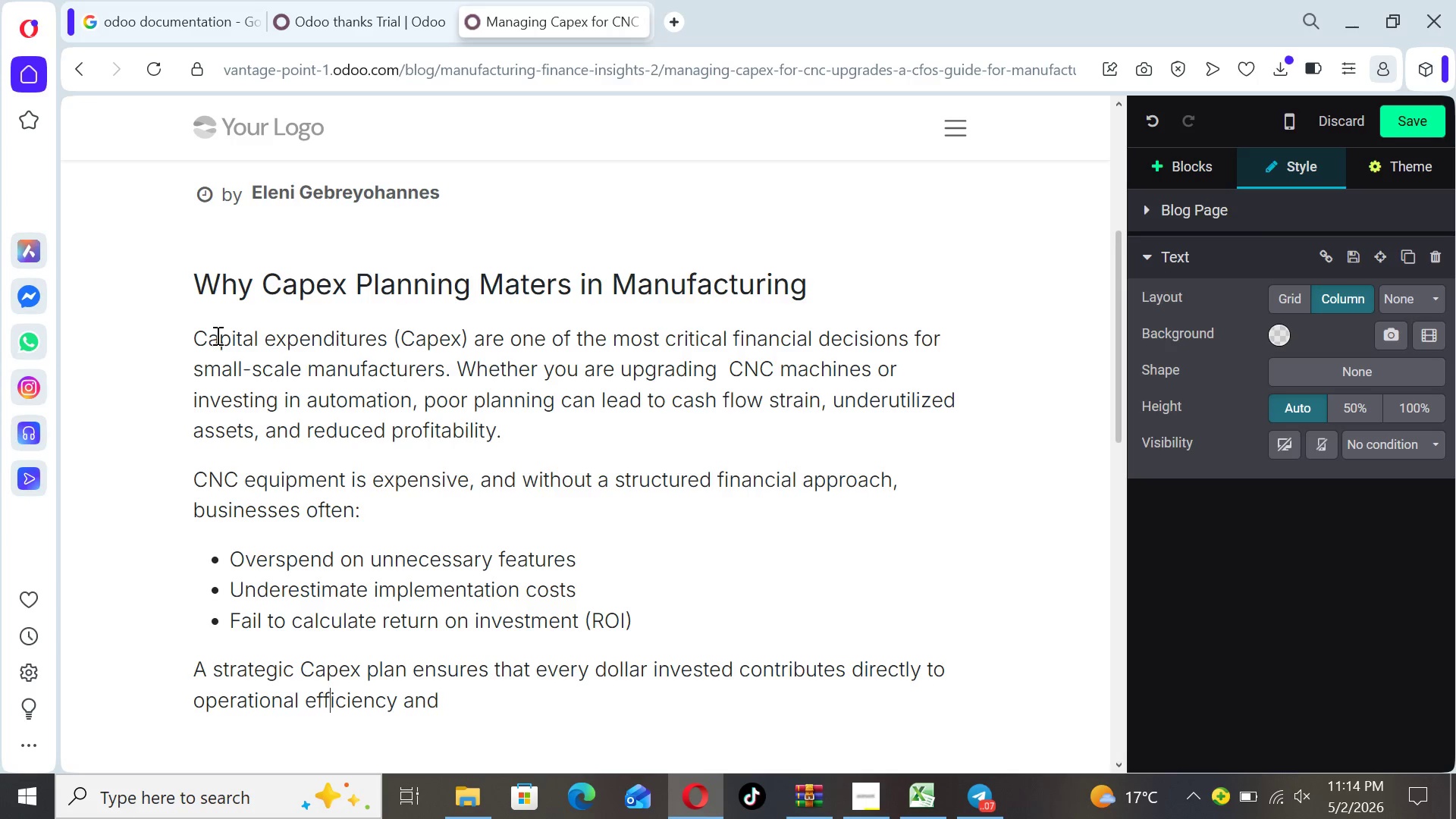 
key(ArrowRight)
 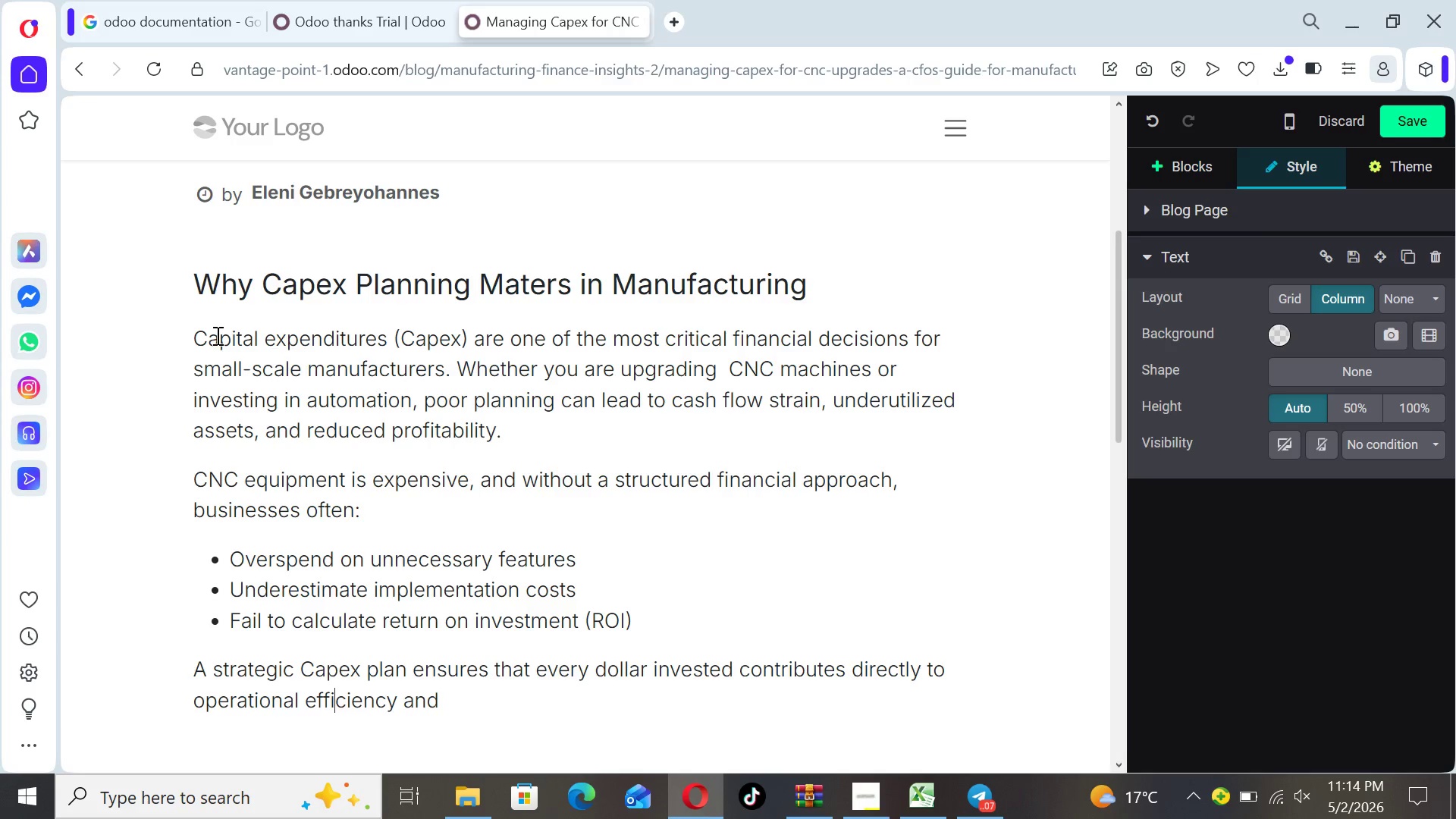 
key(ArrowRight)
 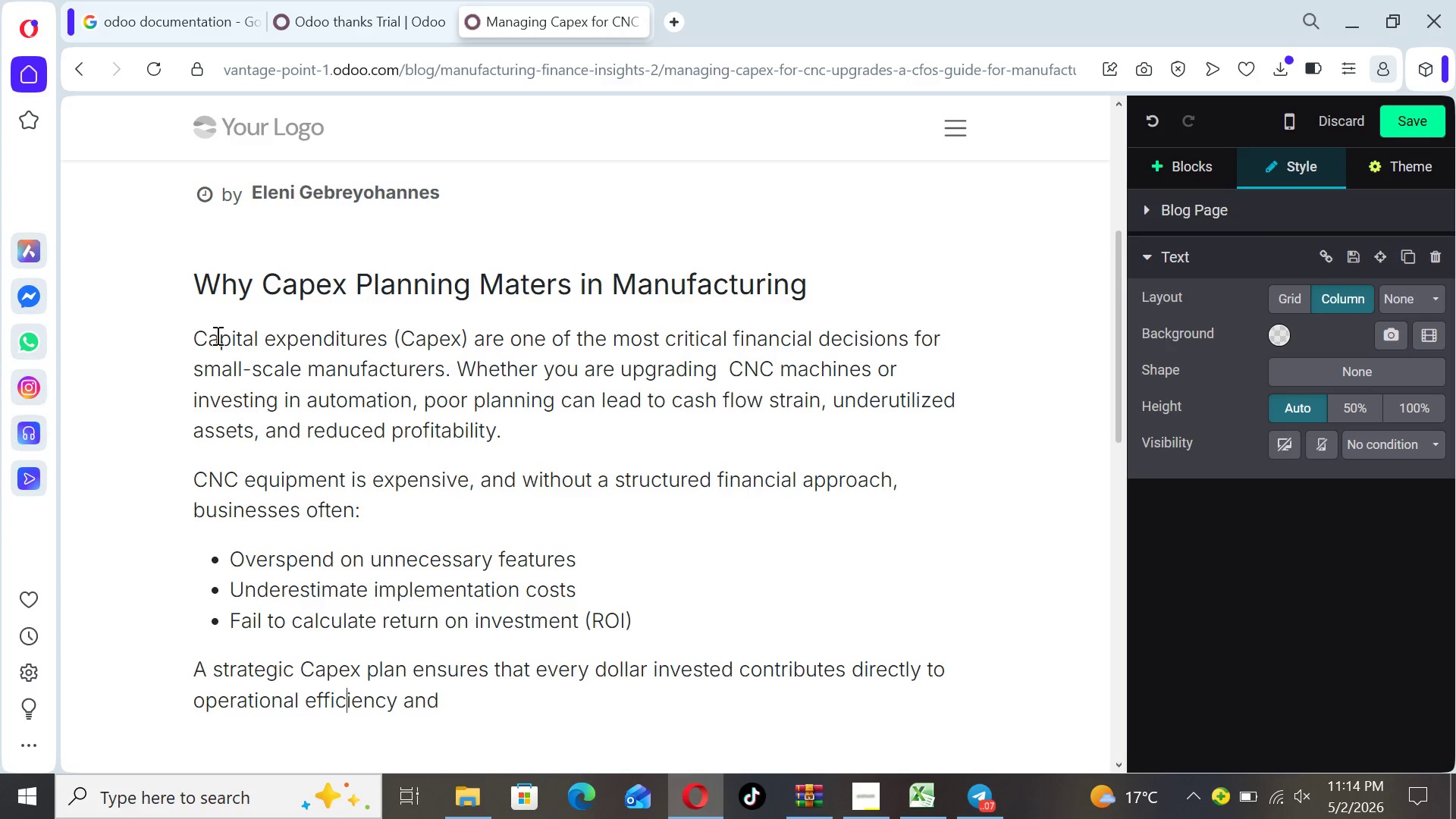 
key(ArrowRight)
 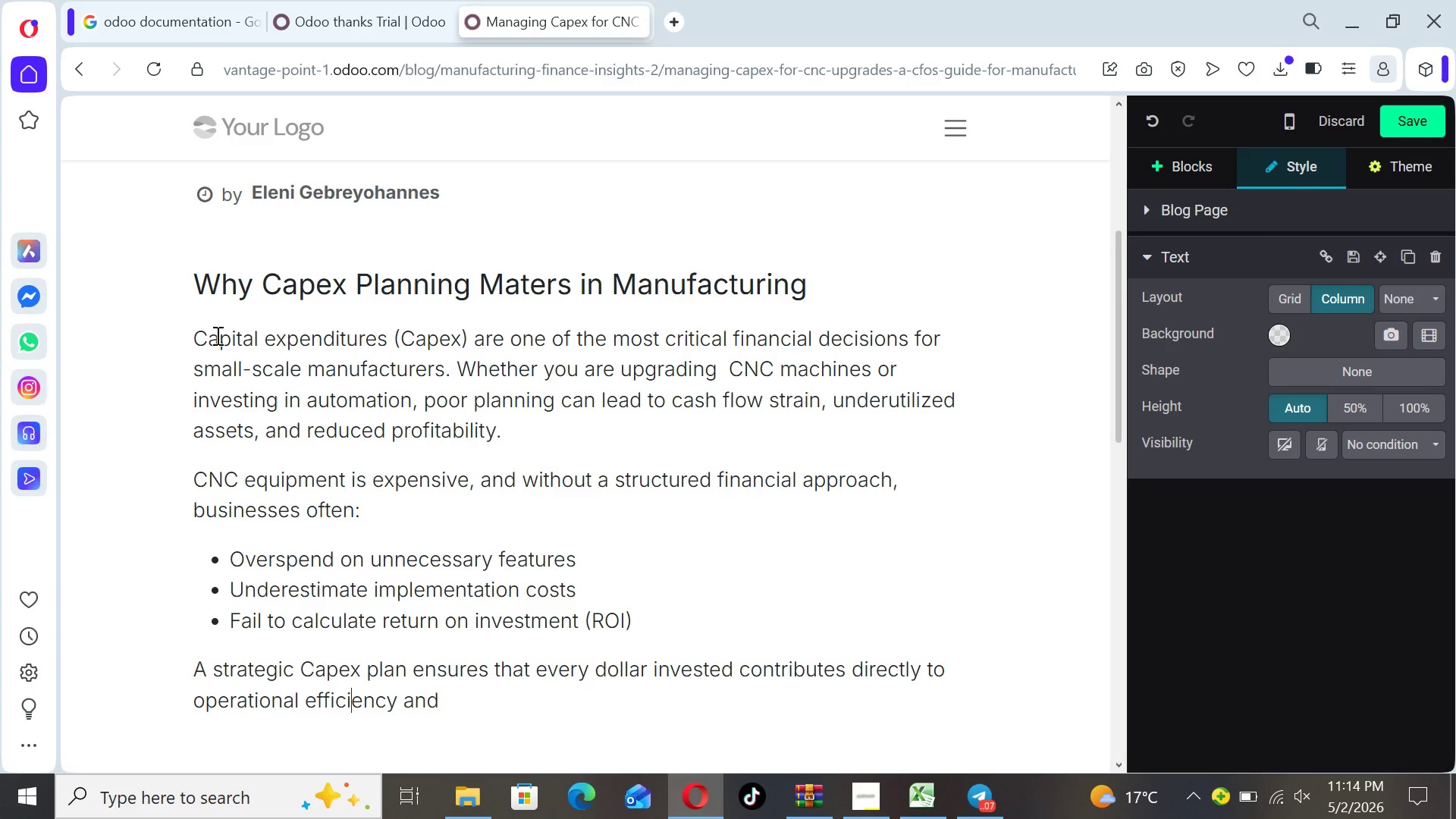 
key(ArrowRight)
 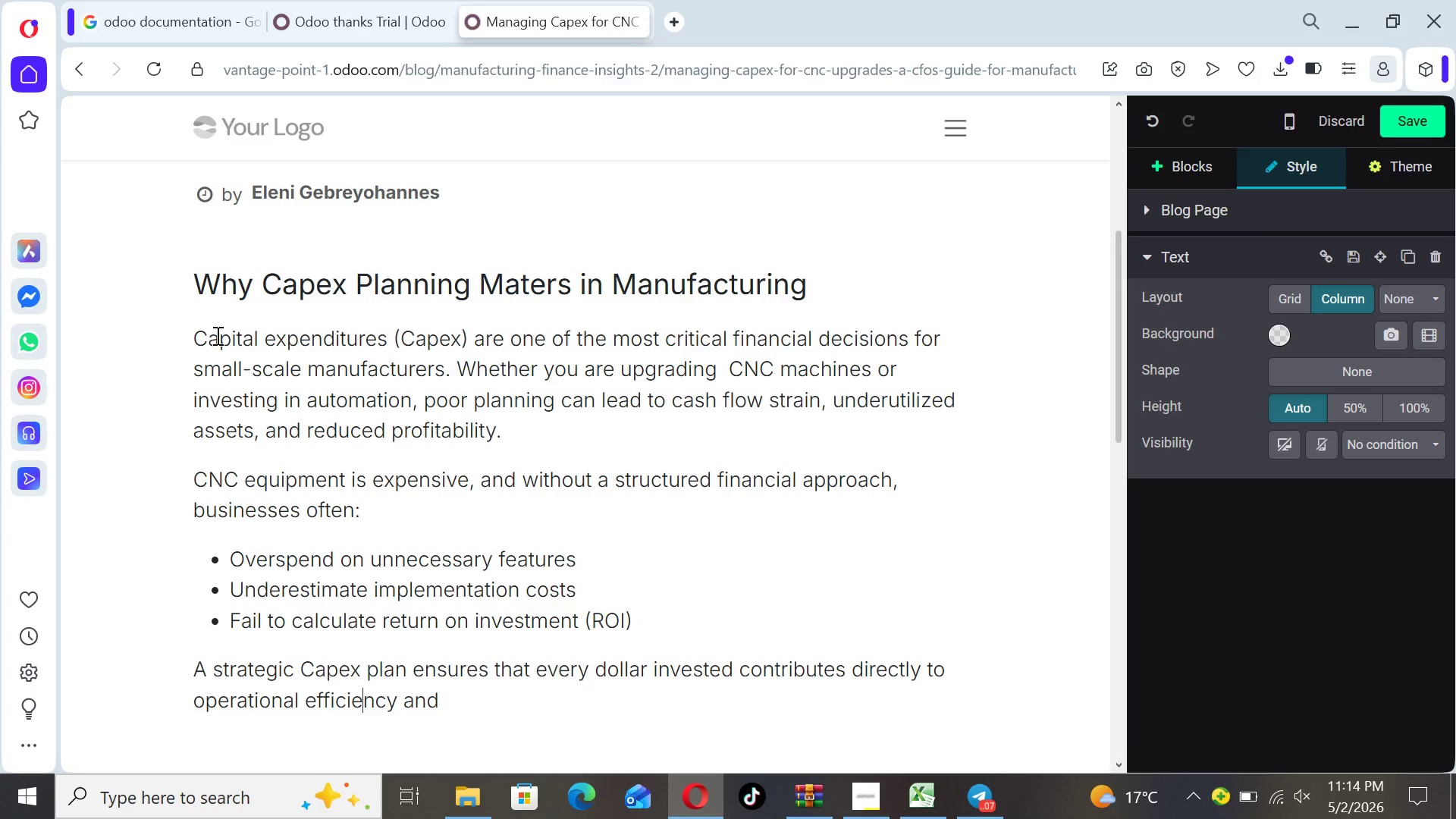 
key(ArrowRight)
 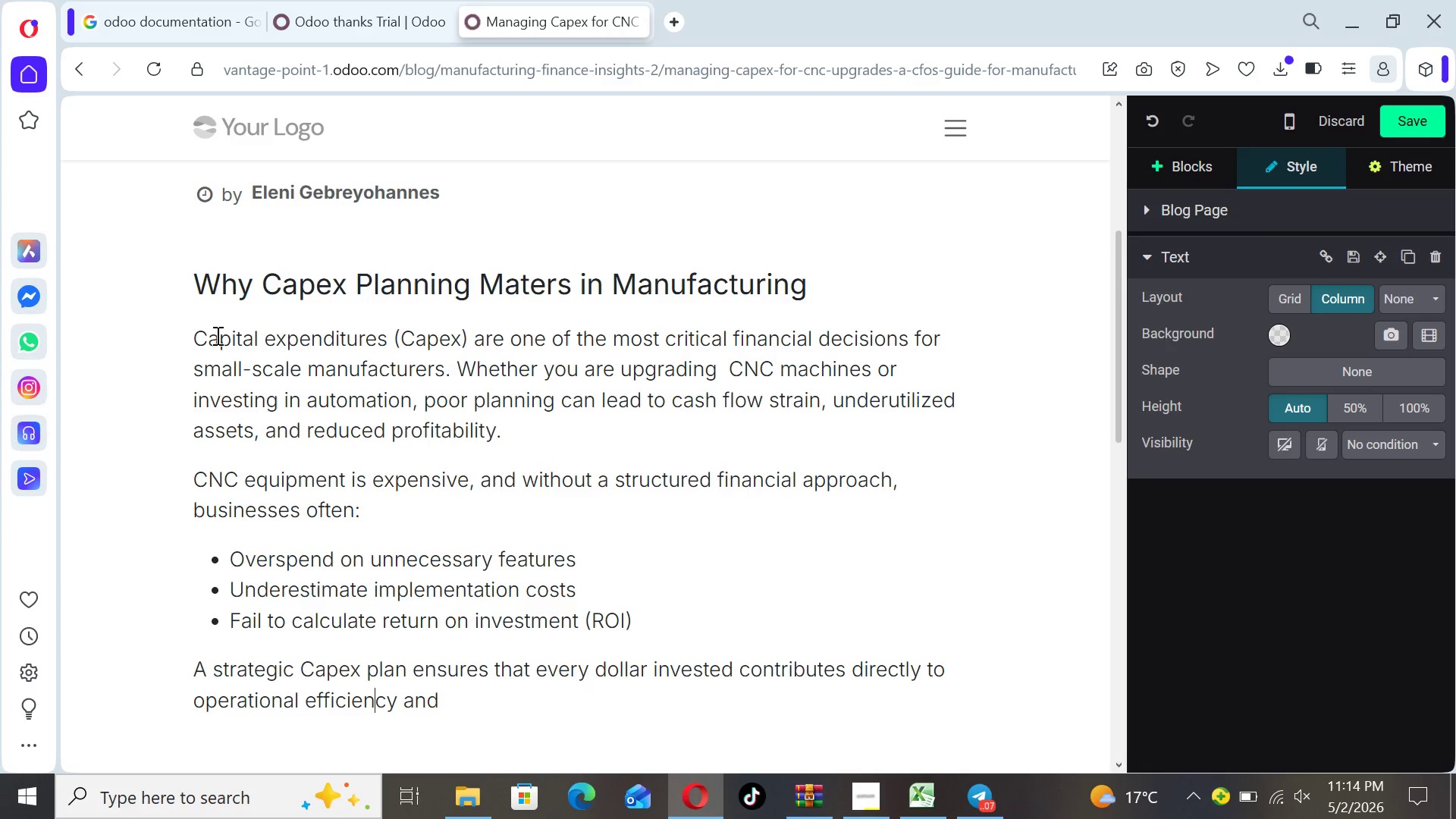 
key(ArrowRight)
 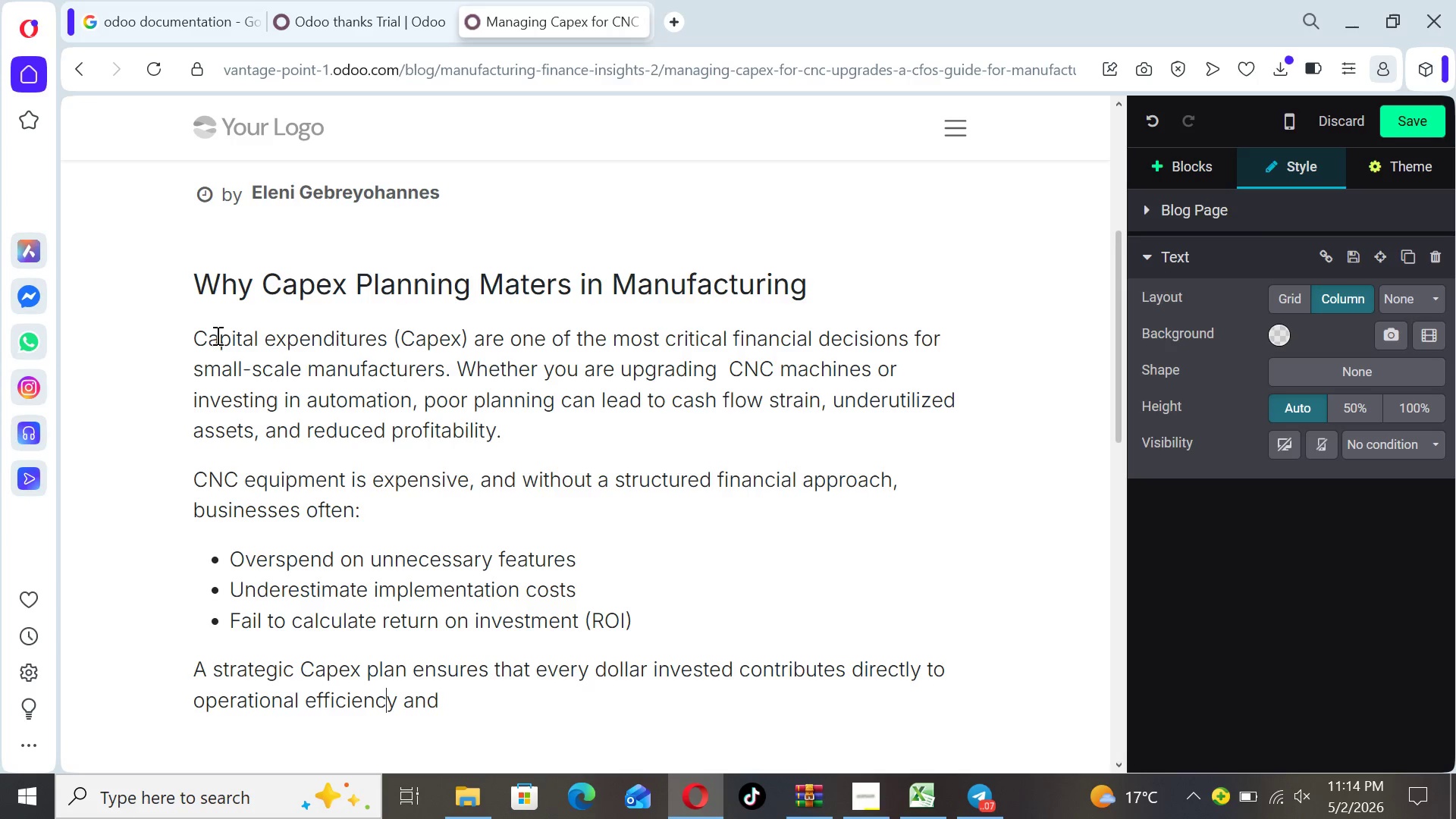 
key(ArrowRight)
 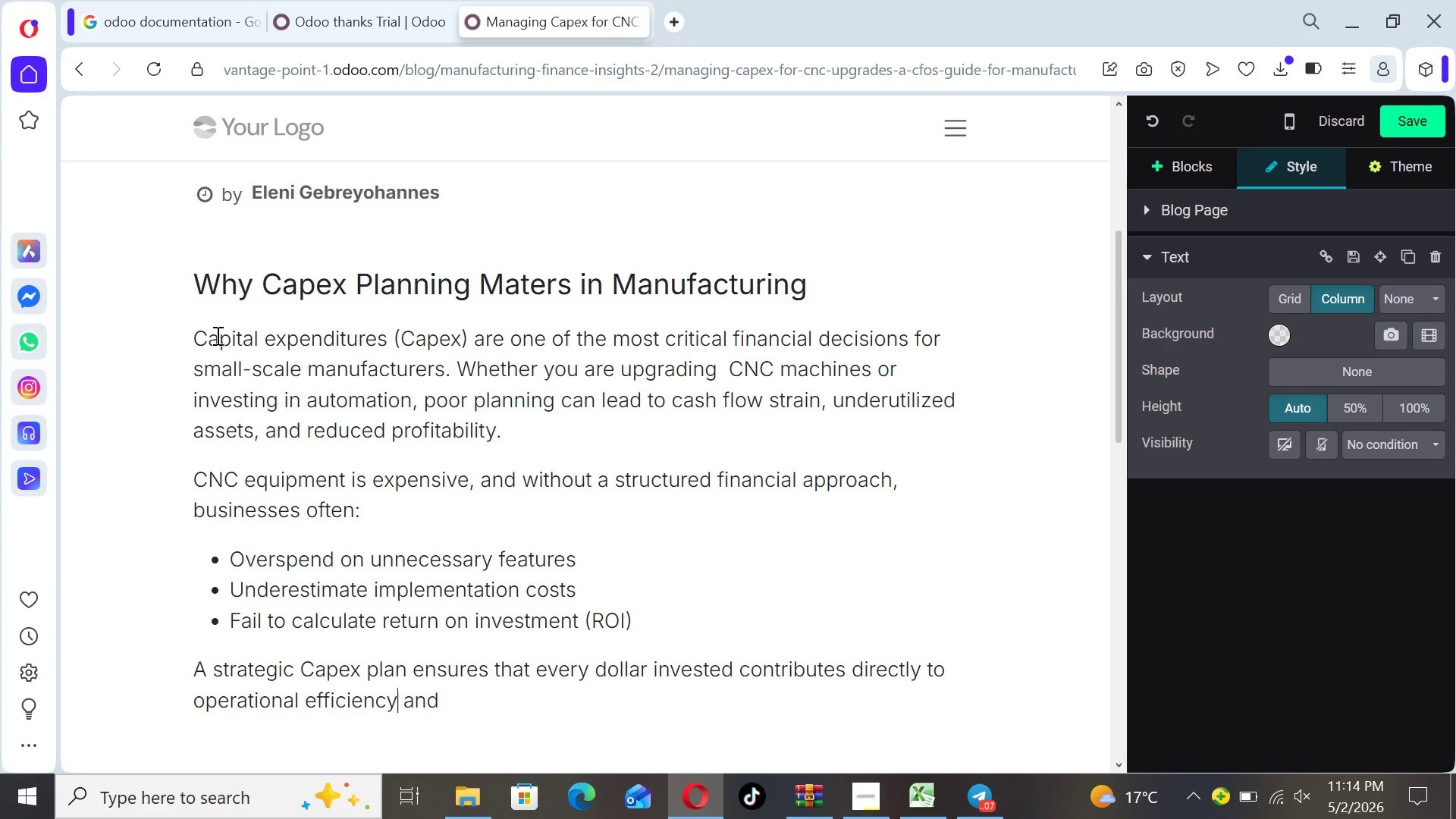 
key(ArrowRight)
 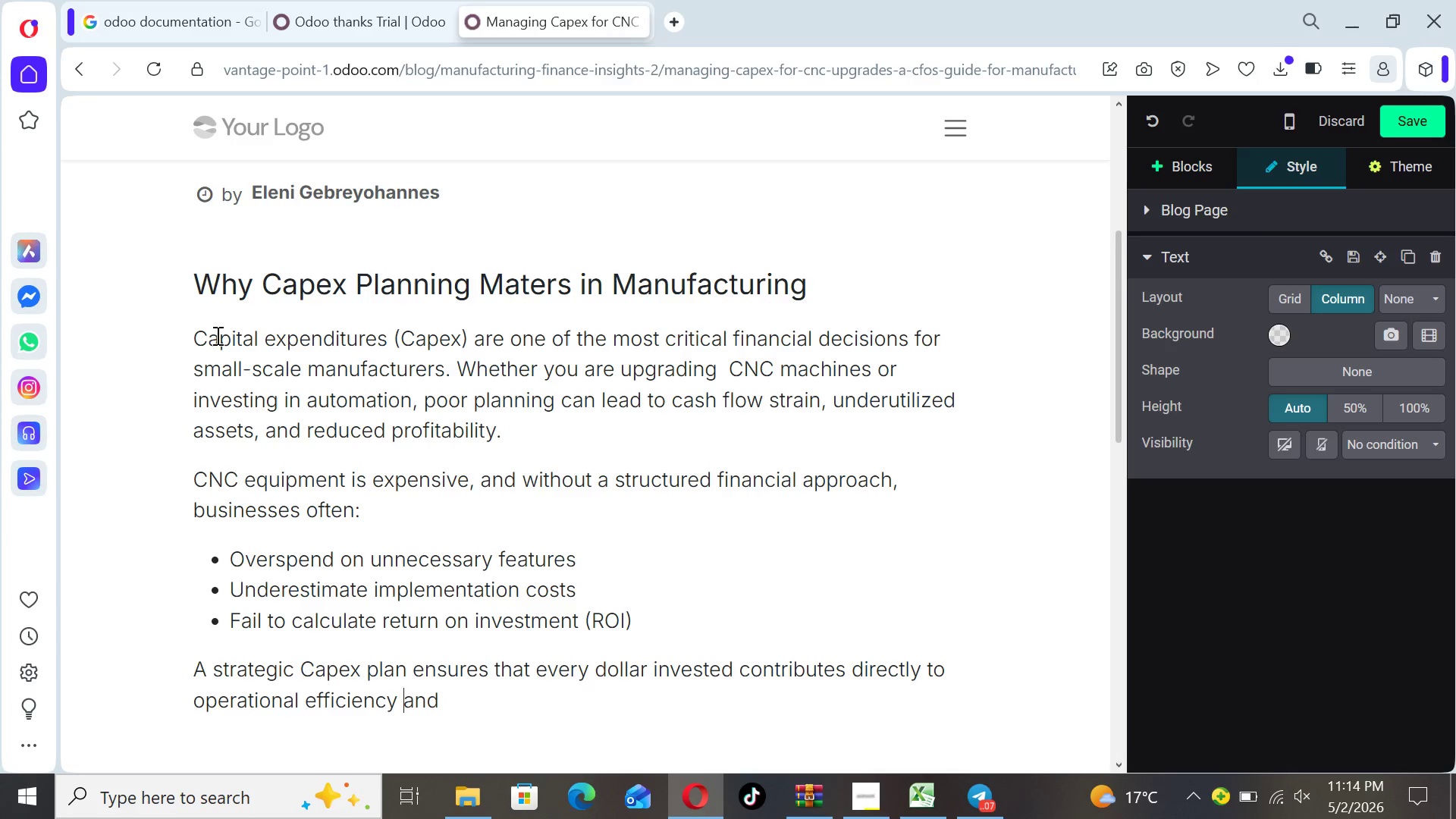 
key(ArrowRight)
 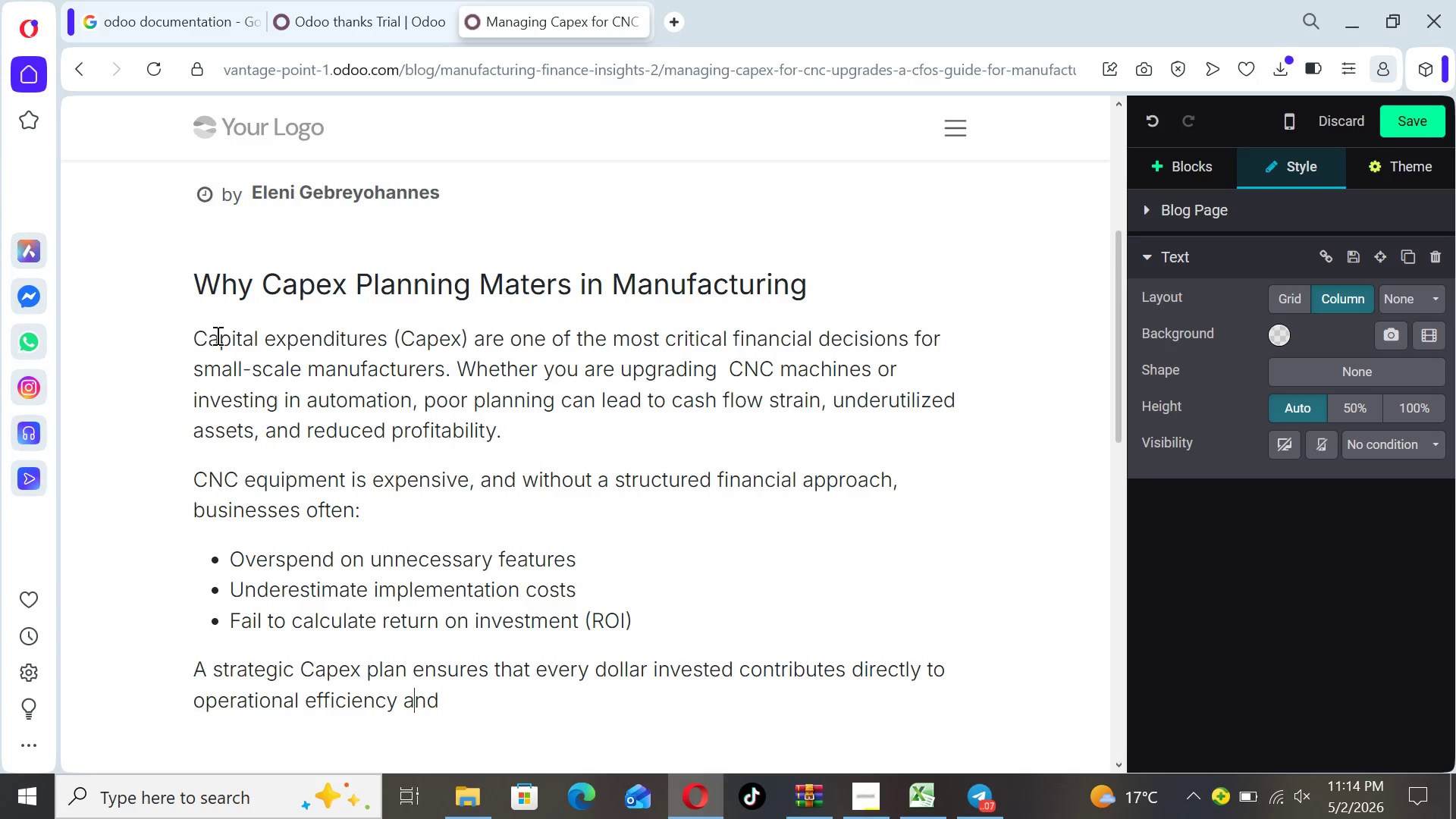 
key(ArrowRight)
 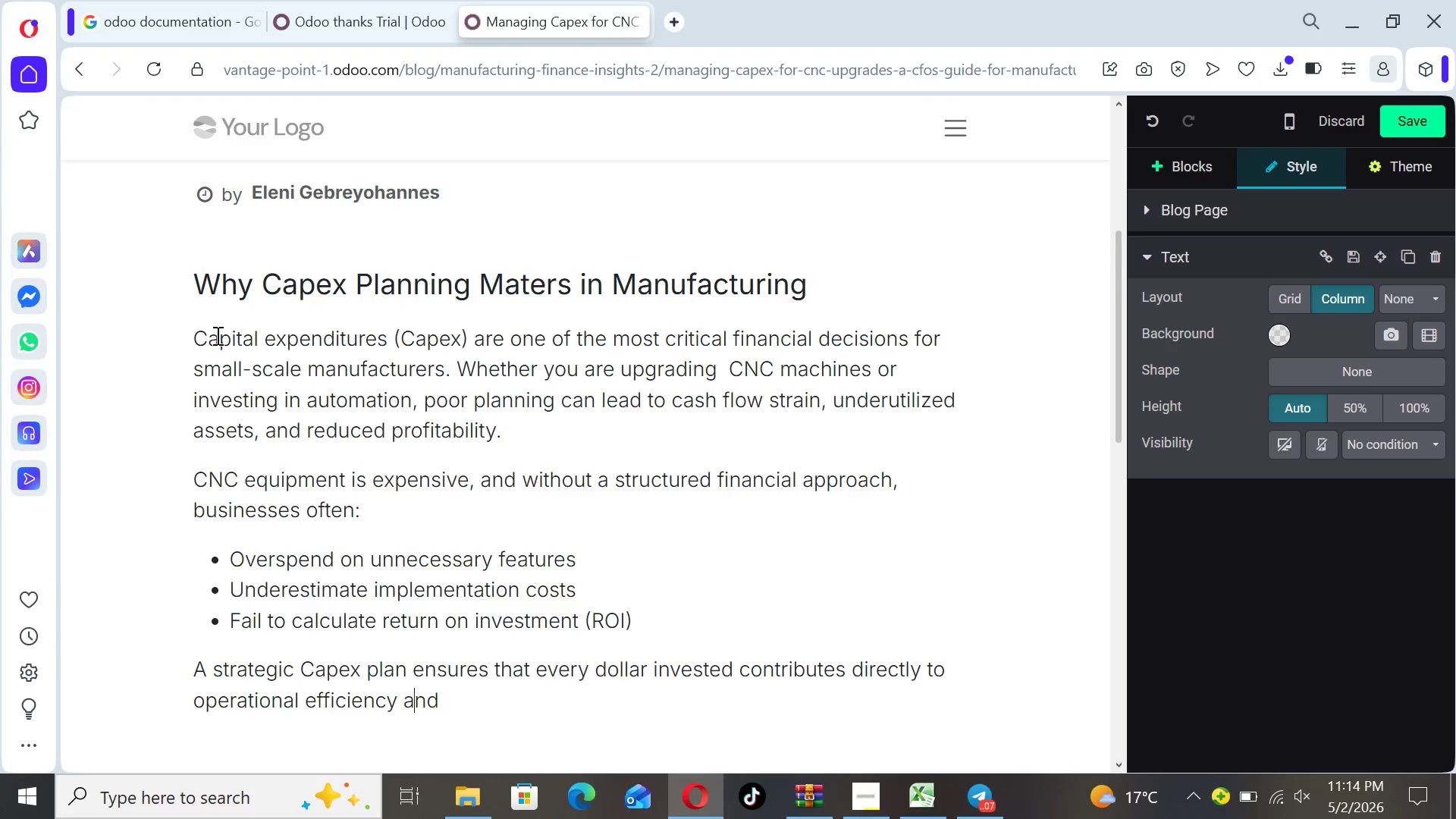 
key(ArrowRight)
 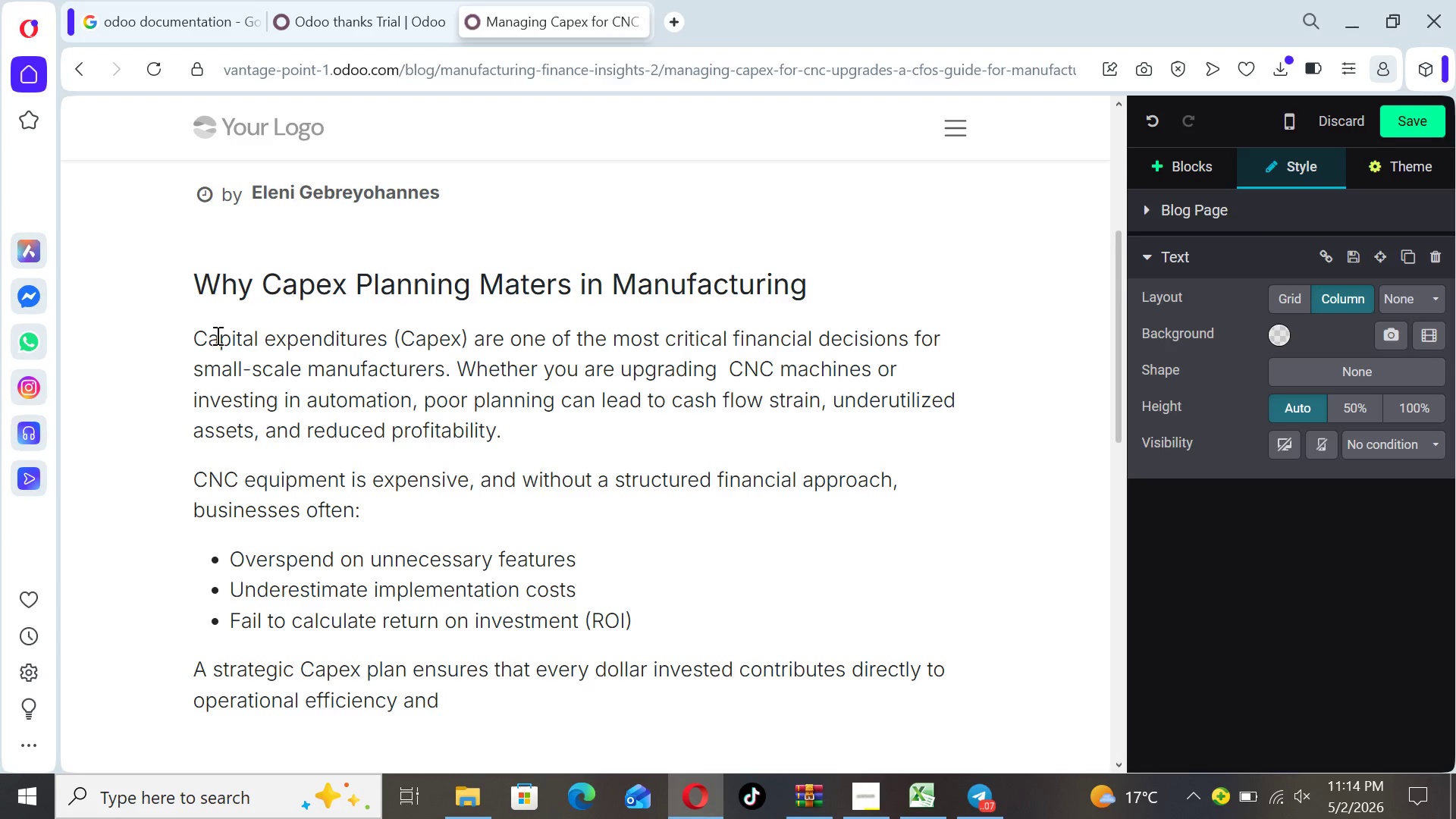 
key(ArrowRight)
 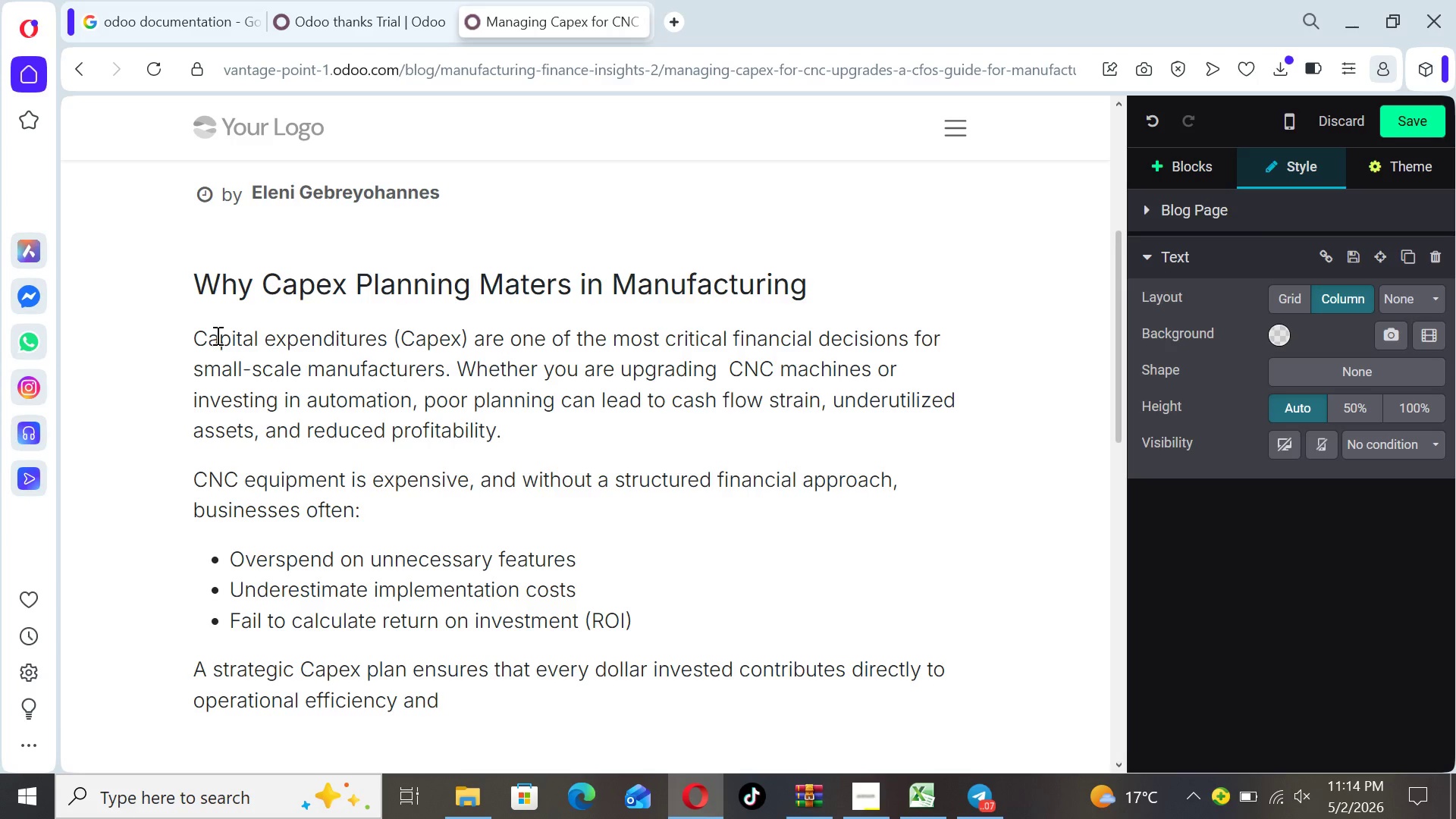 
type( long-term growth.)
 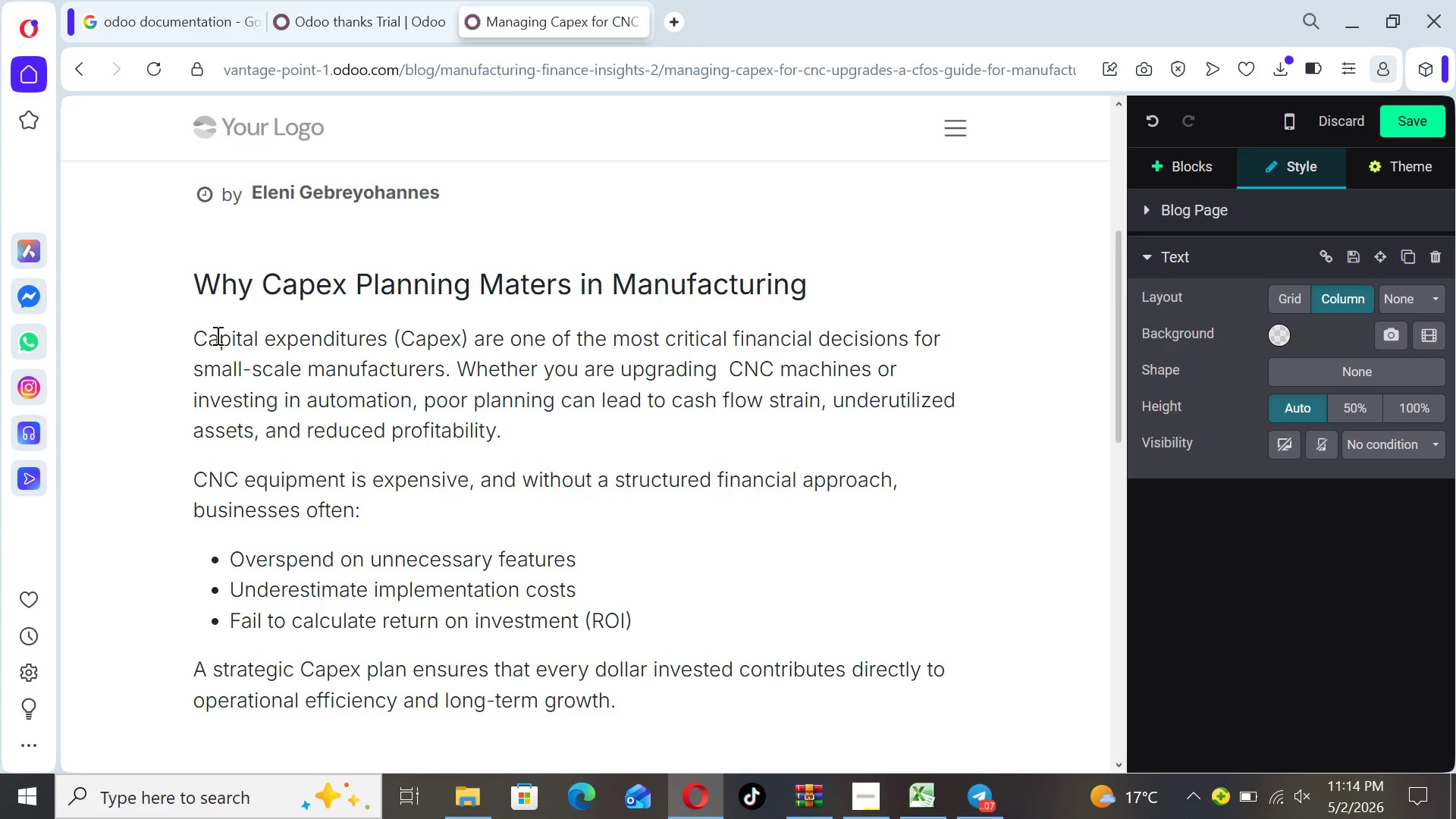 
key(Enter)
 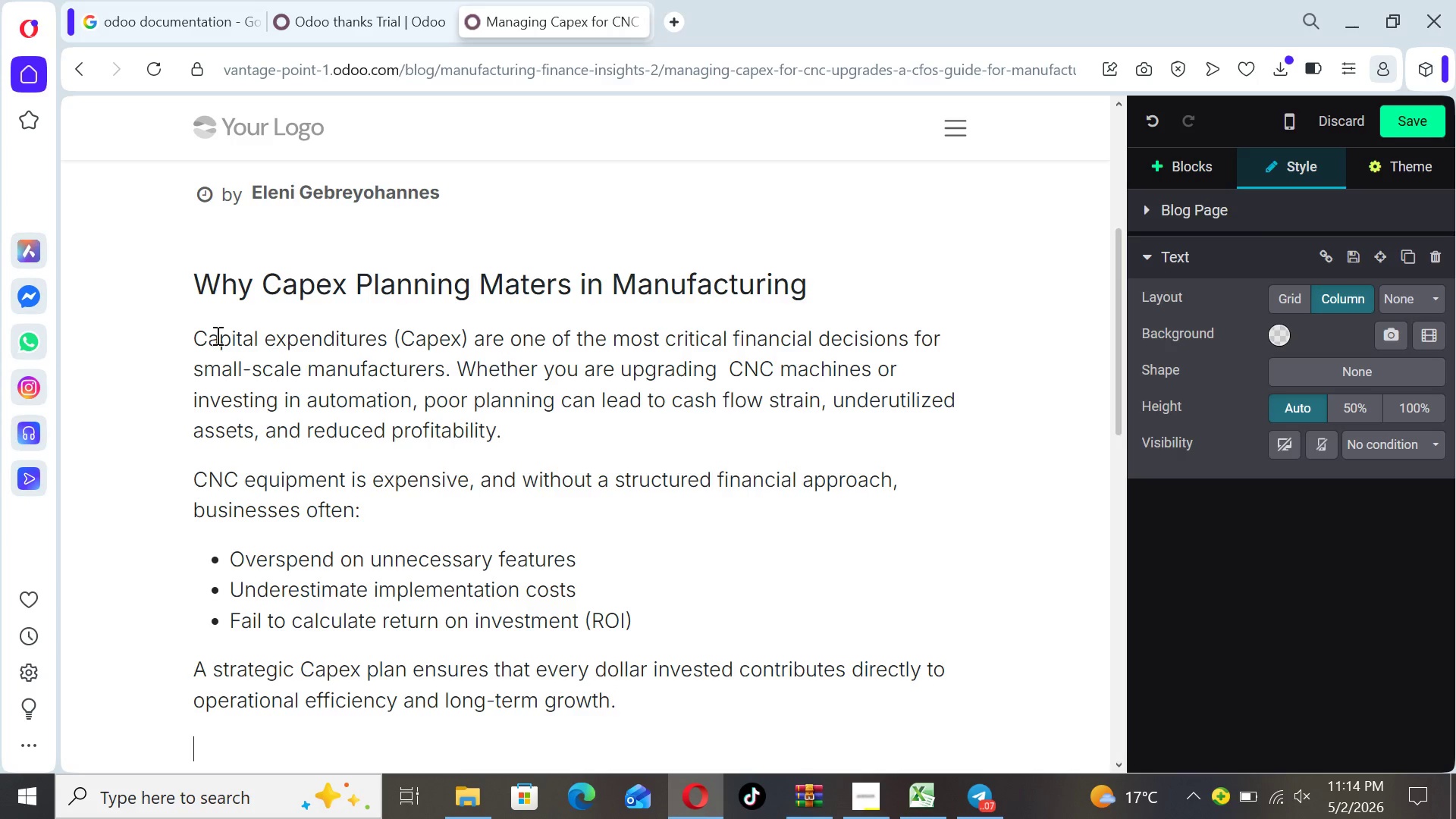 
type(Common Mistakes in CNC NInvestment Deci)
 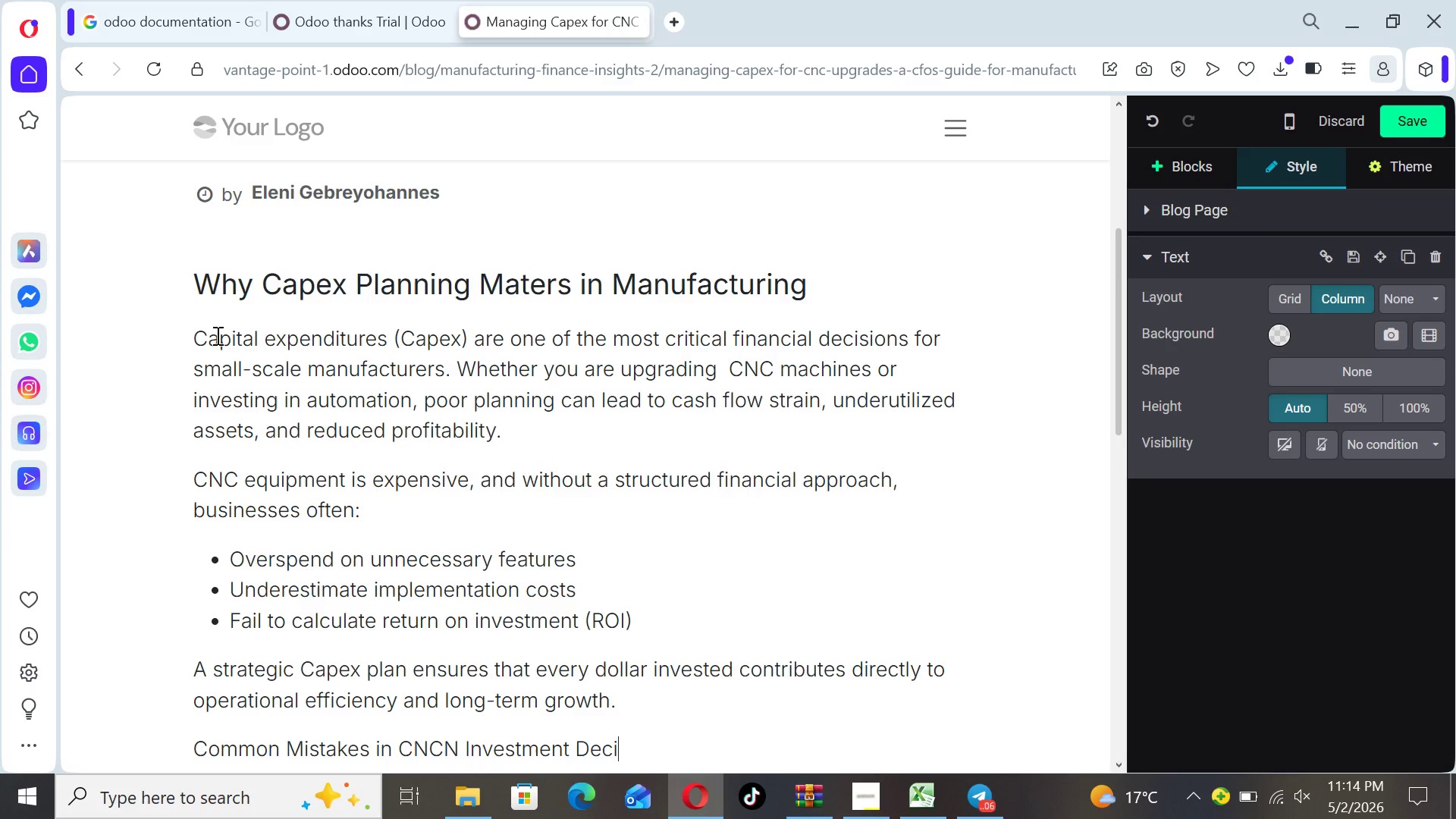 
type(sions)
 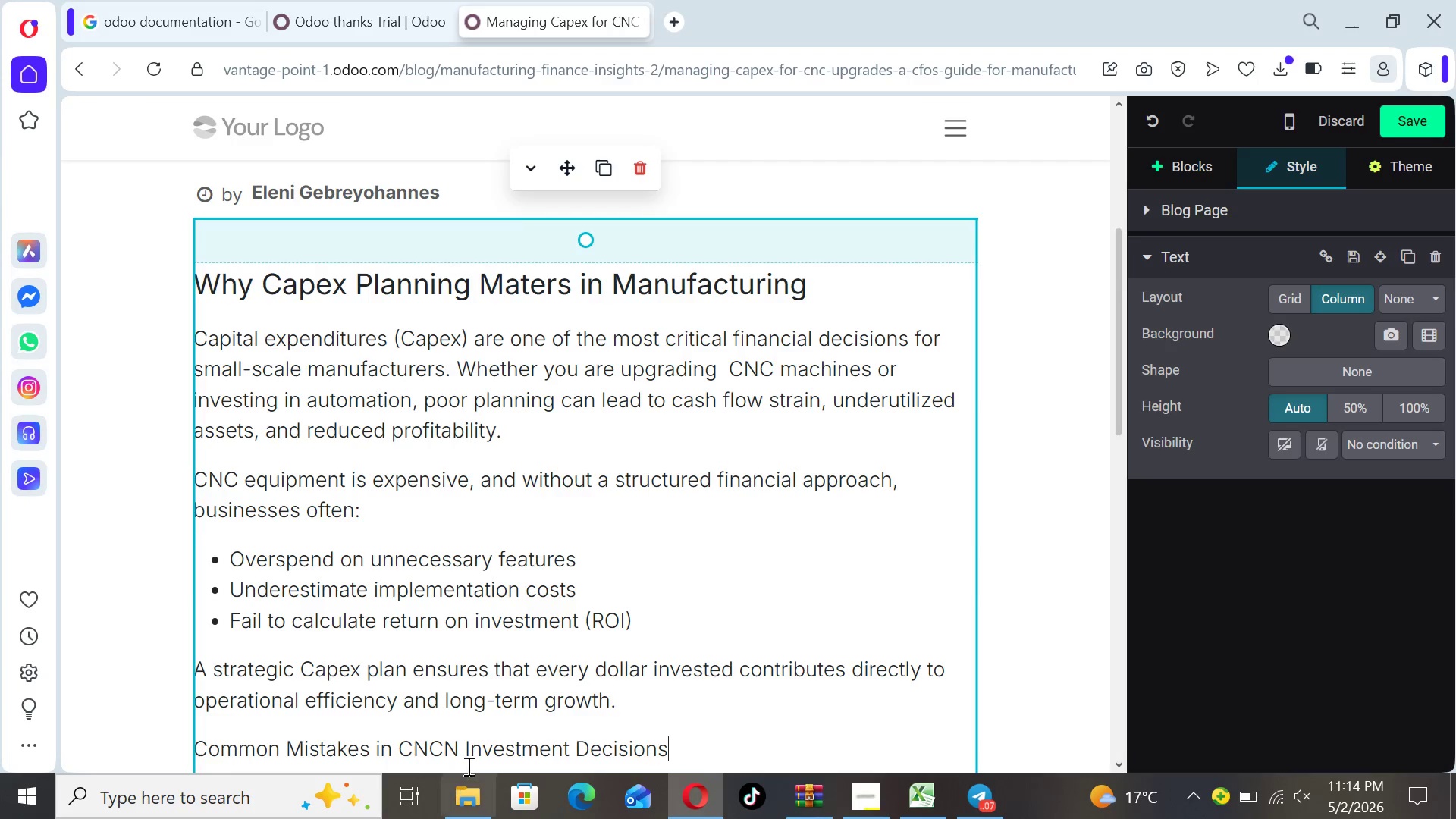 
left_click([461, 745])
 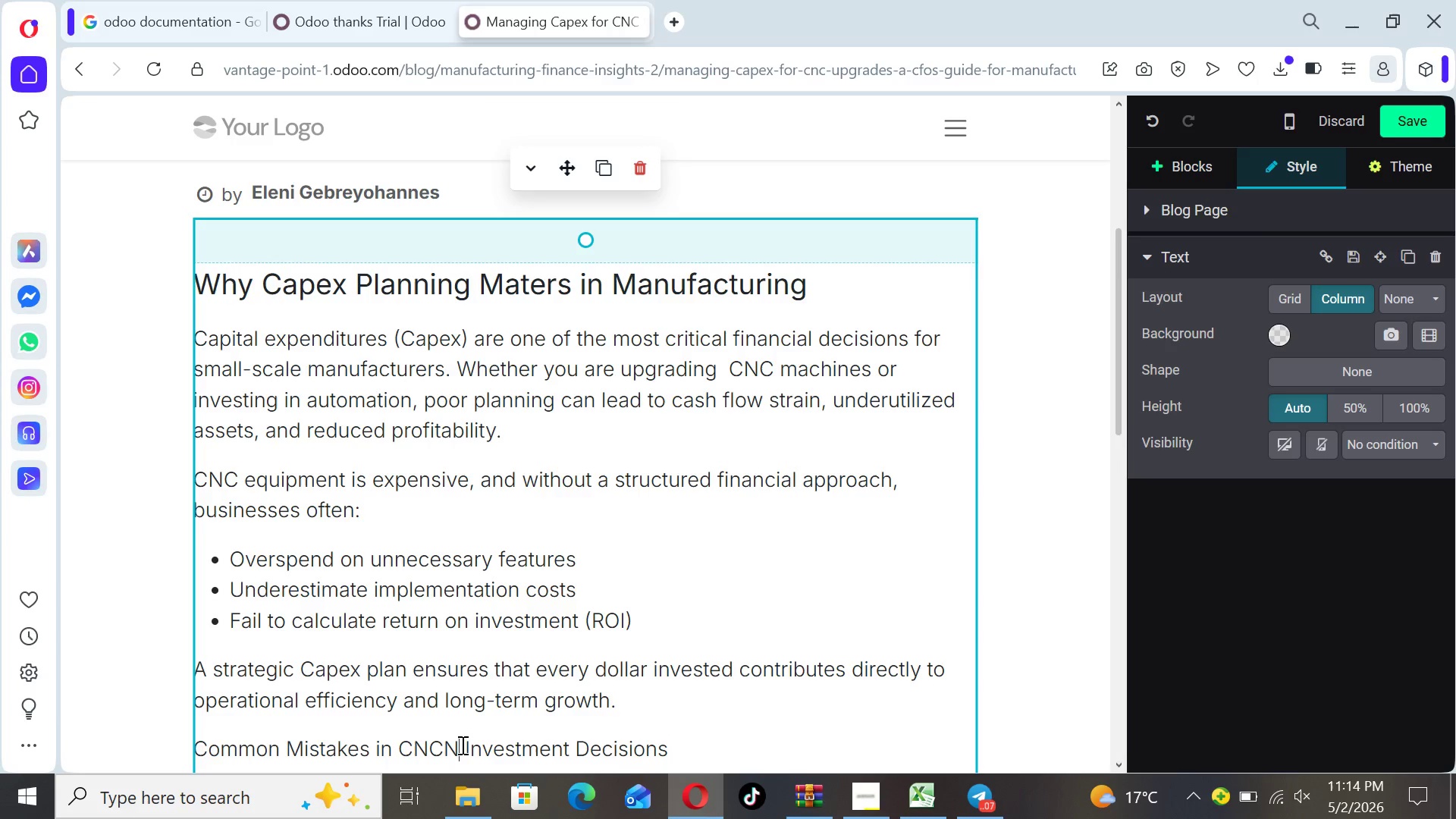 
key(Backspace)
 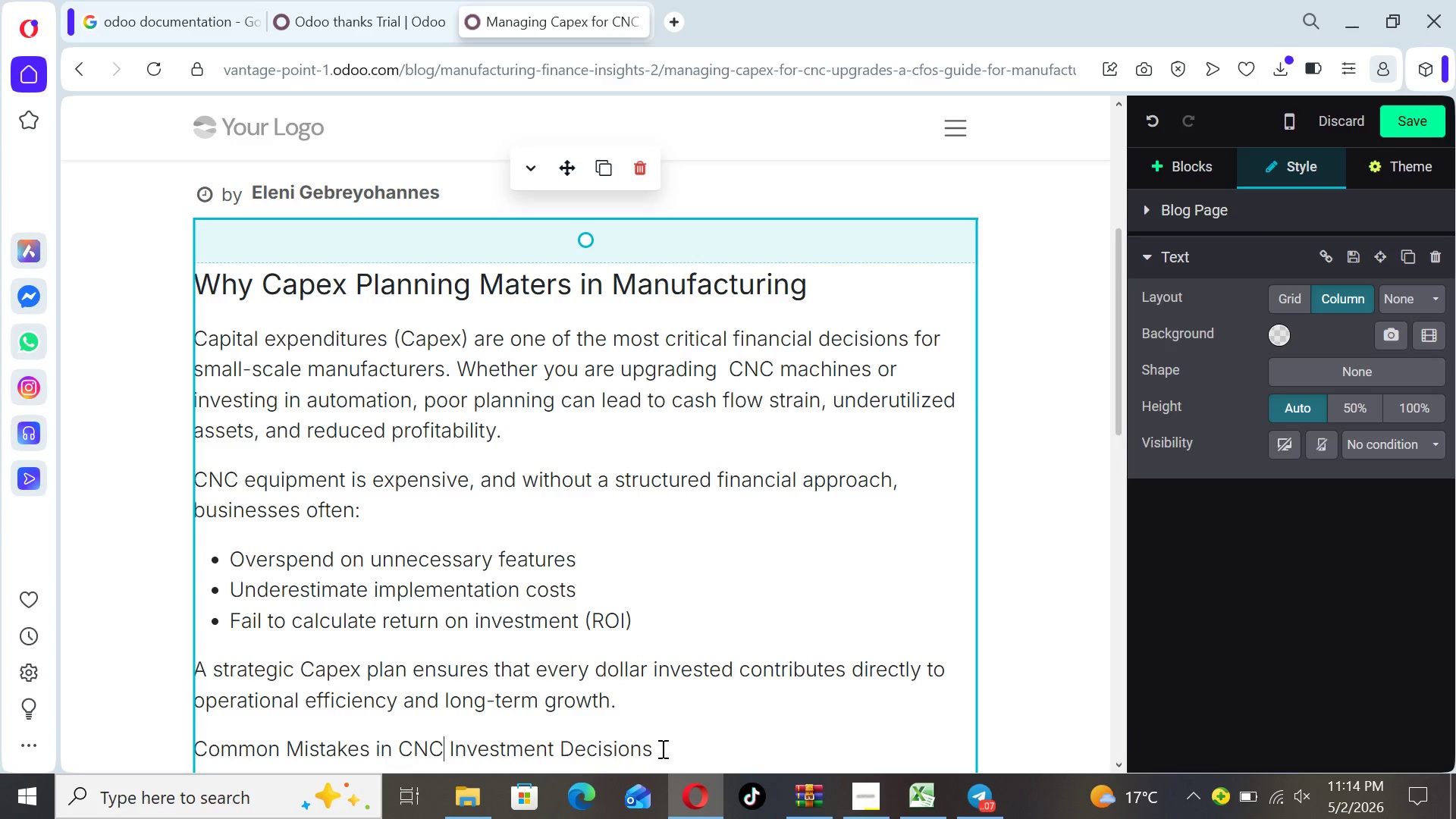 
left_click([1059, 637])
 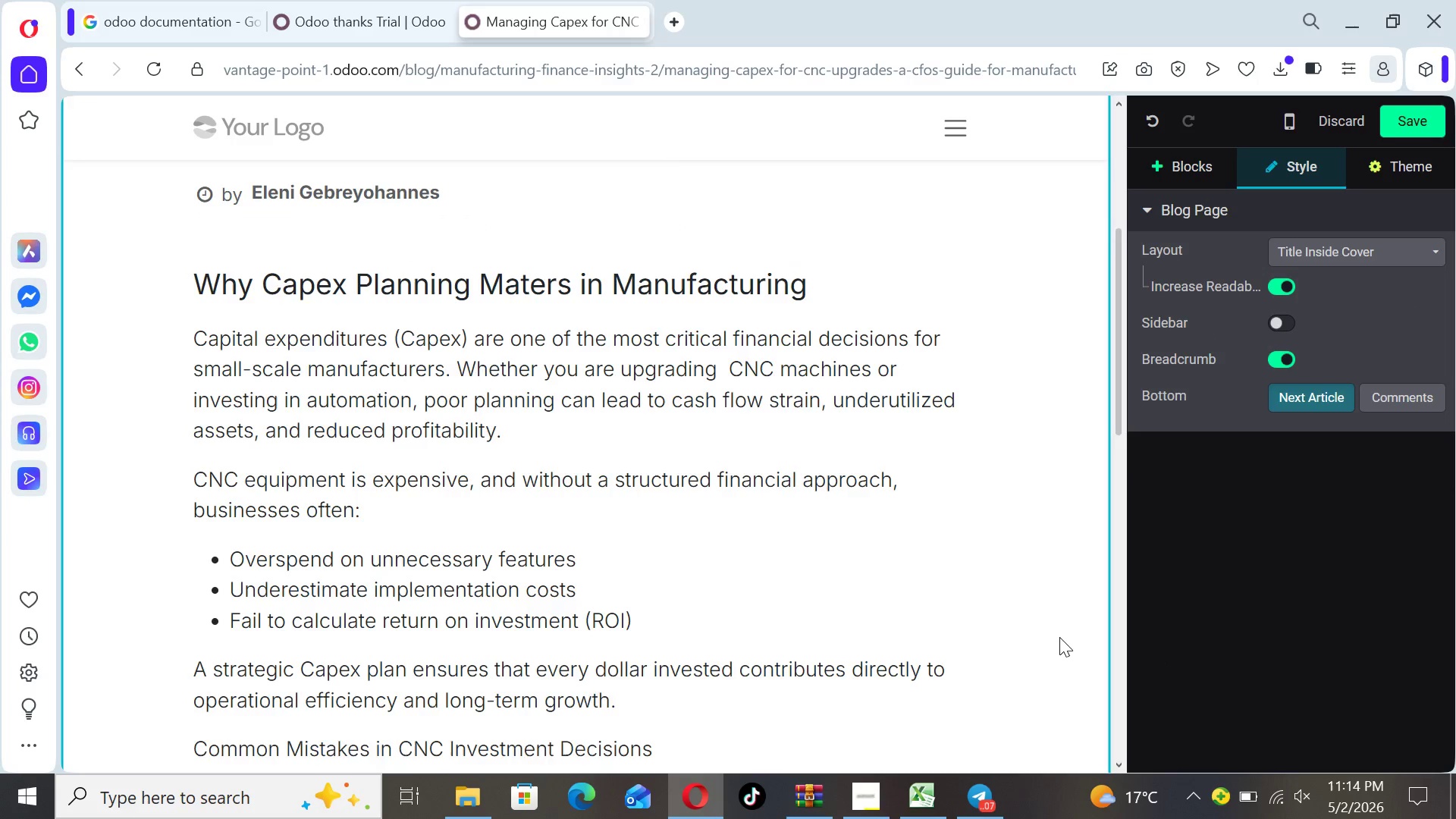 
key(ArrowDown)
 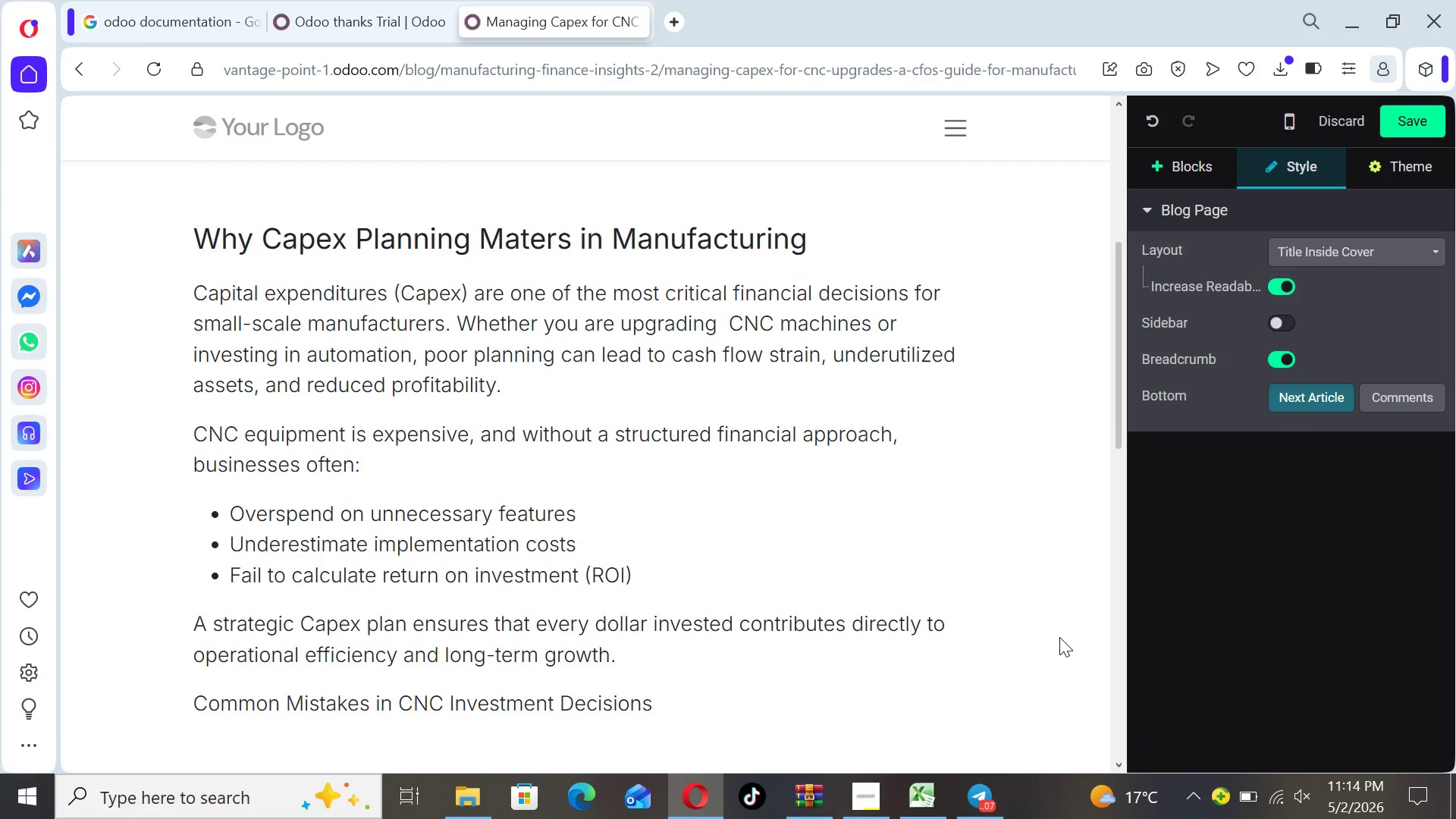 
key(ArrowDown)
 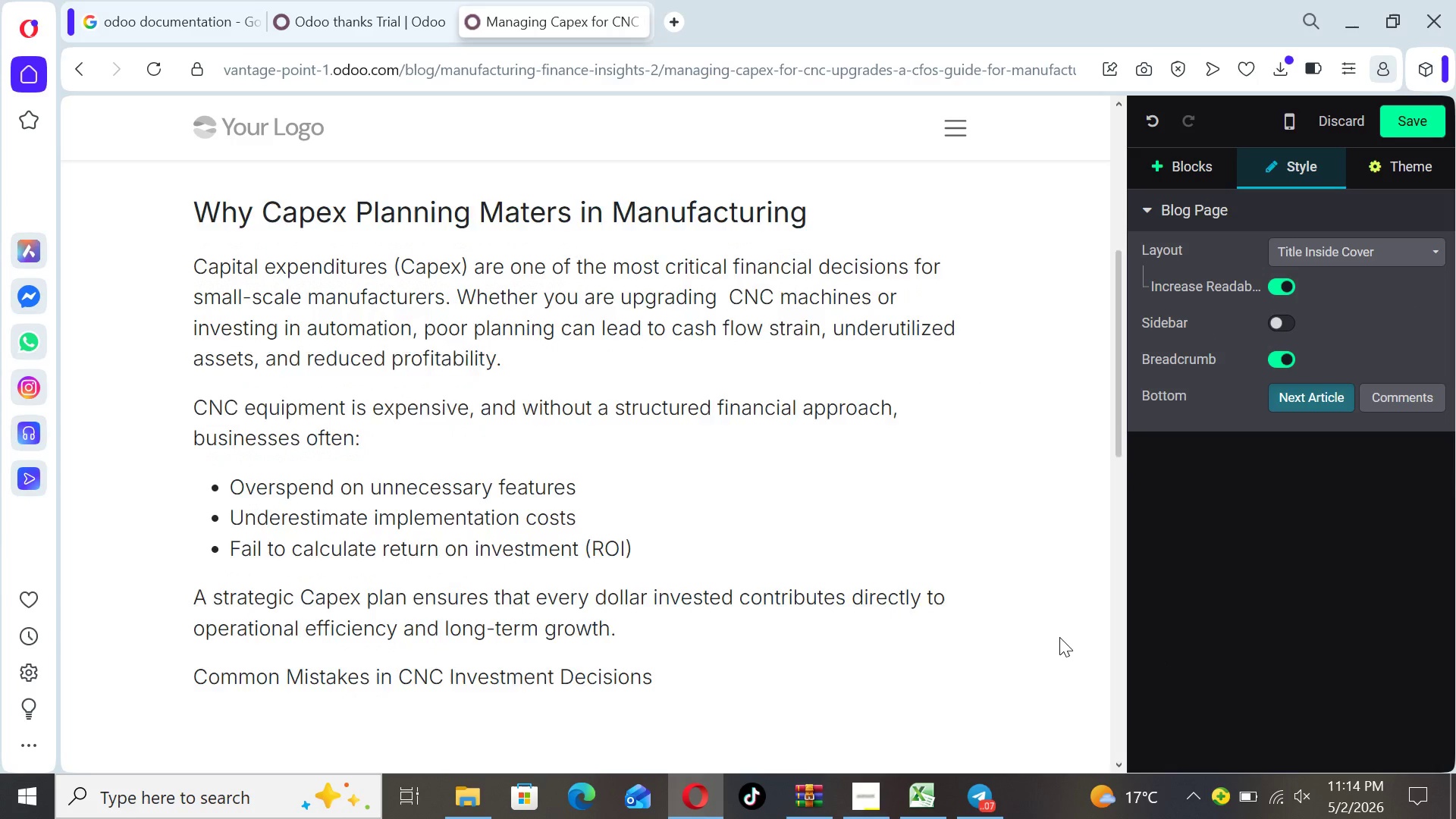 
key(ArrowDown)
 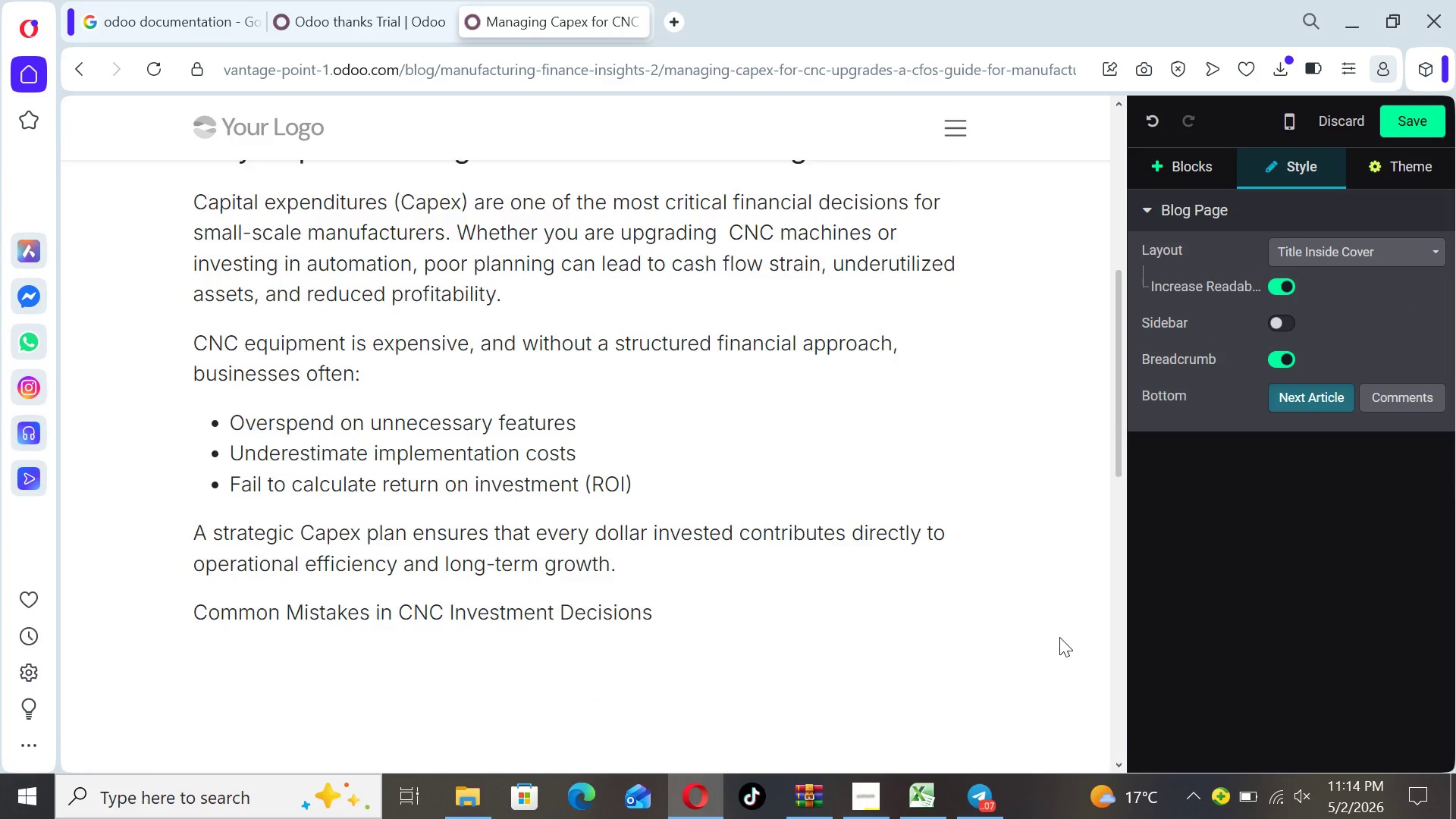 
key(ArrowDown)
 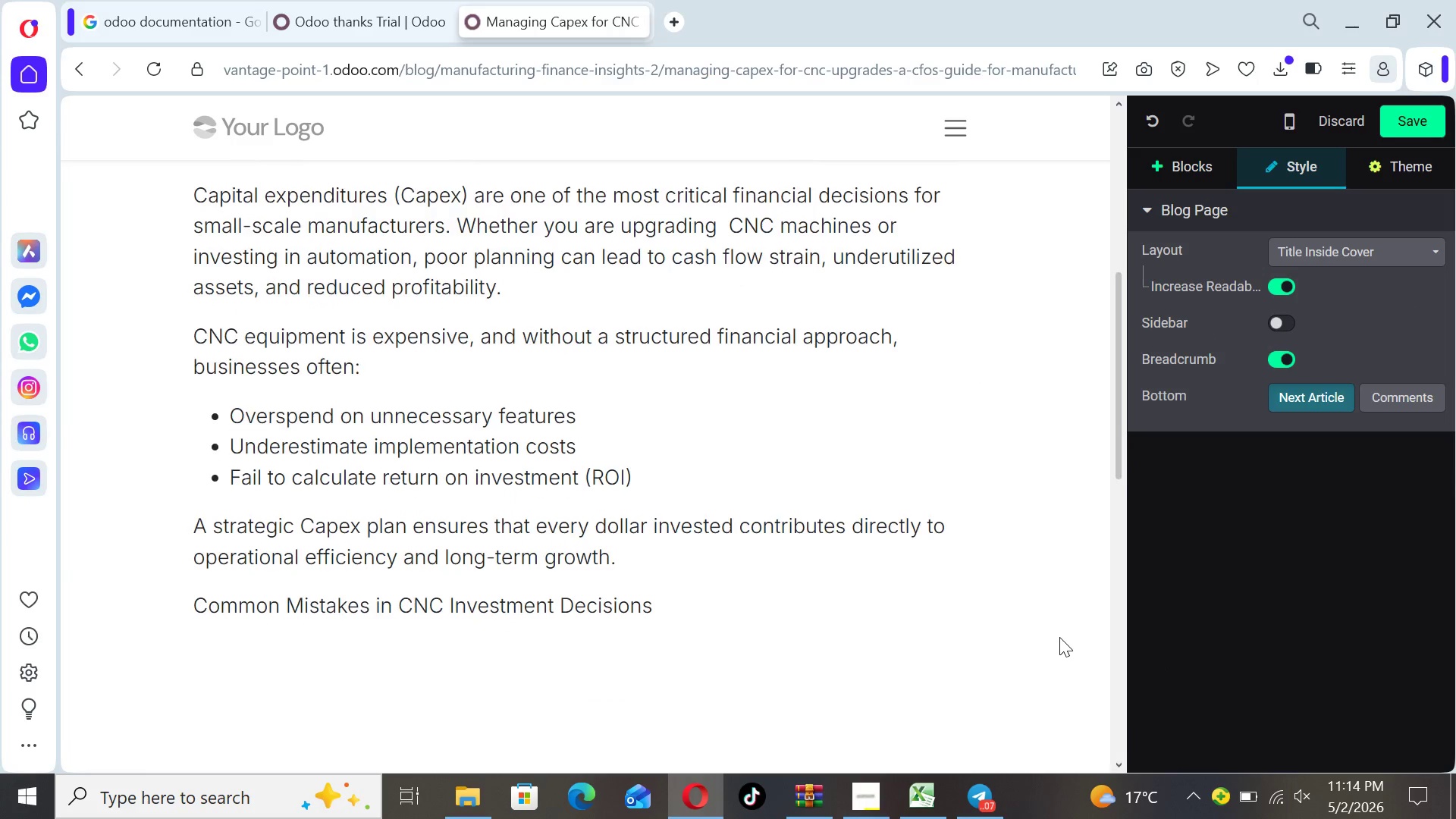 
key(ArrowDown)
 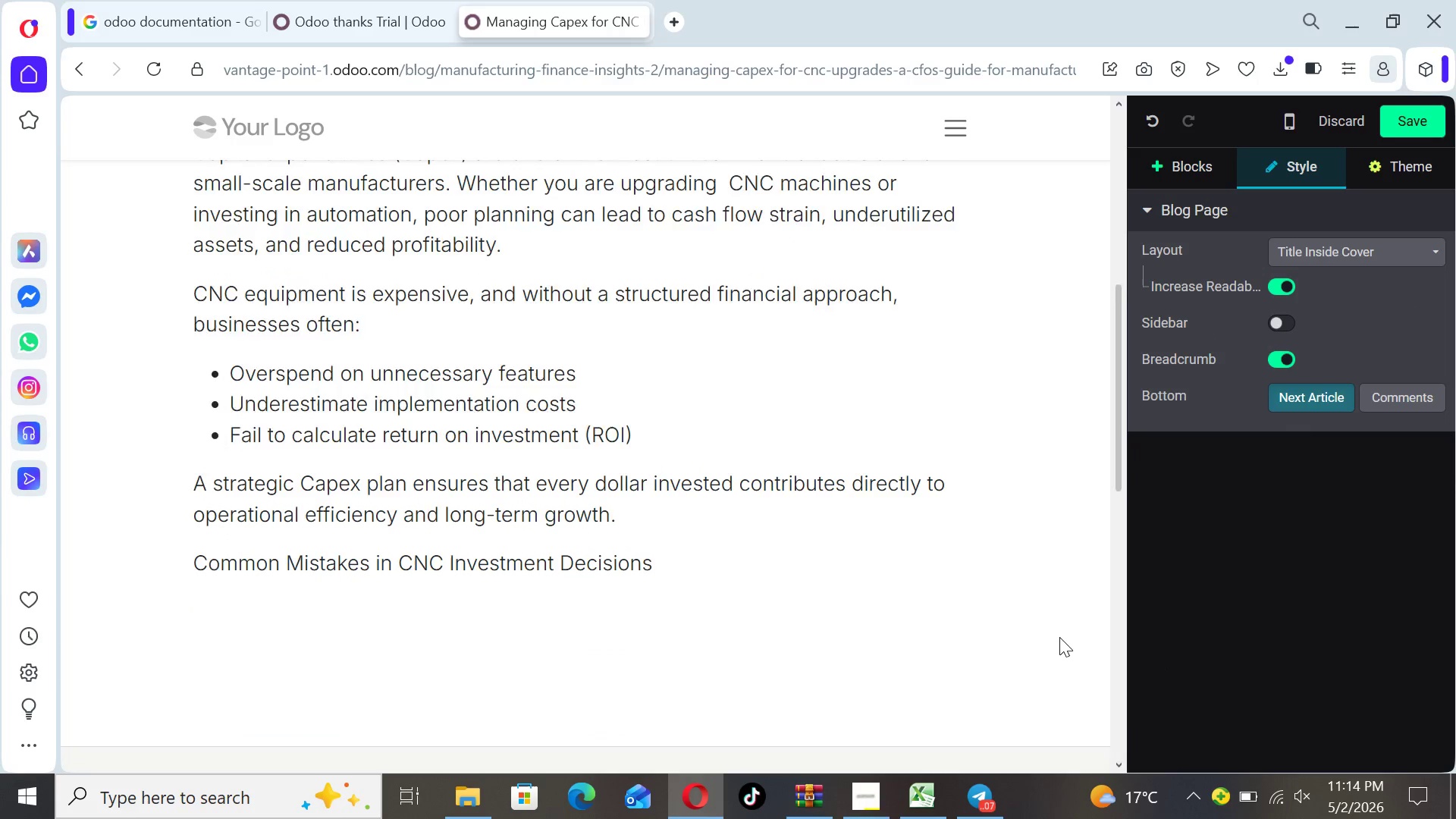 
key(ArrowDown)
 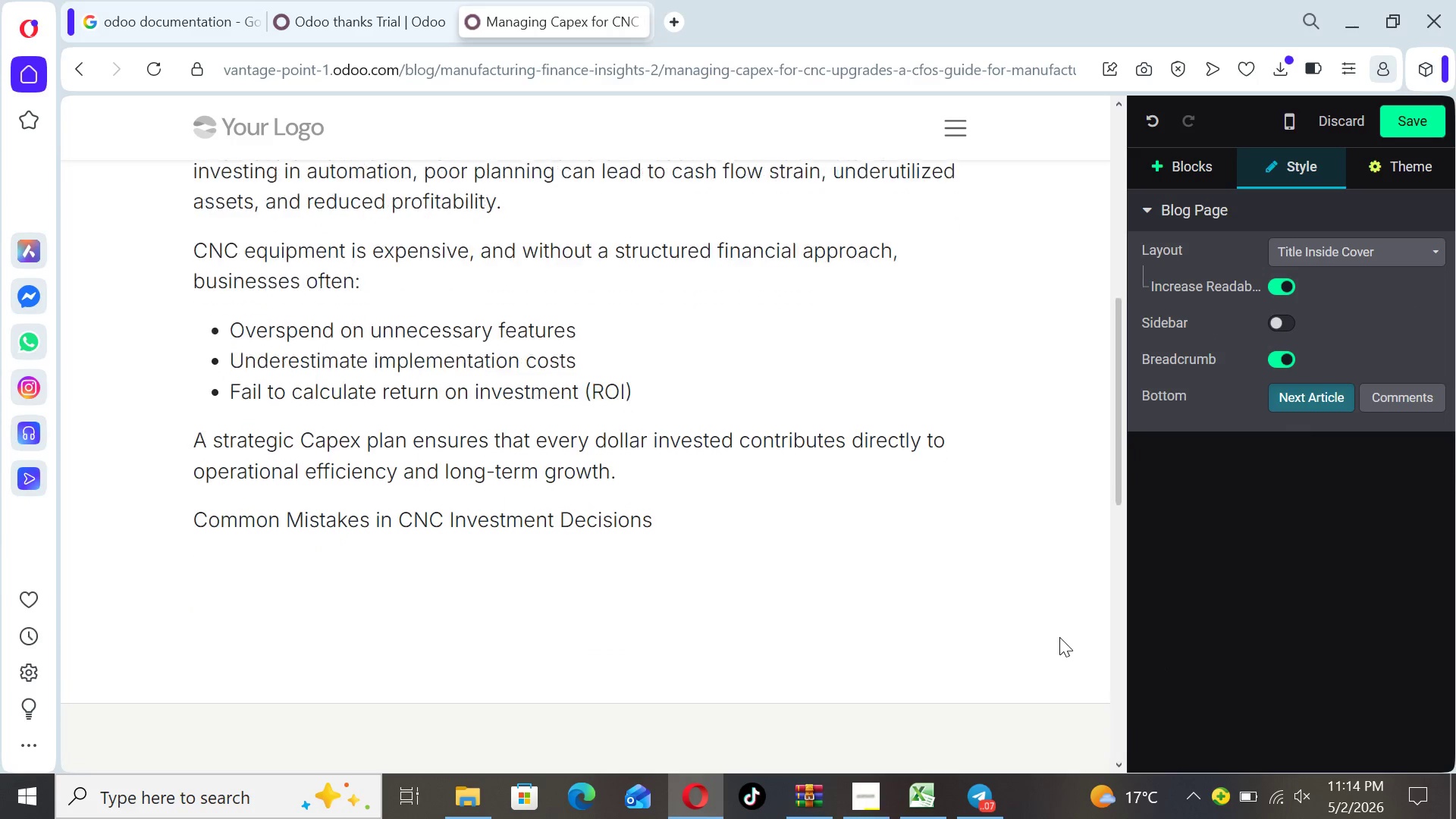 
key(ArrowDown)
 